 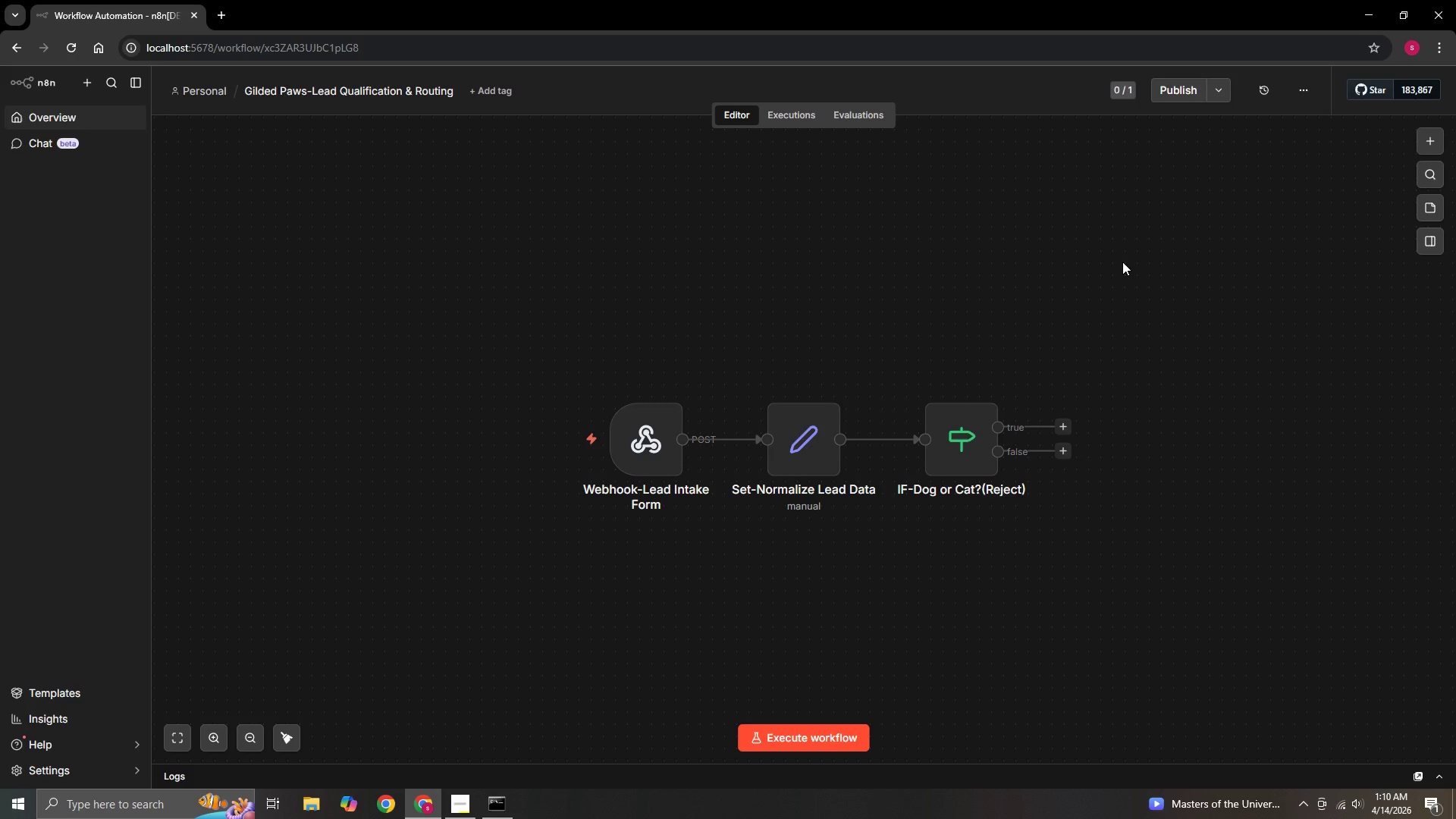 
left_click([1064, 424])
 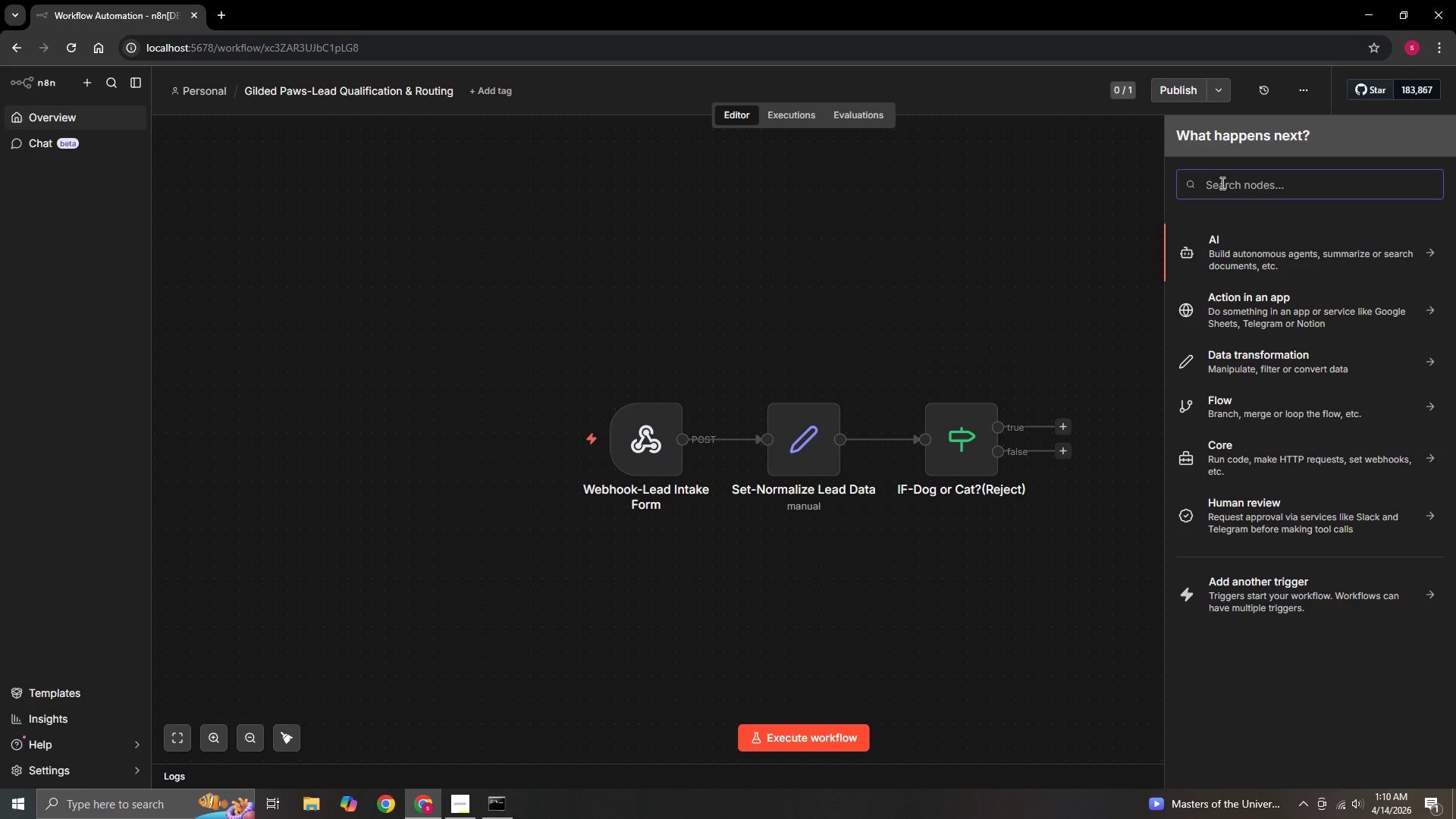 
left_click([1222, 180])
 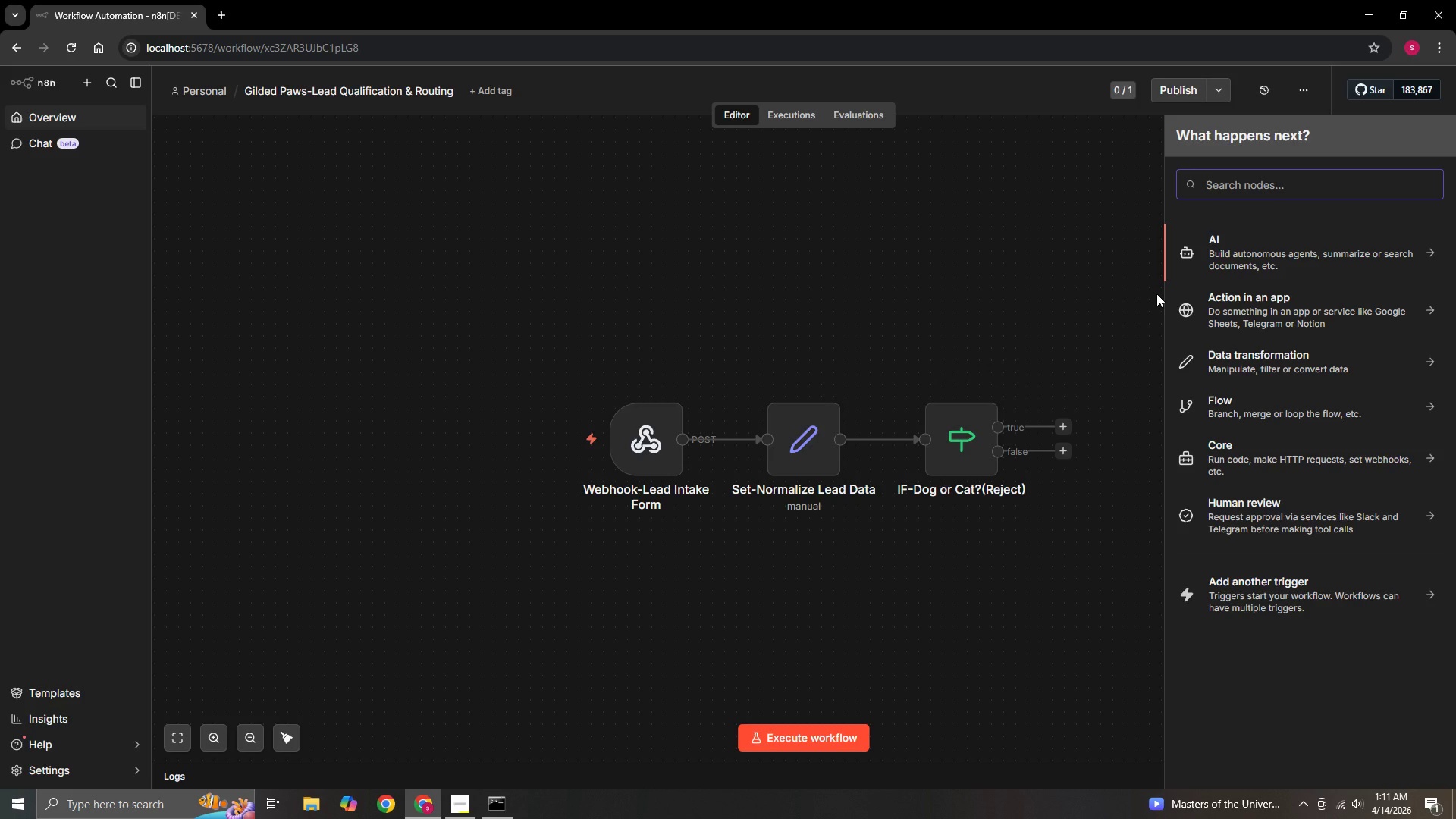 
wait(8.81)
 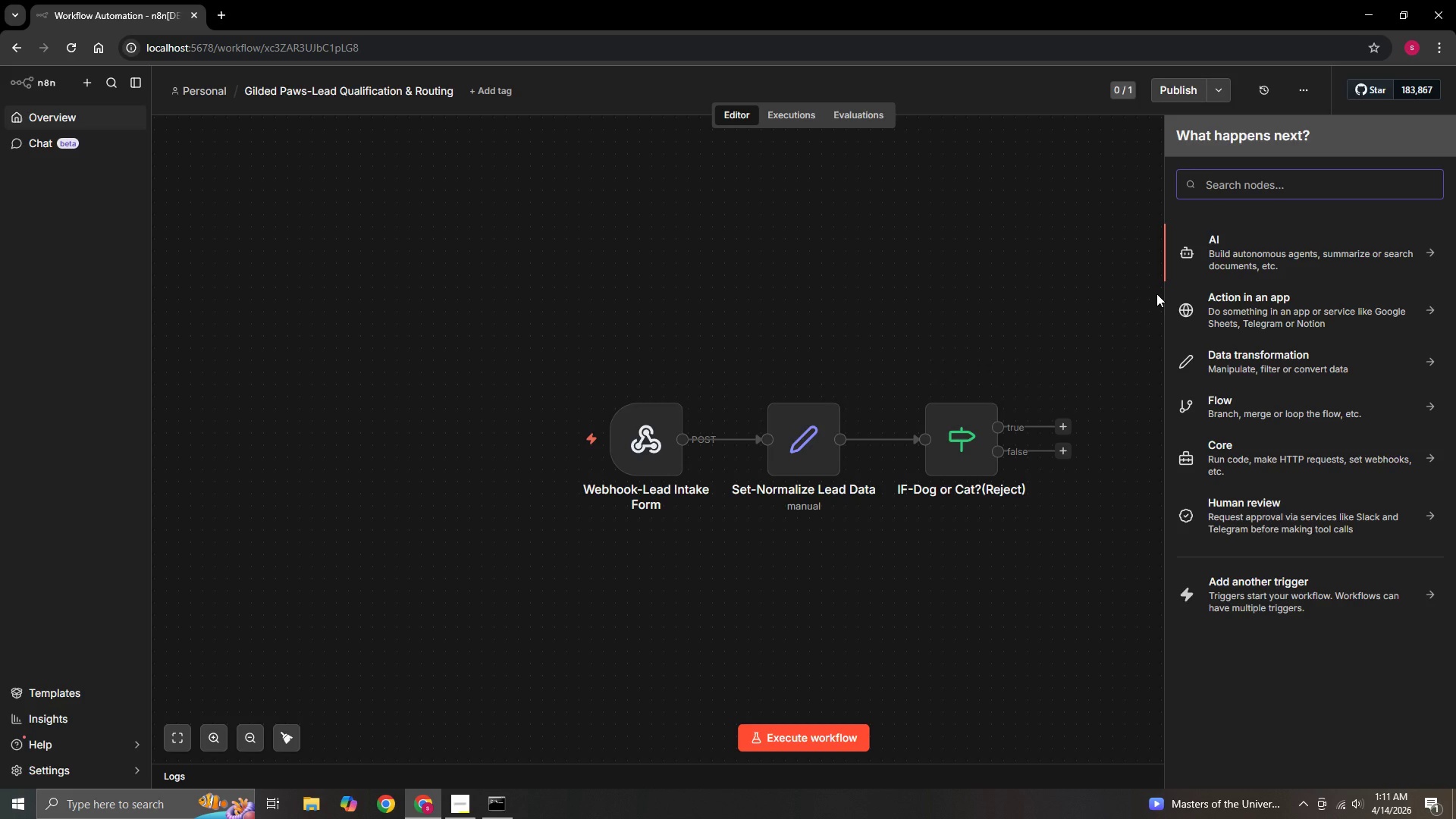 
key(G)
 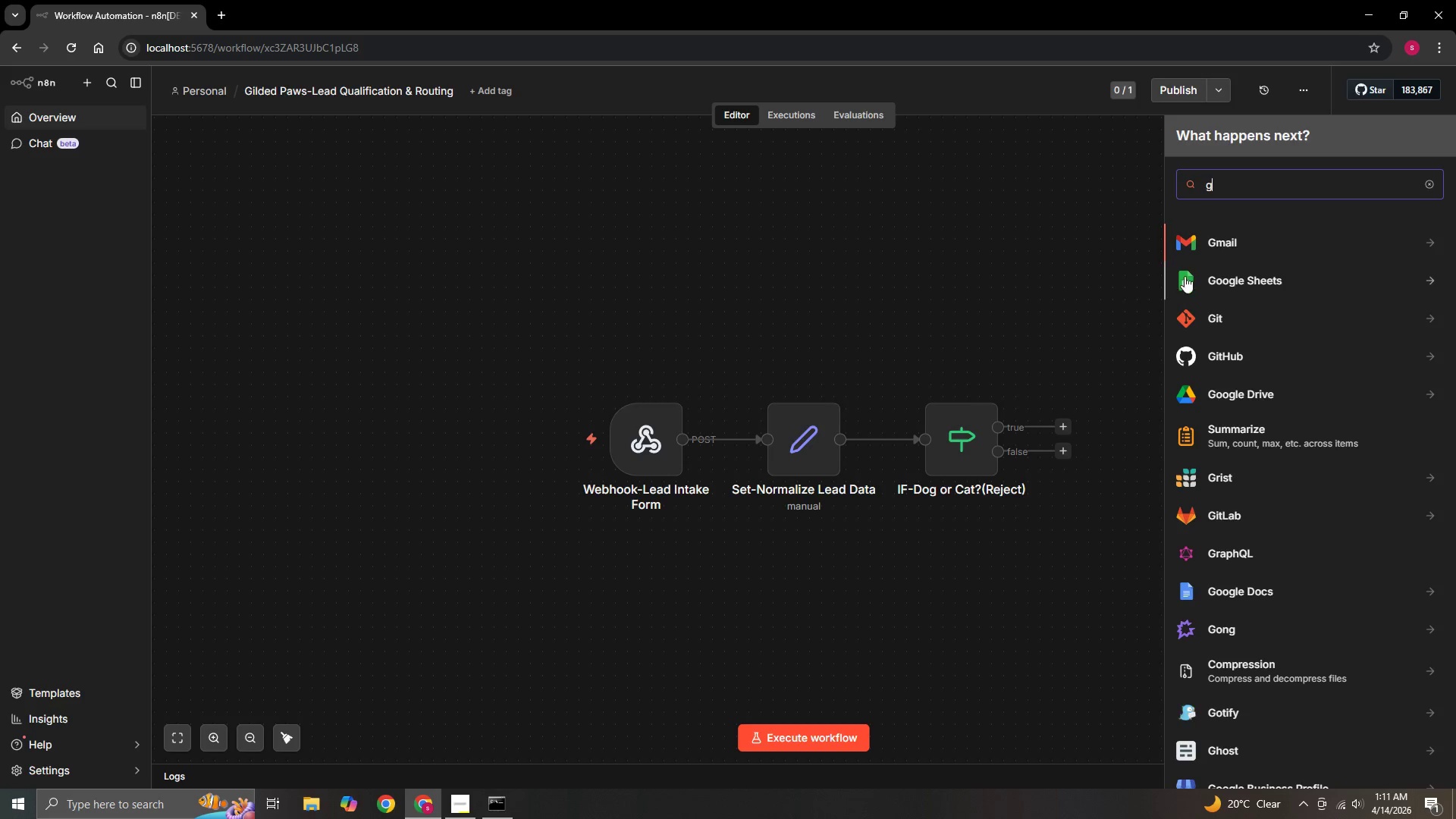 
wait(5.08)
 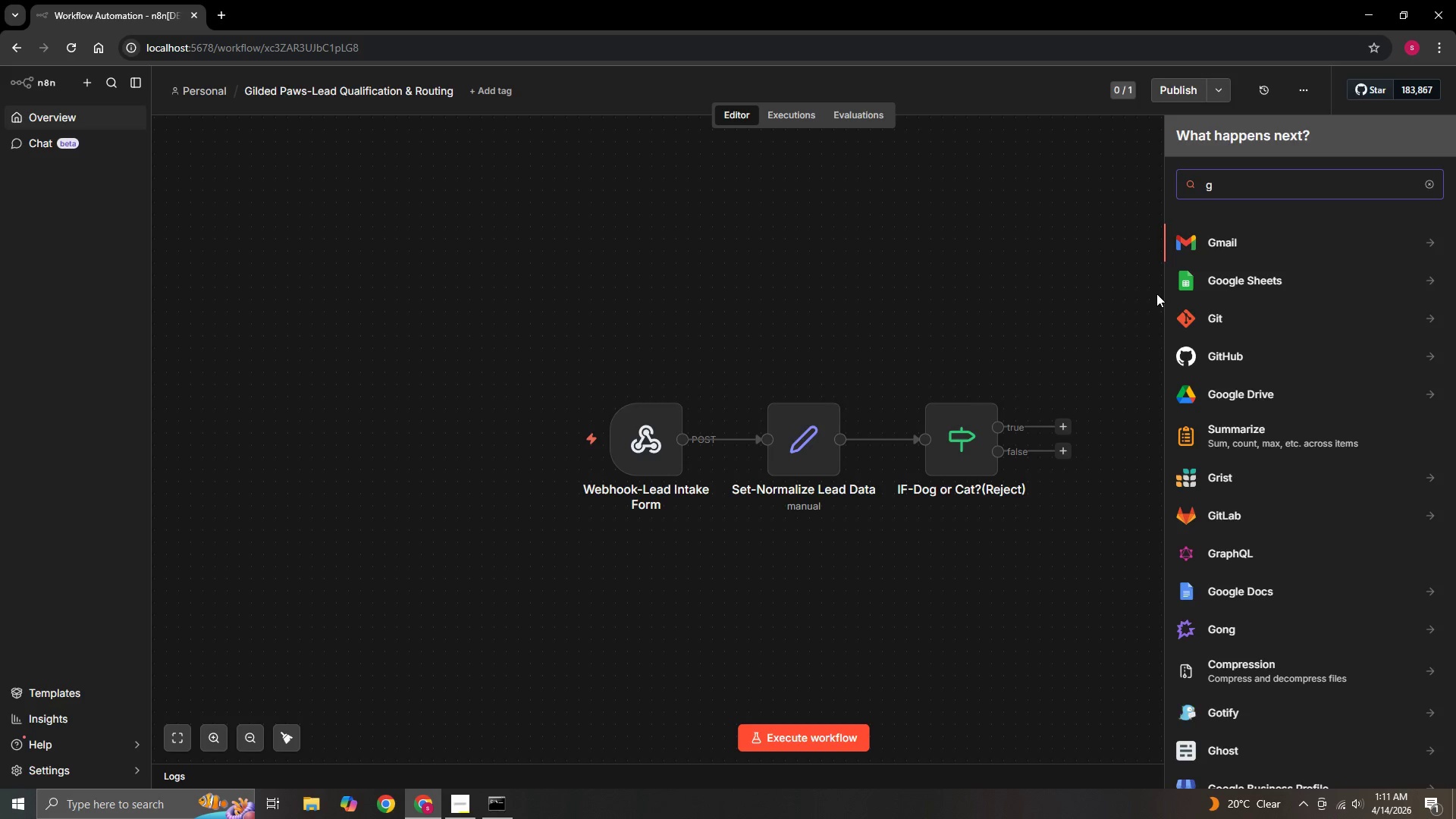 
left_click([1233, 238])
 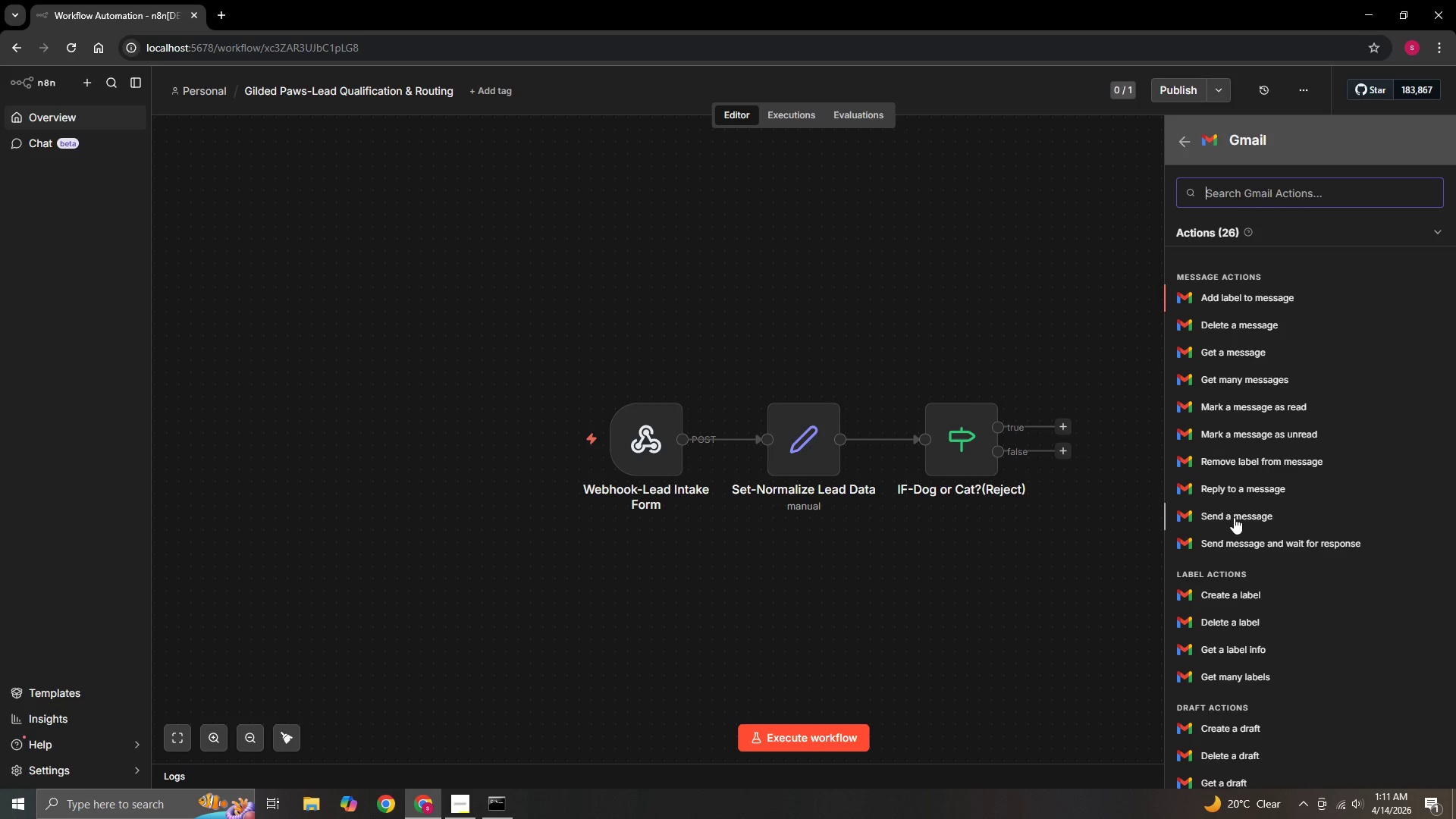 
wait(7.5)
 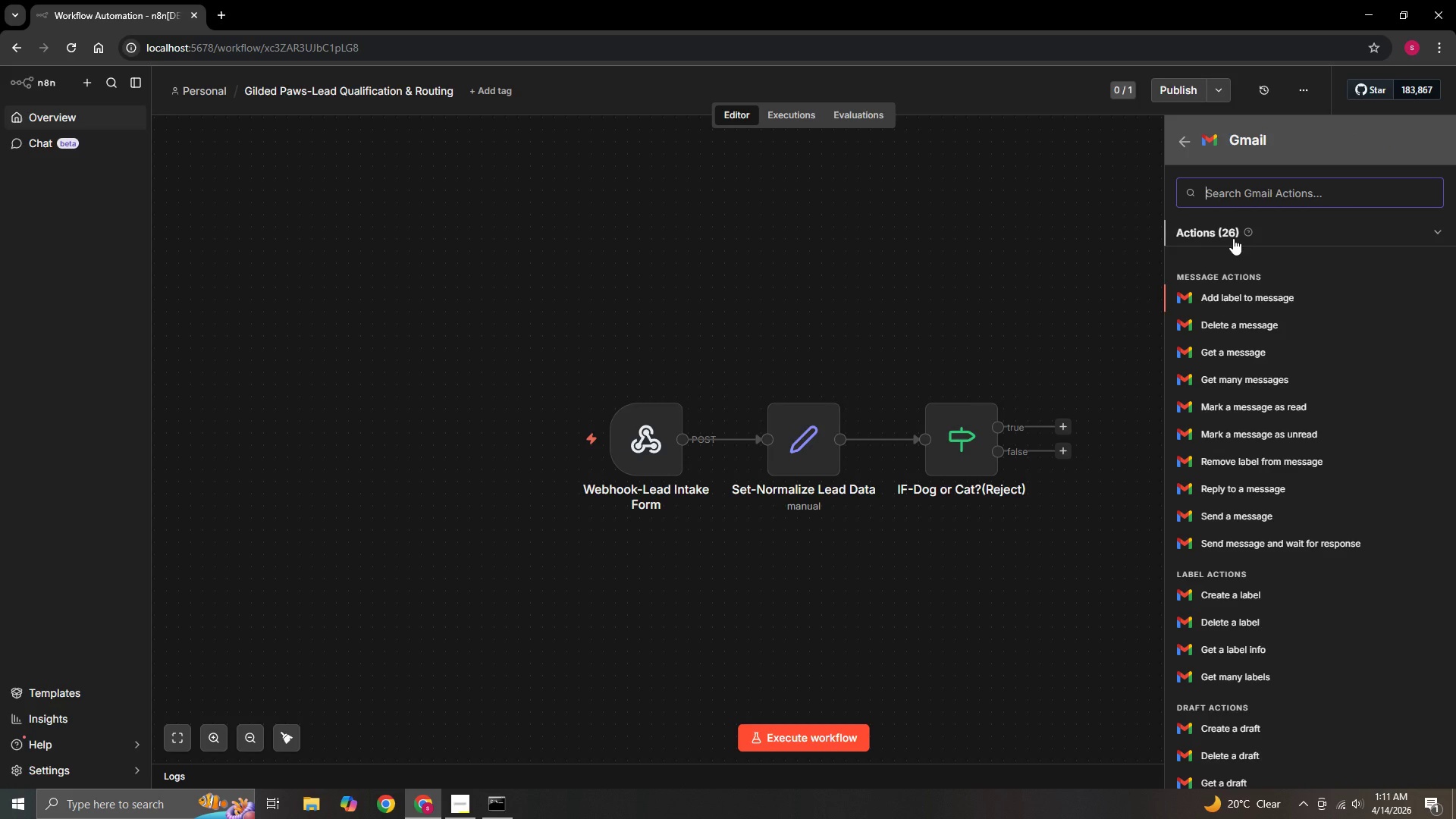 
left_click([1237, 514])
 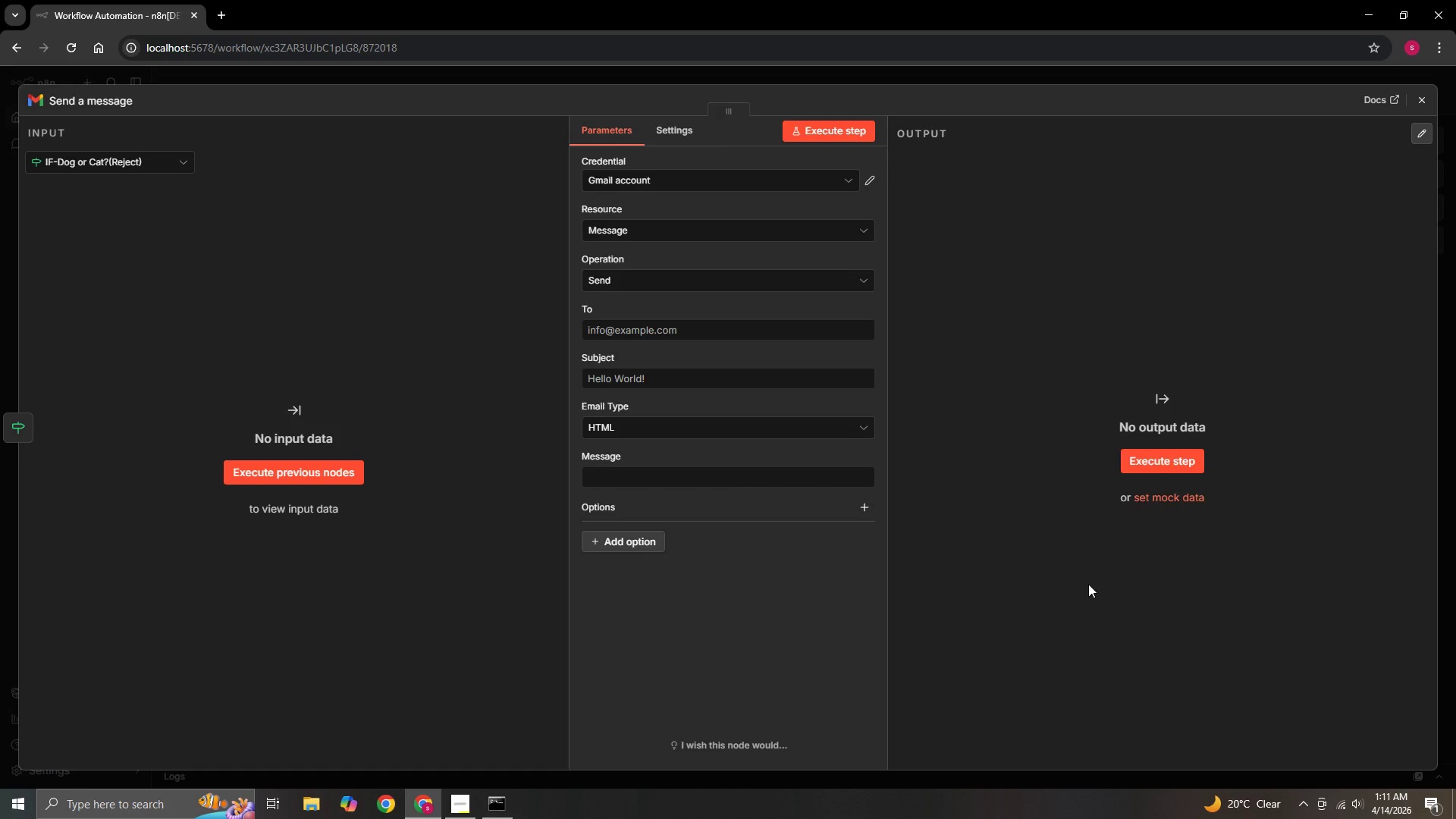 
wait(32.3)
 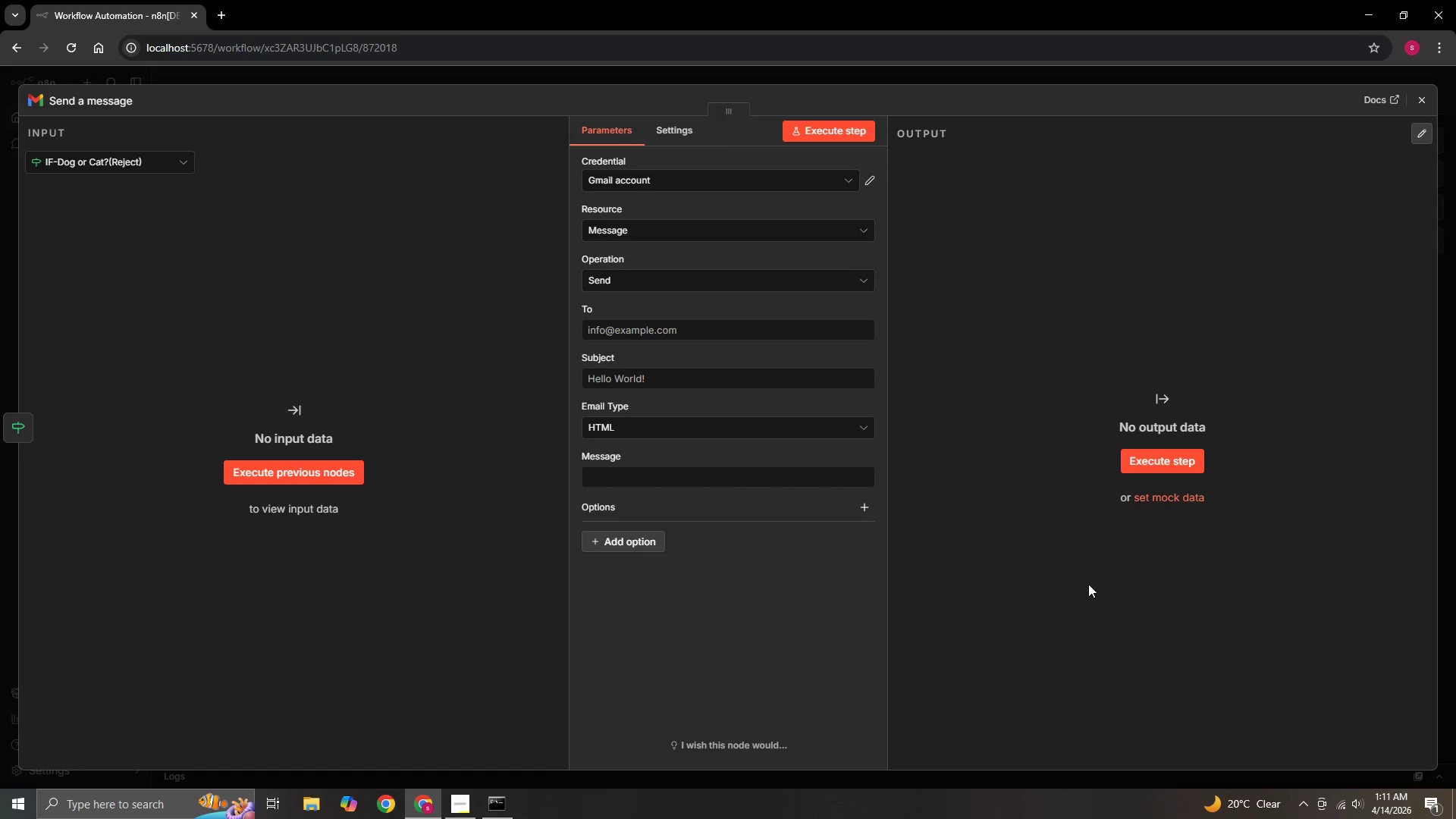 
left_click([699, 332])
 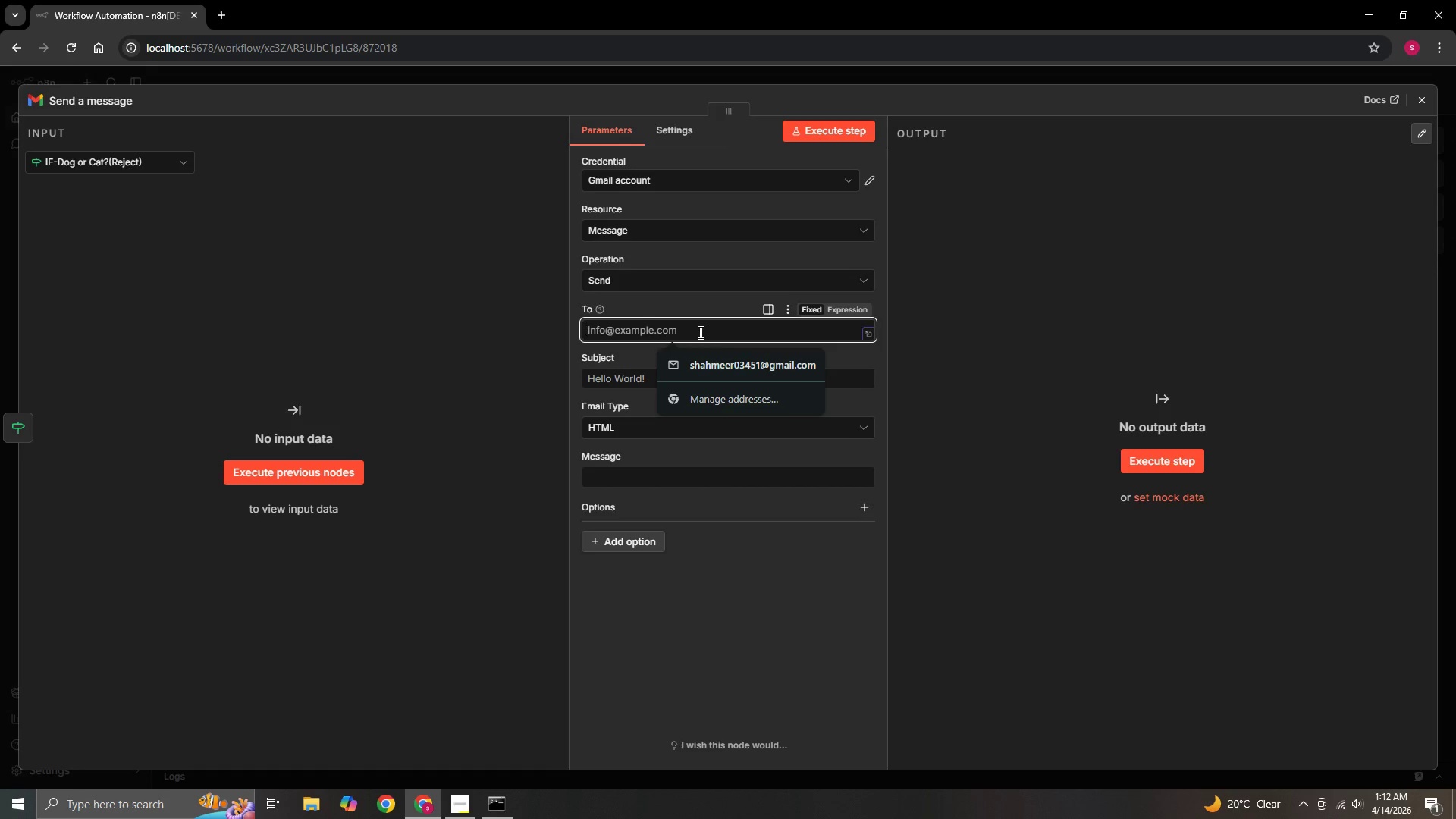 
wait(16.62)
 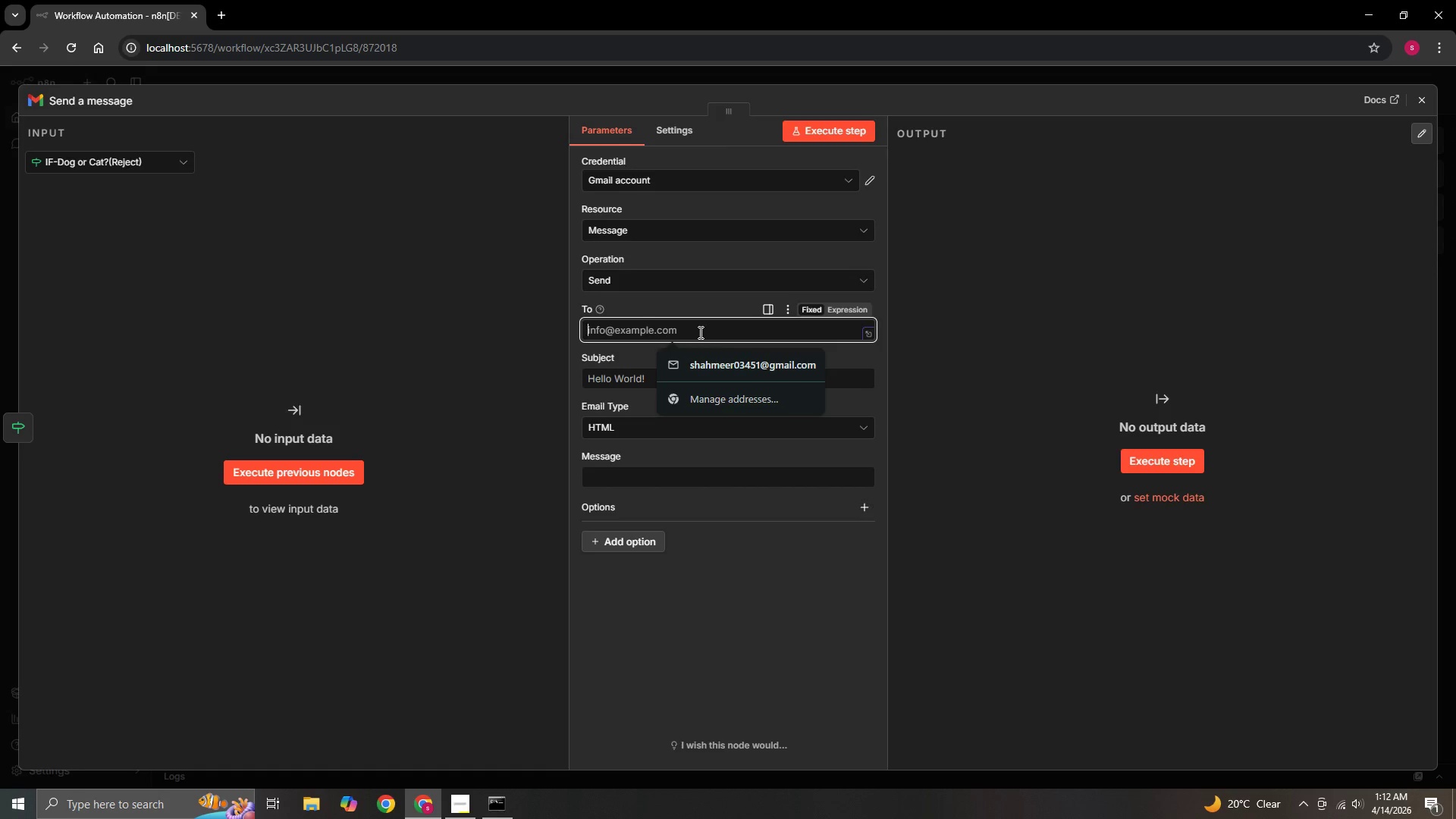 
key(Equal)
 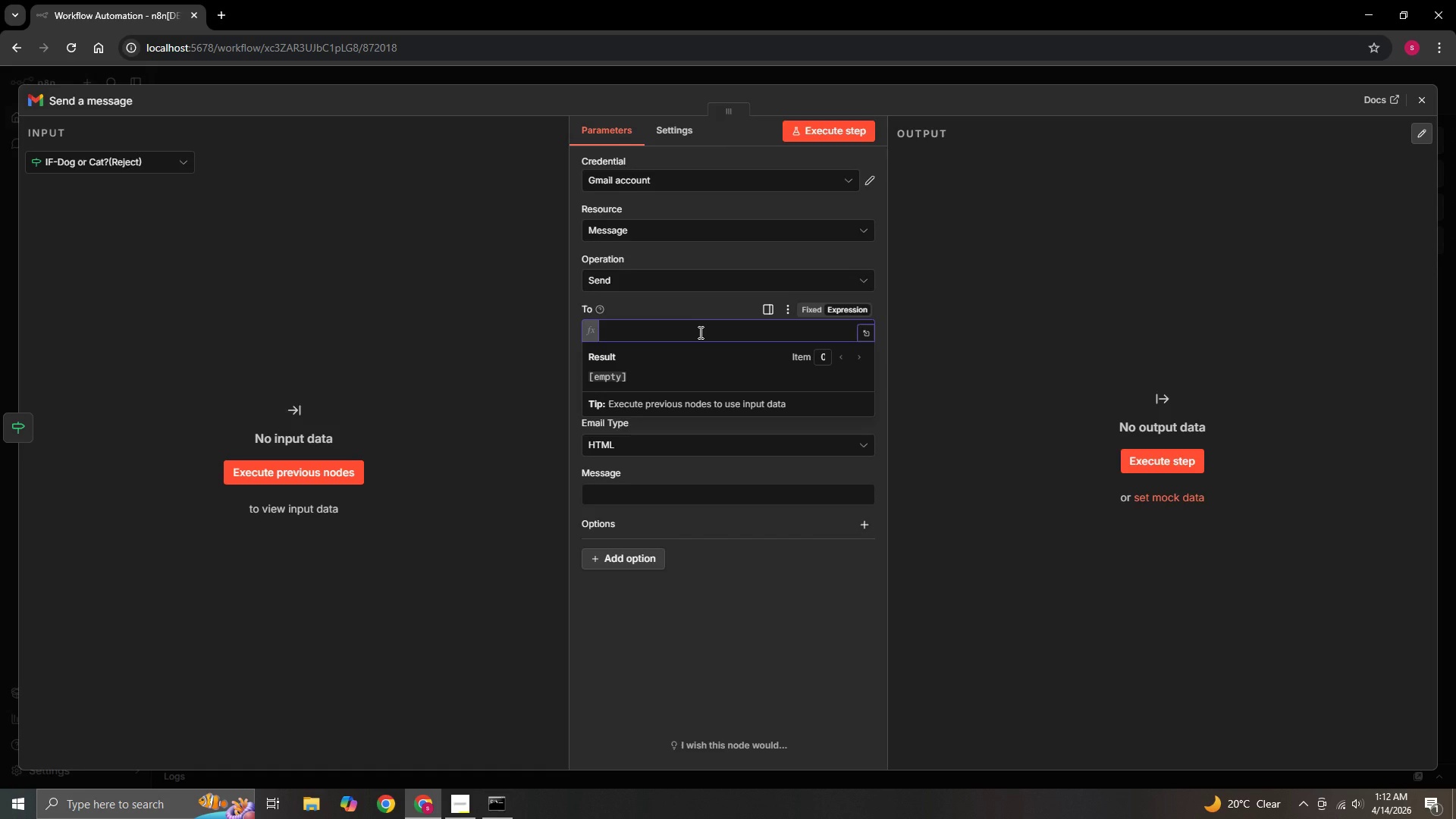 
hold_key(key=ShiftRight, duration=0.73)
 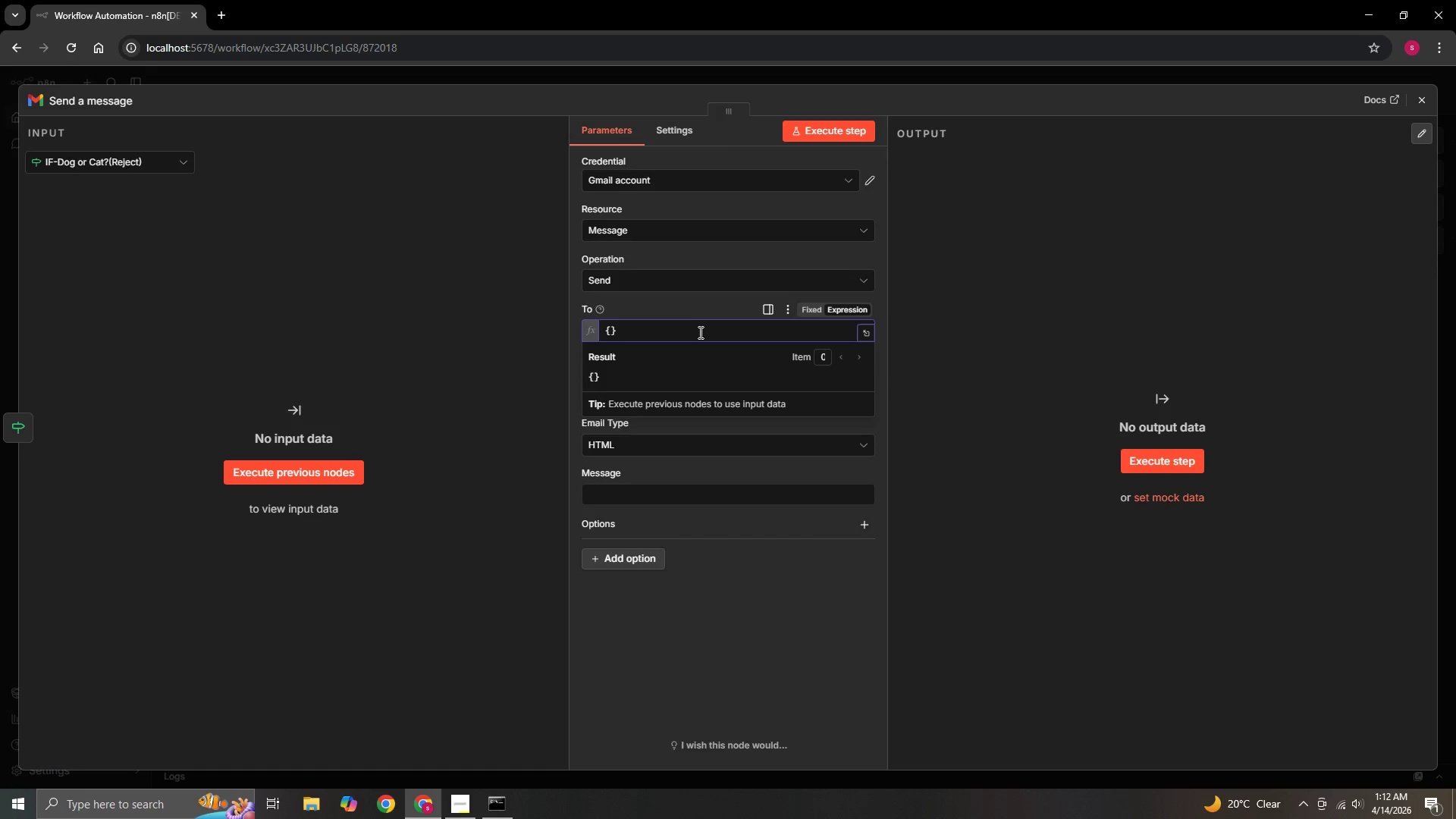 
hold_key(key=BracketLeft, duration=0.33)
 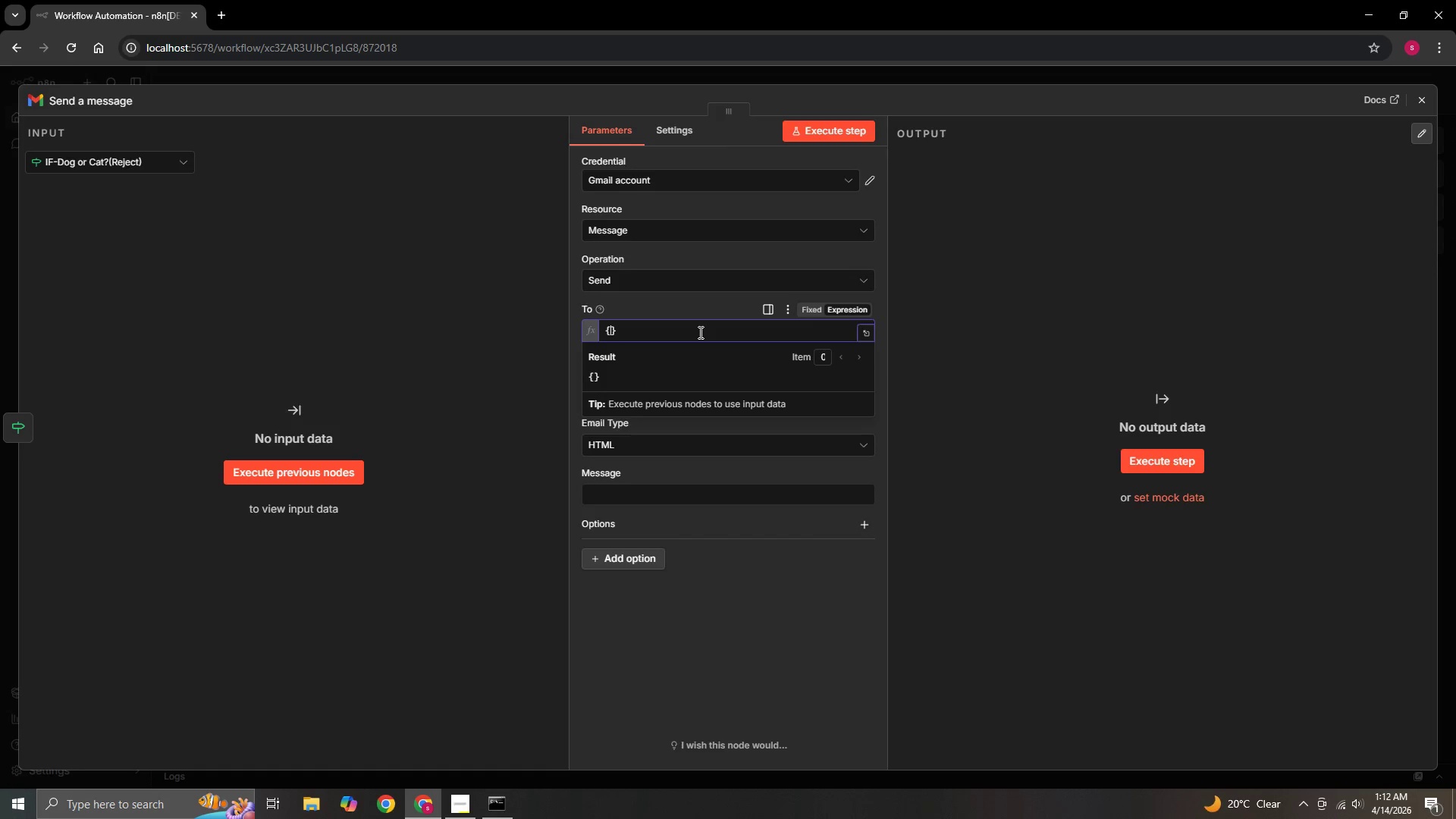 
key(Shift+BracketLeft)
 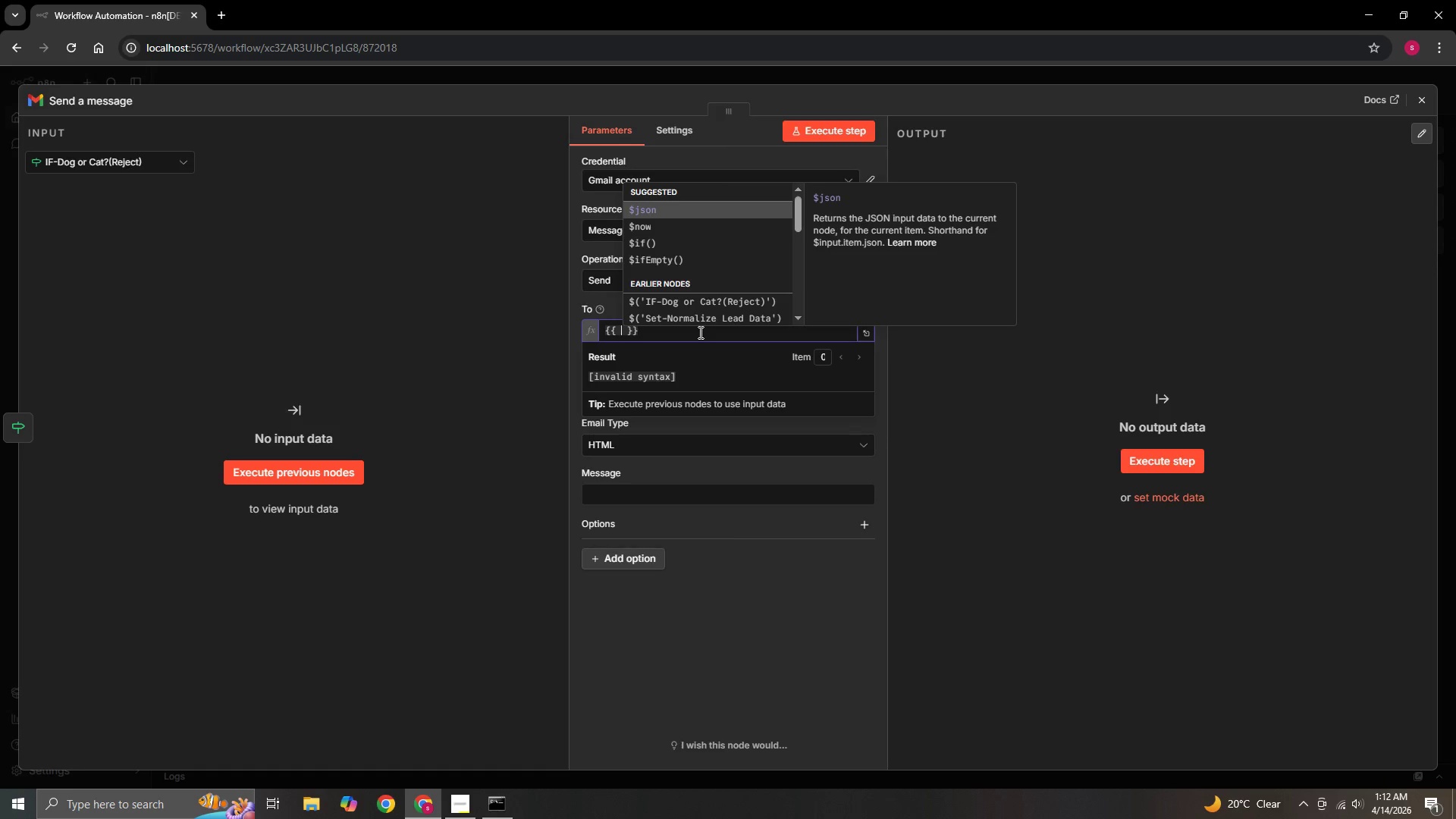 
wait(8.64)
 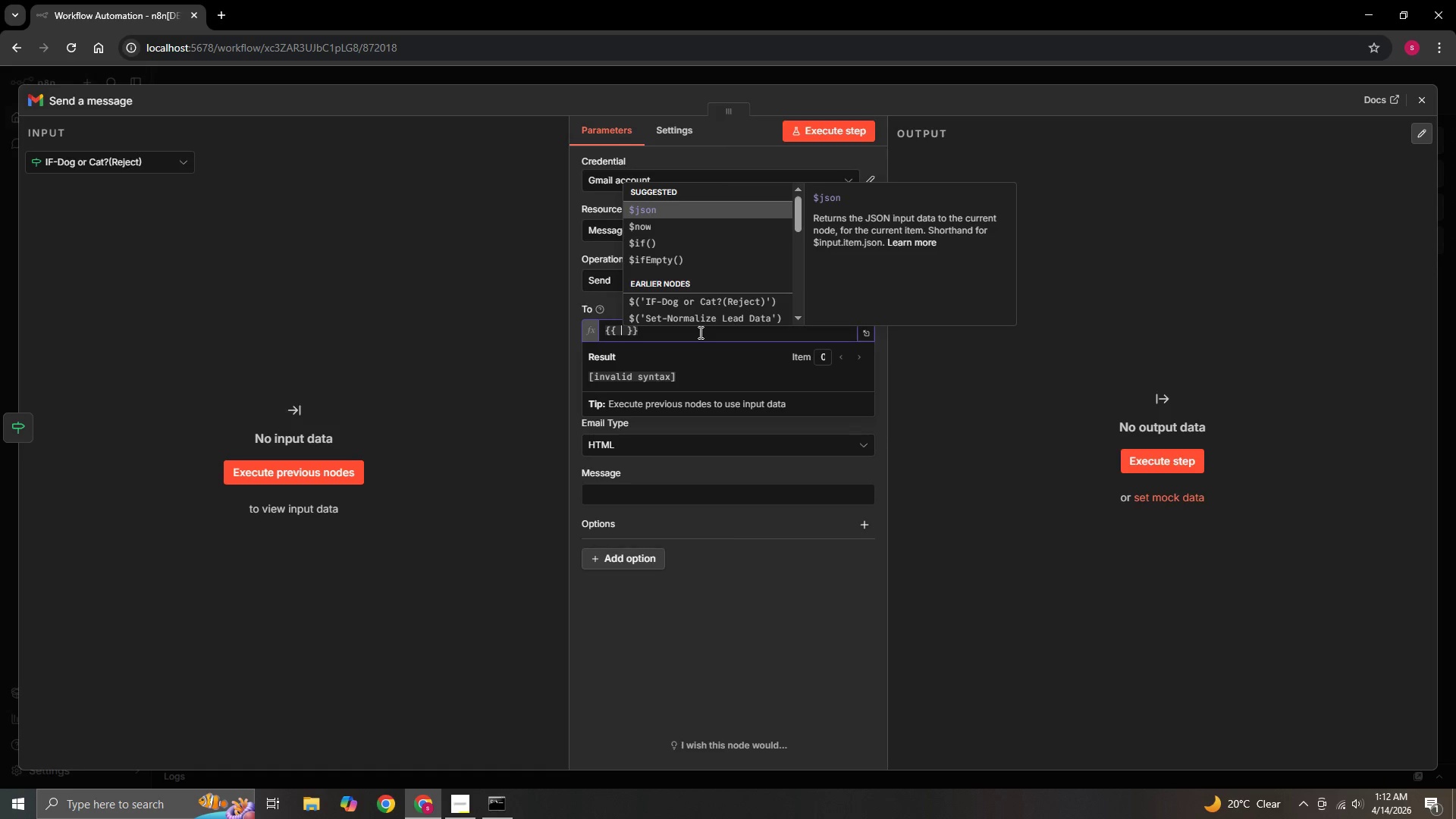 
hold_key(key=ShiftRight, duration=0.7)
 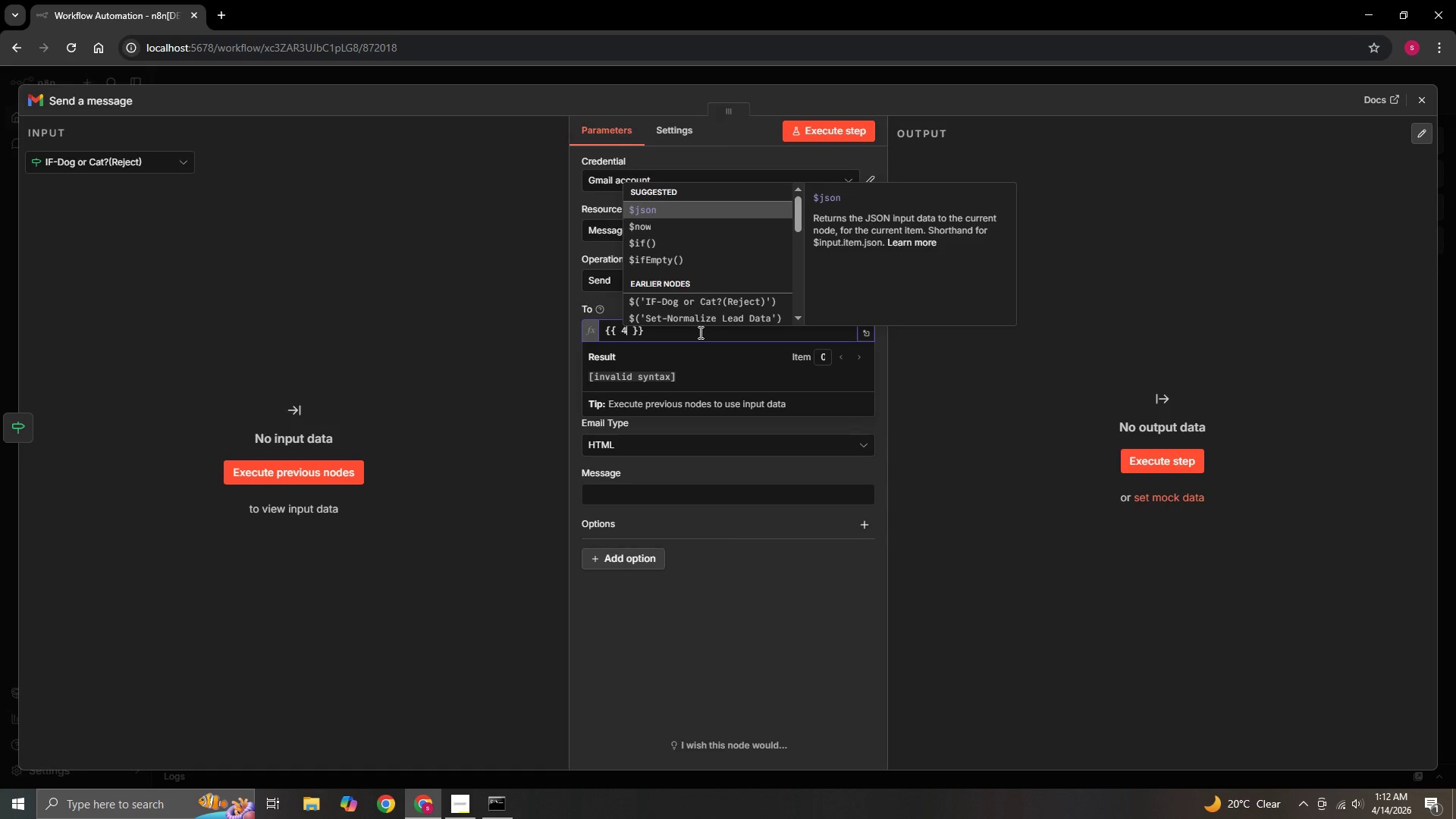 
hold_key(key=4, duration=0.33)
 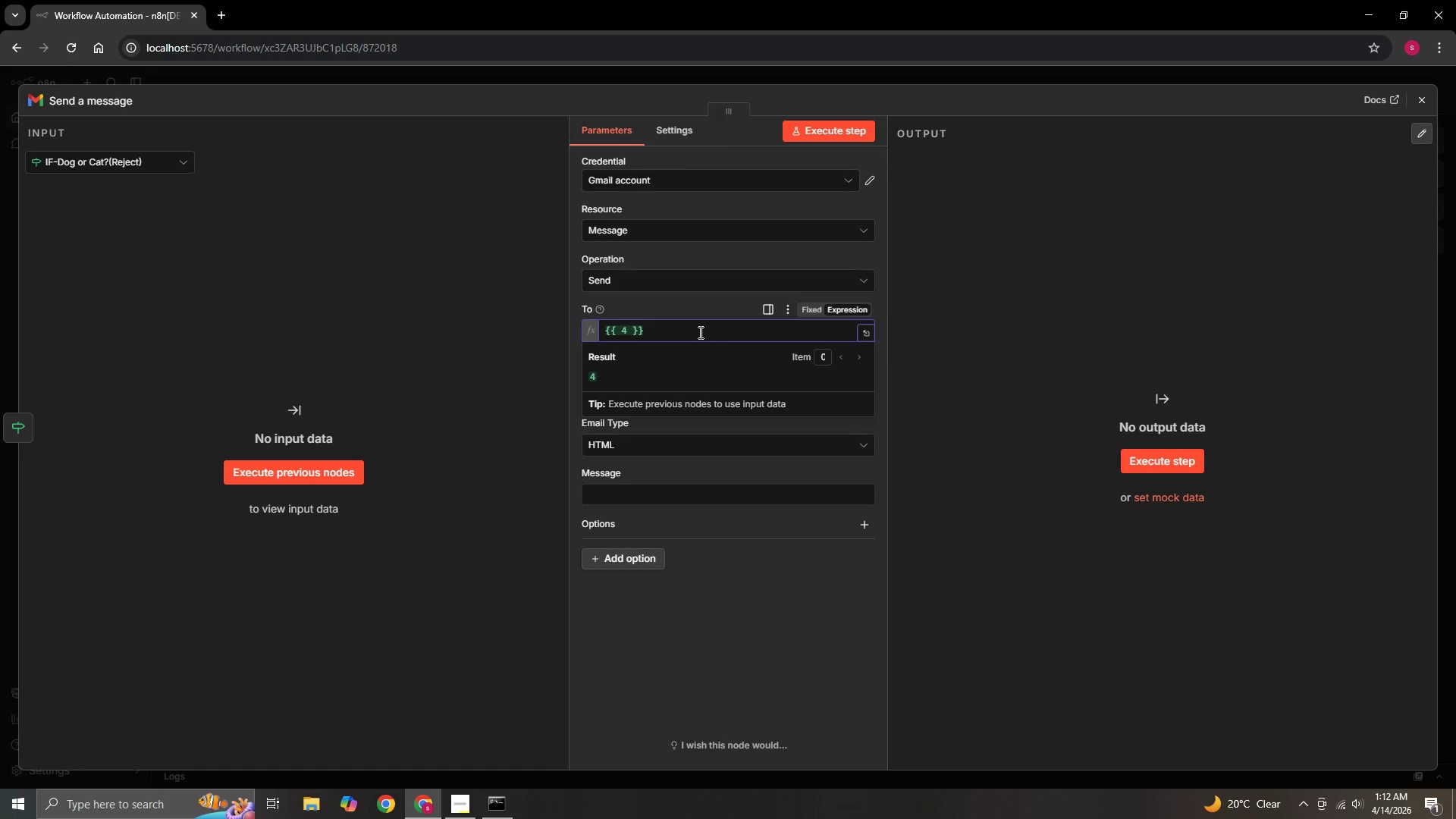 
key(Backspace)
 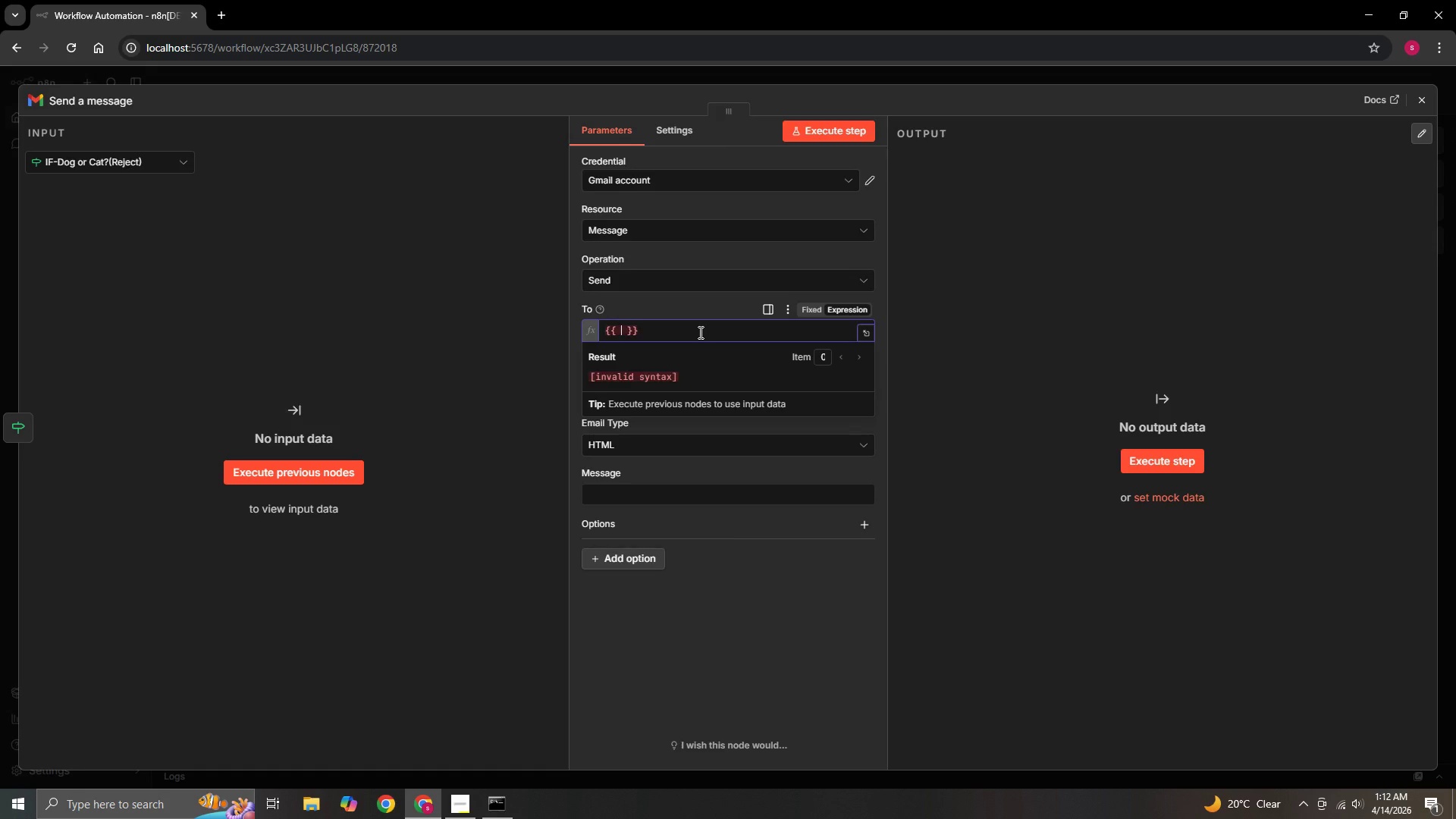 
key(Shift+4)
 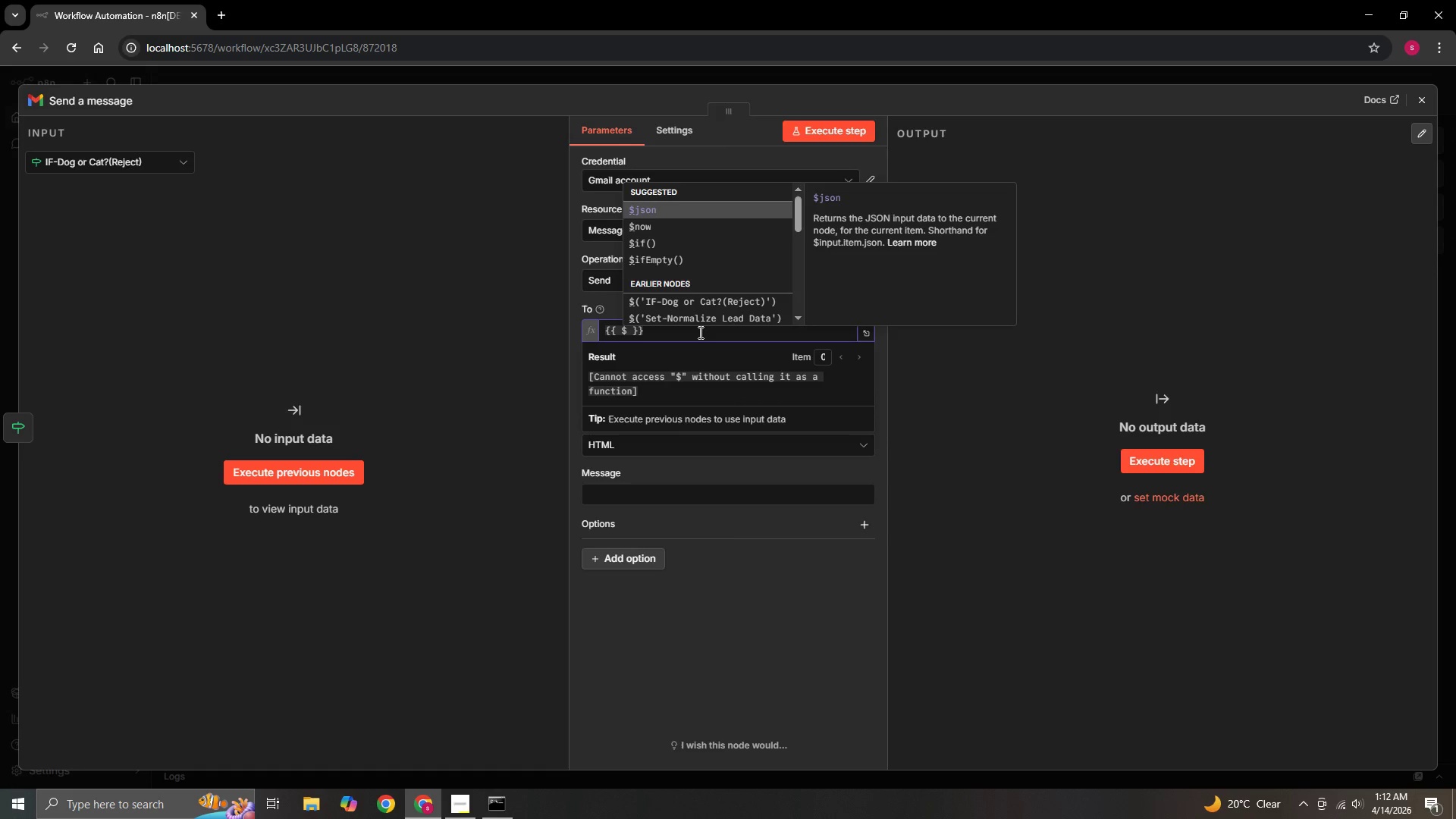 
wait(7.36)
 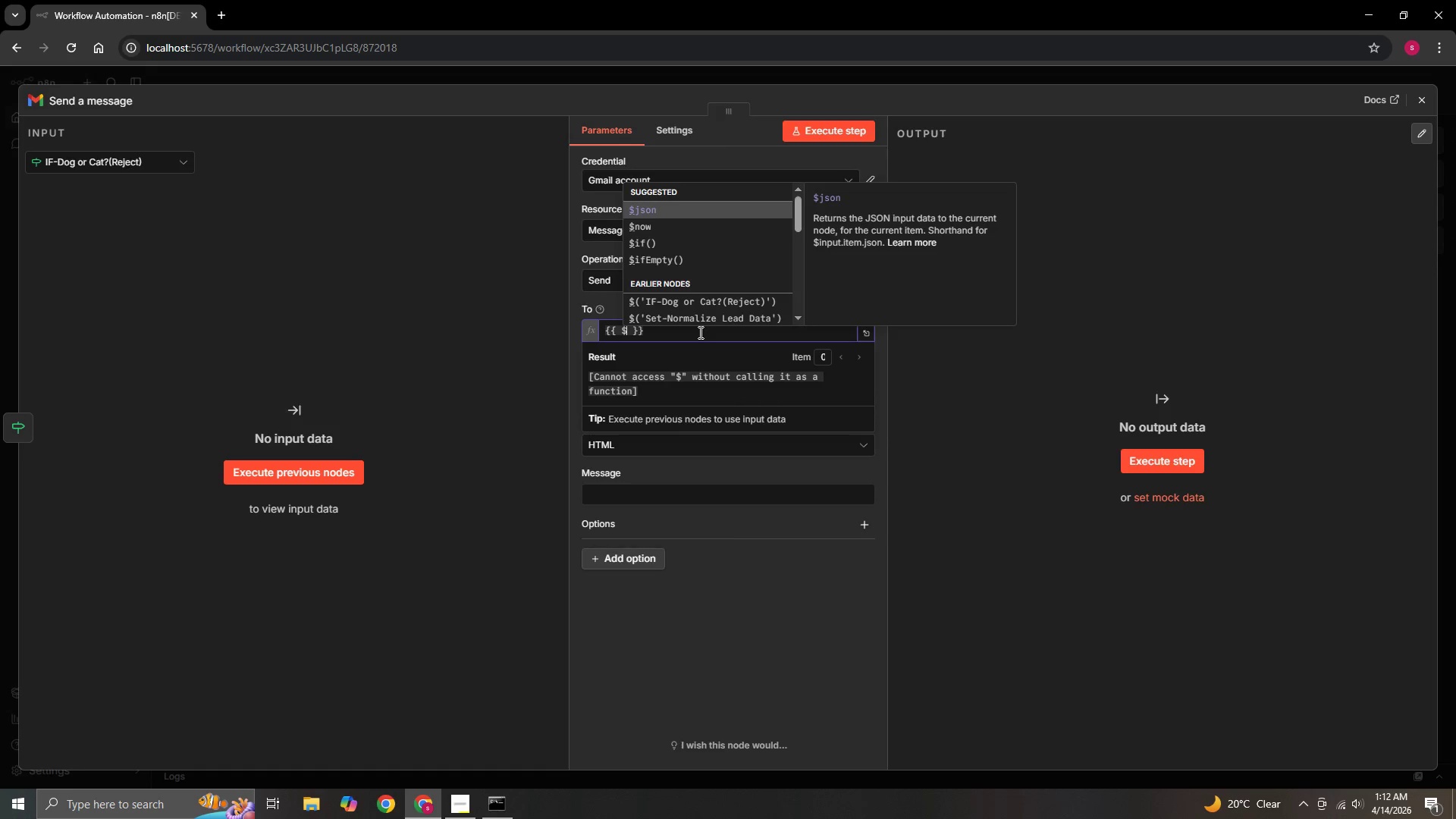 
type(json)
 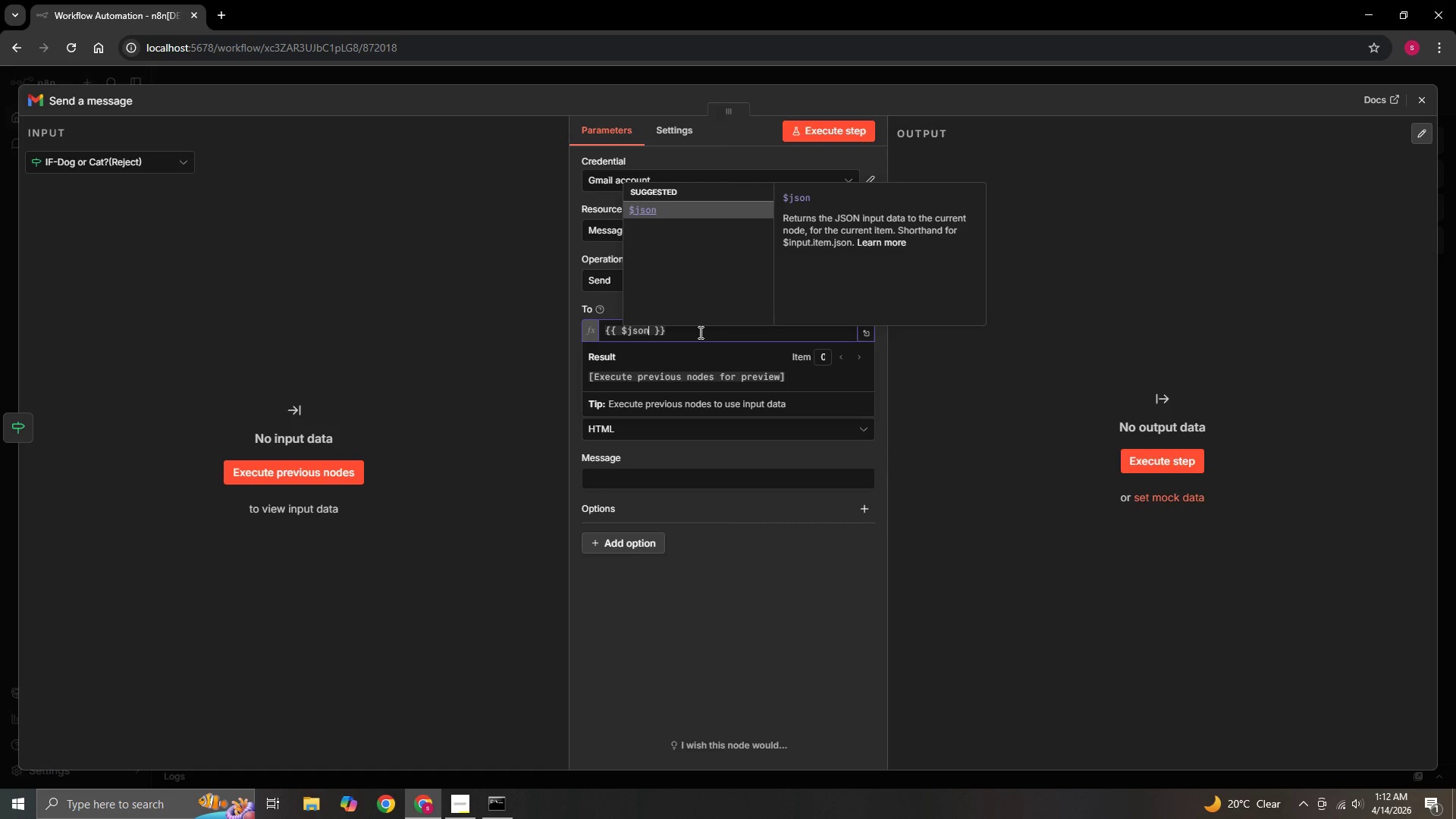 
type(.owner)
 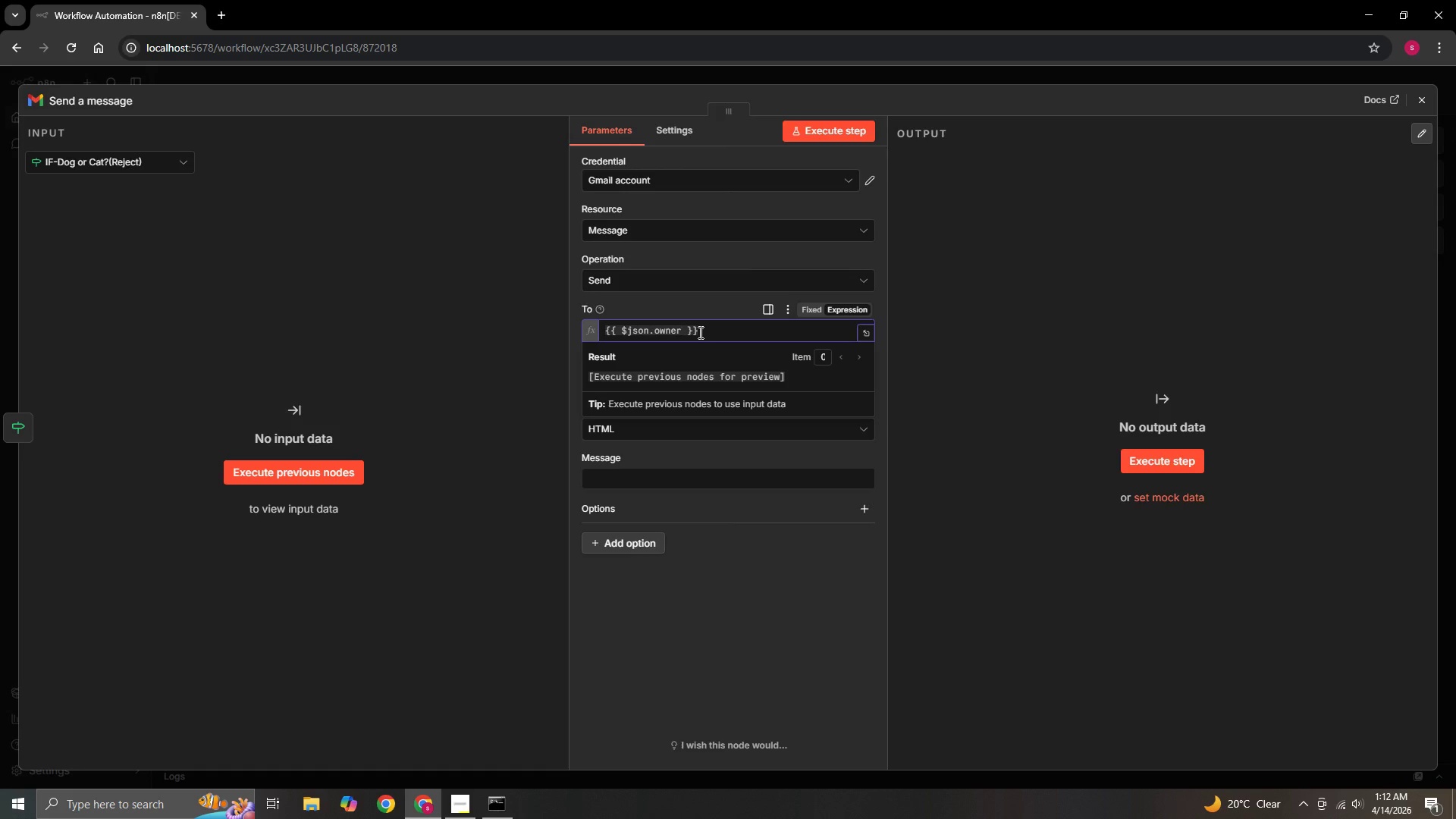 
type(Email)
 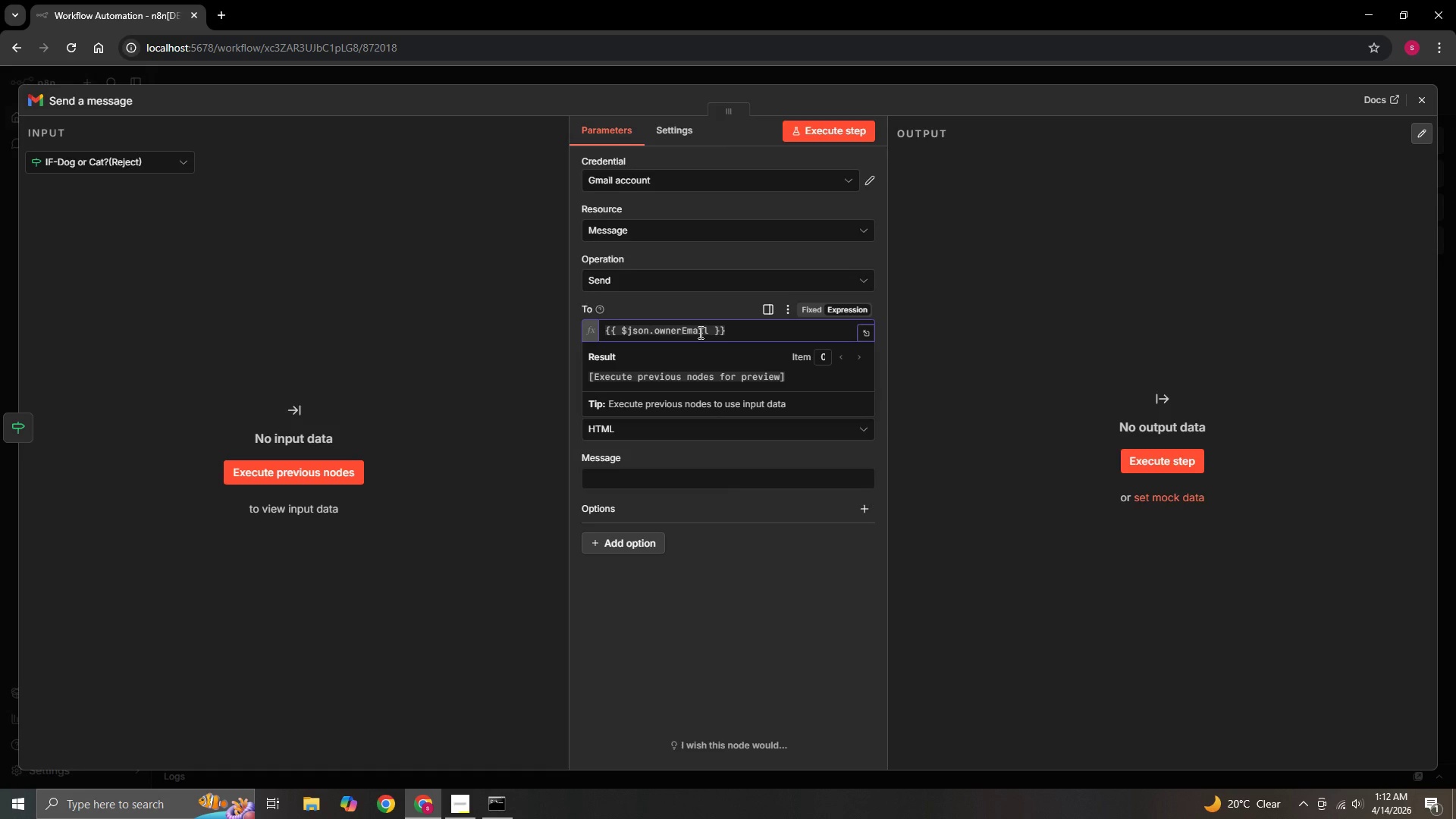 
wait(8.27)
 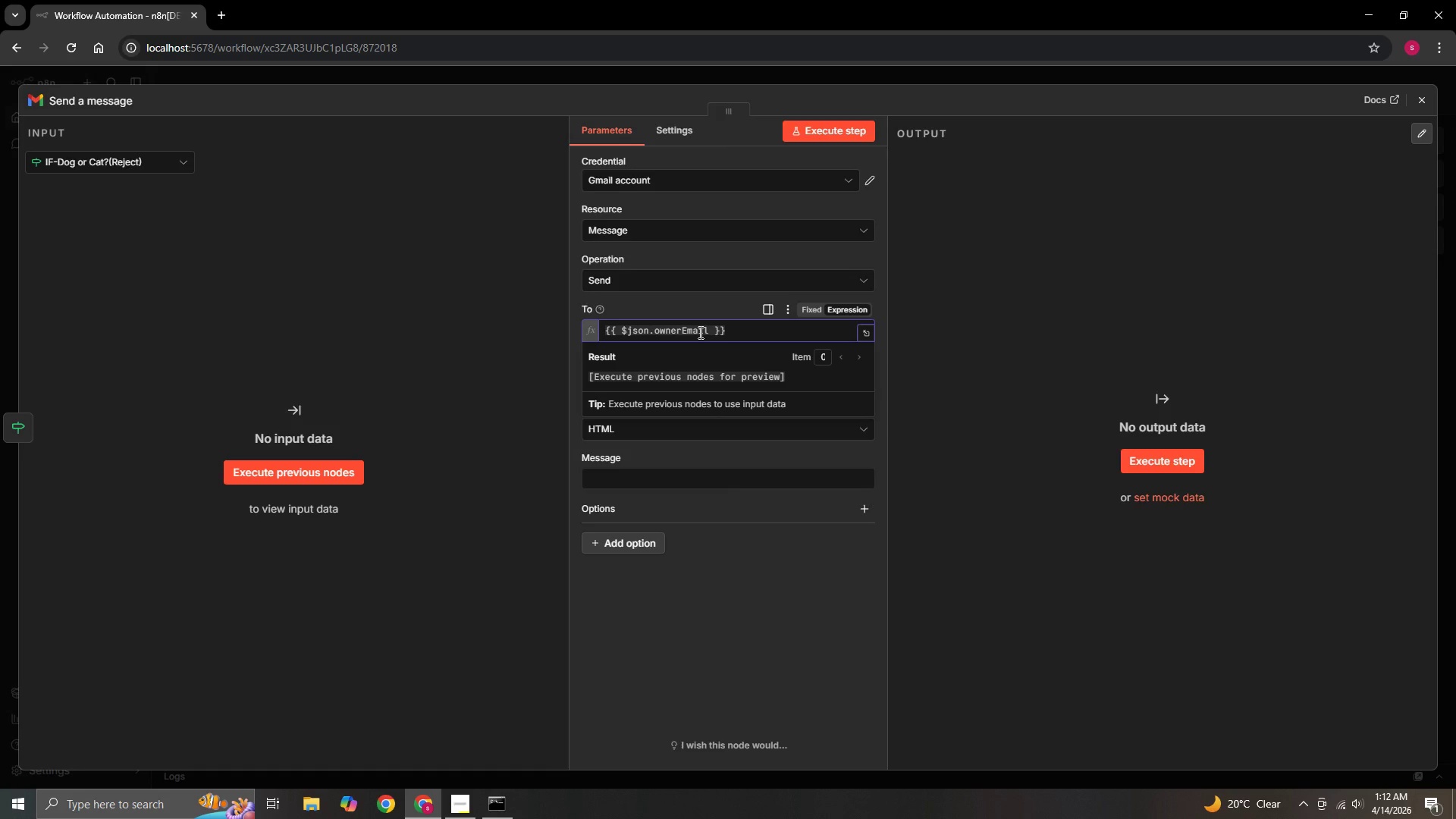 
left_click([424, 278])
 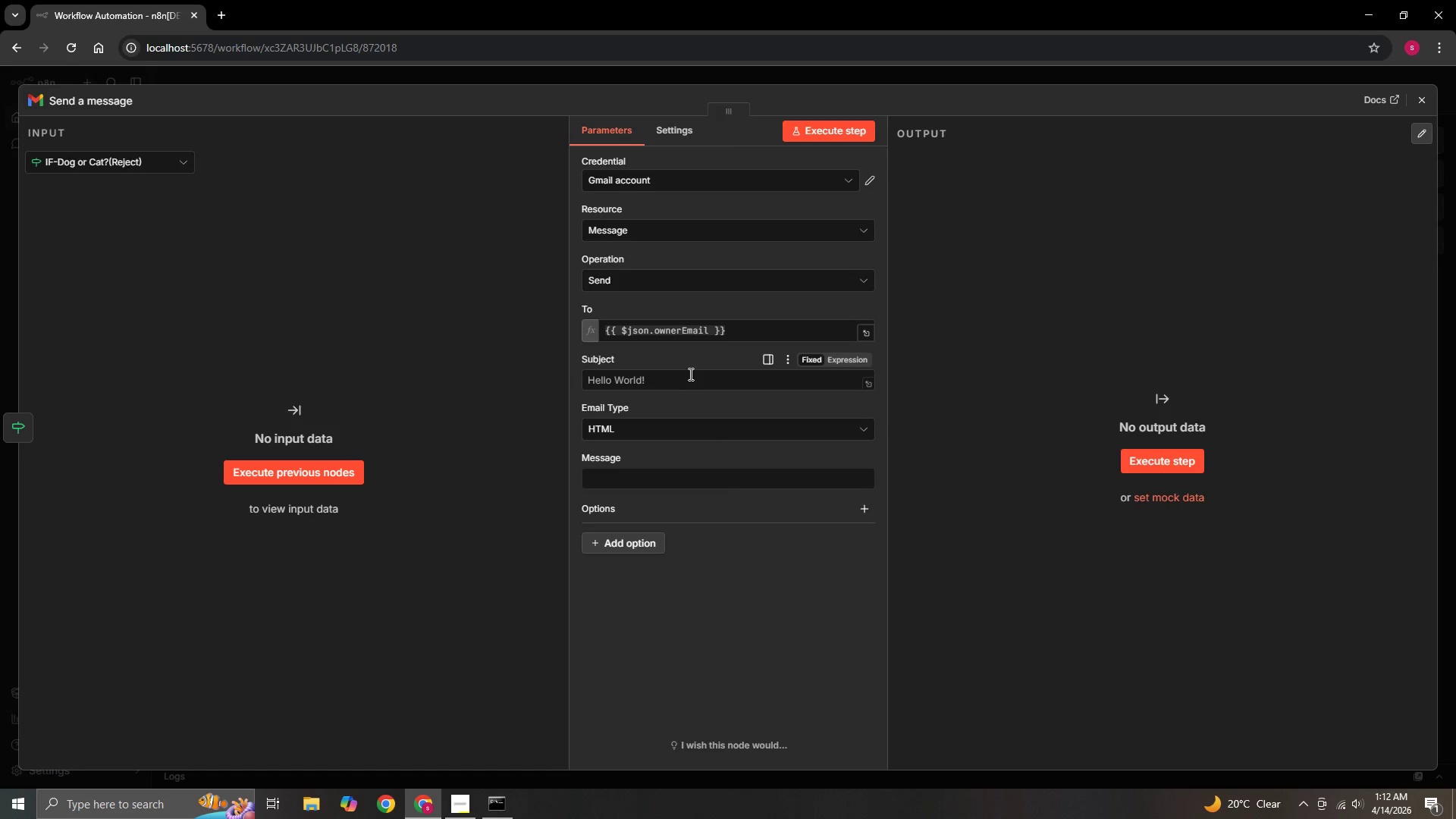 
left_click([689, 374])
 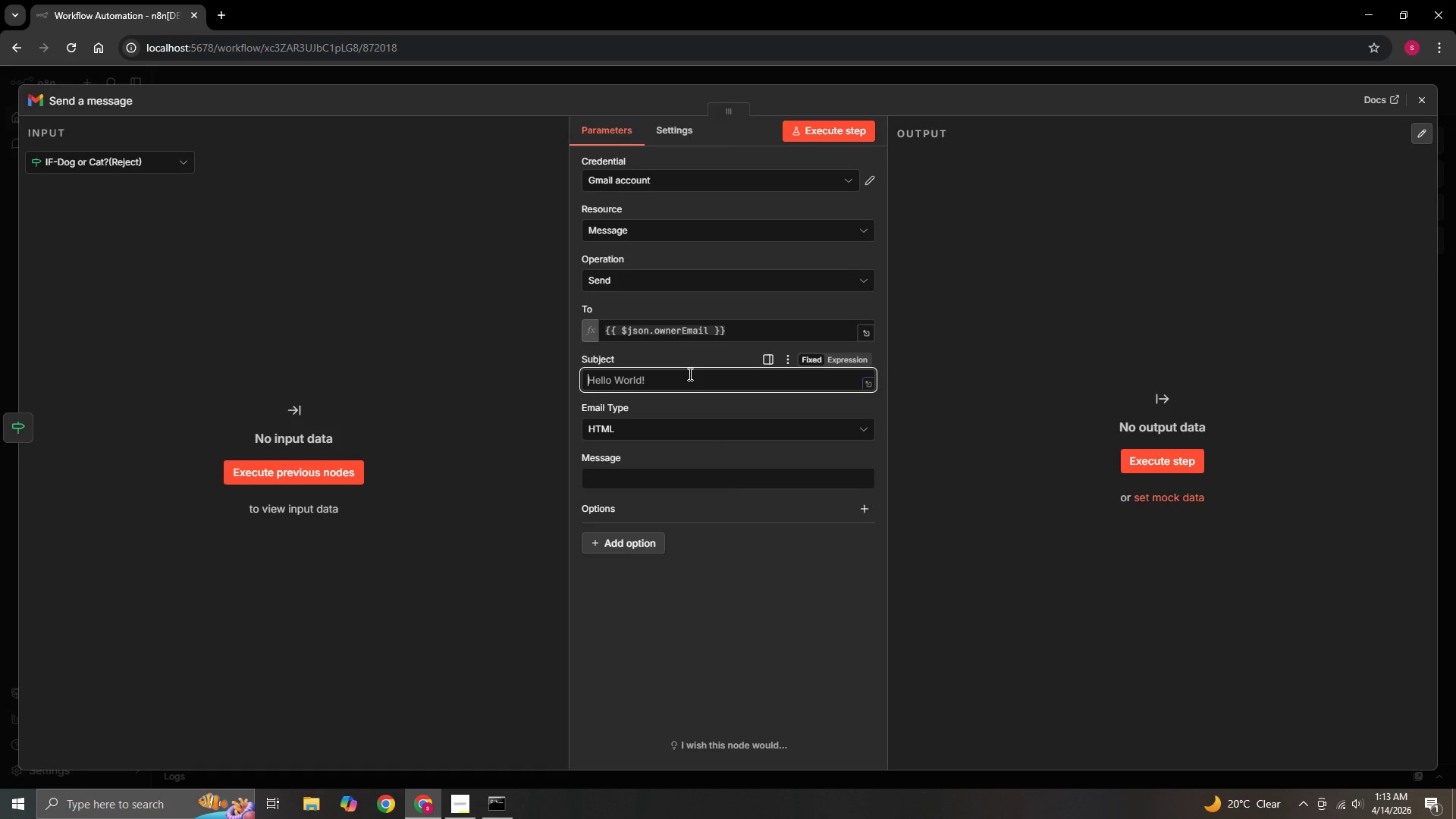 
wait(15.64)
 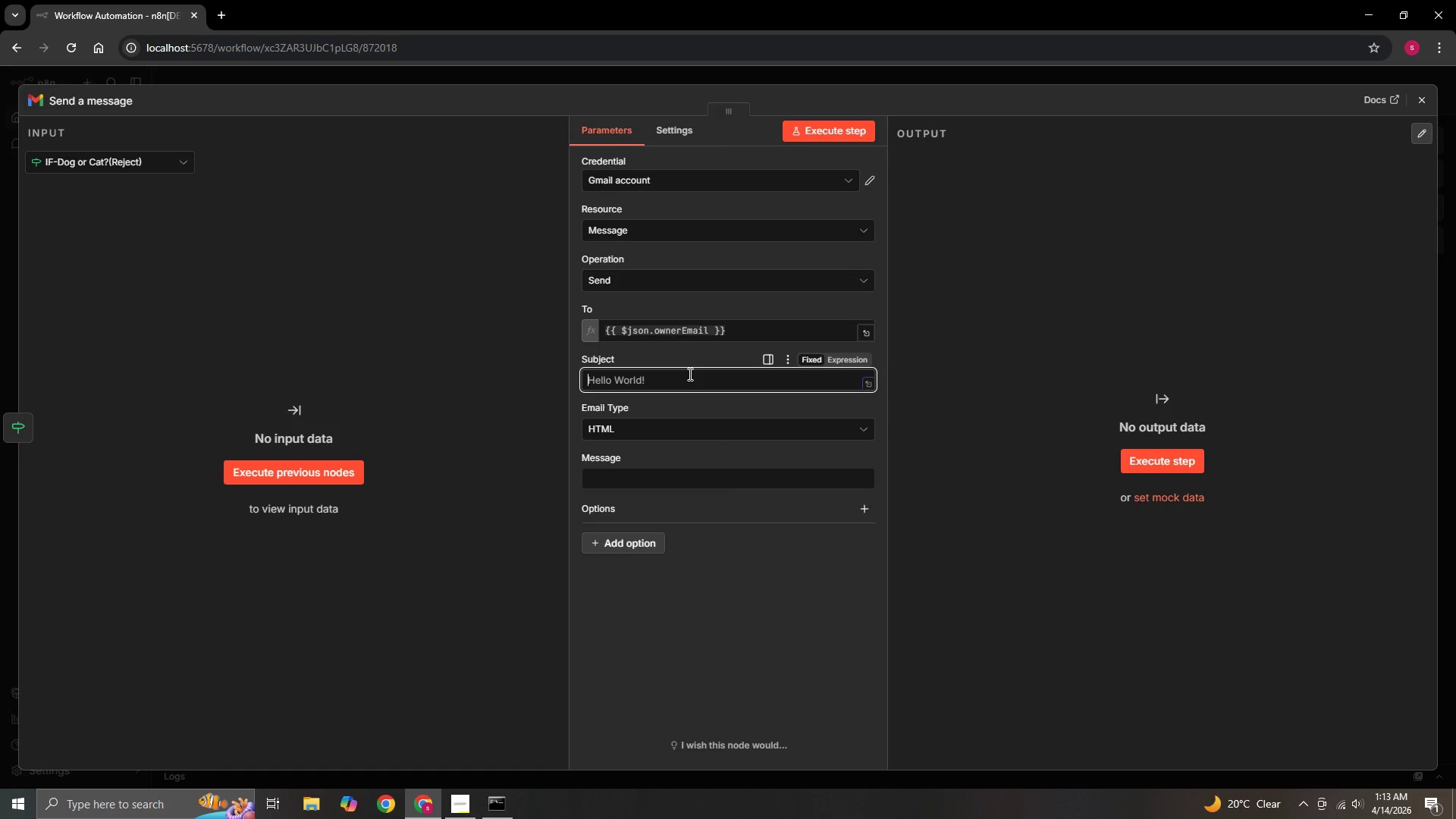 
type(thank You for Reaching oUT TO Gilded Paws)
 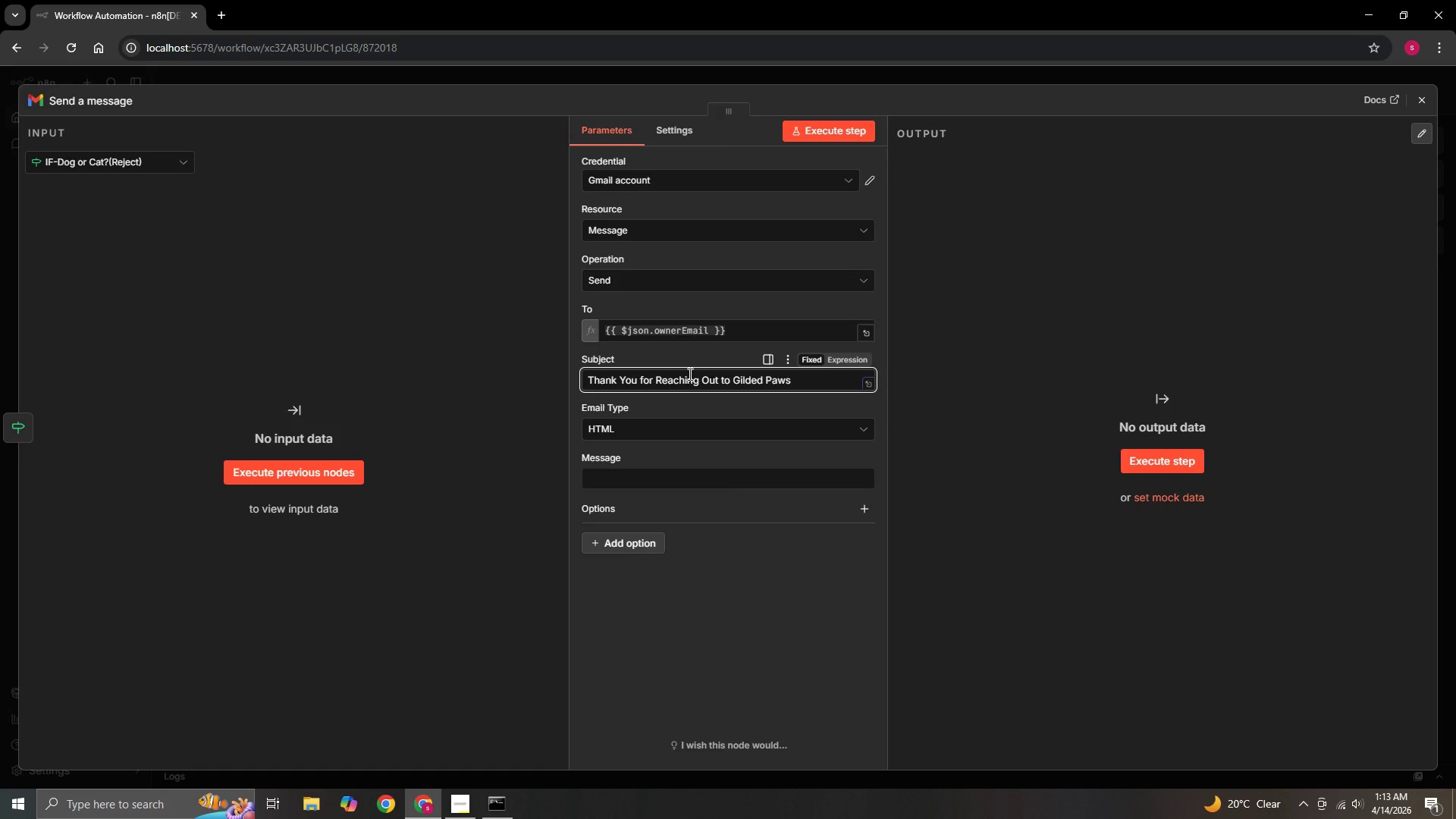 
hold_key(key=CapsLock, duration=0.33)
 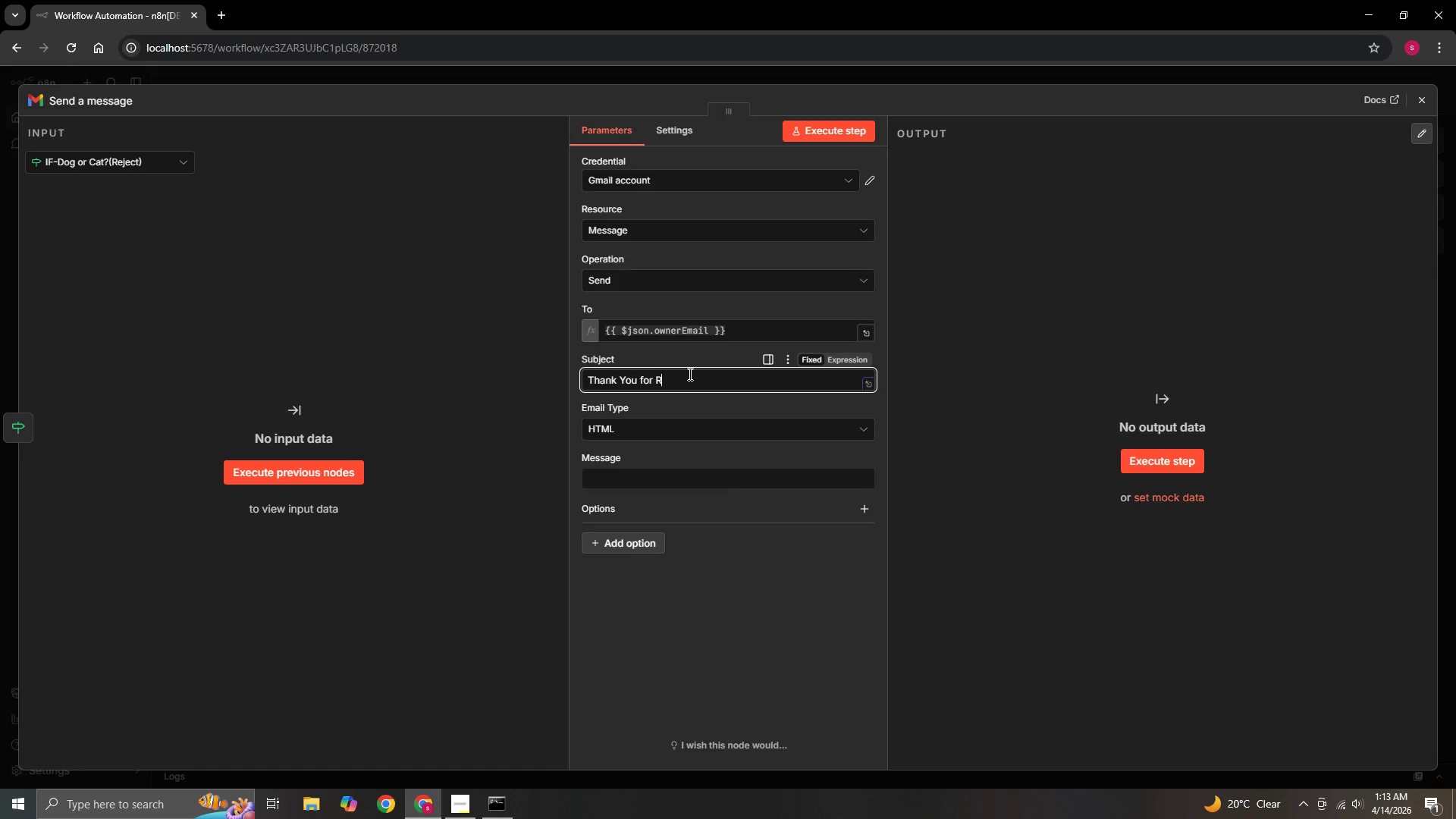 
hold_key(key=CapsLock, duration=0.33)
 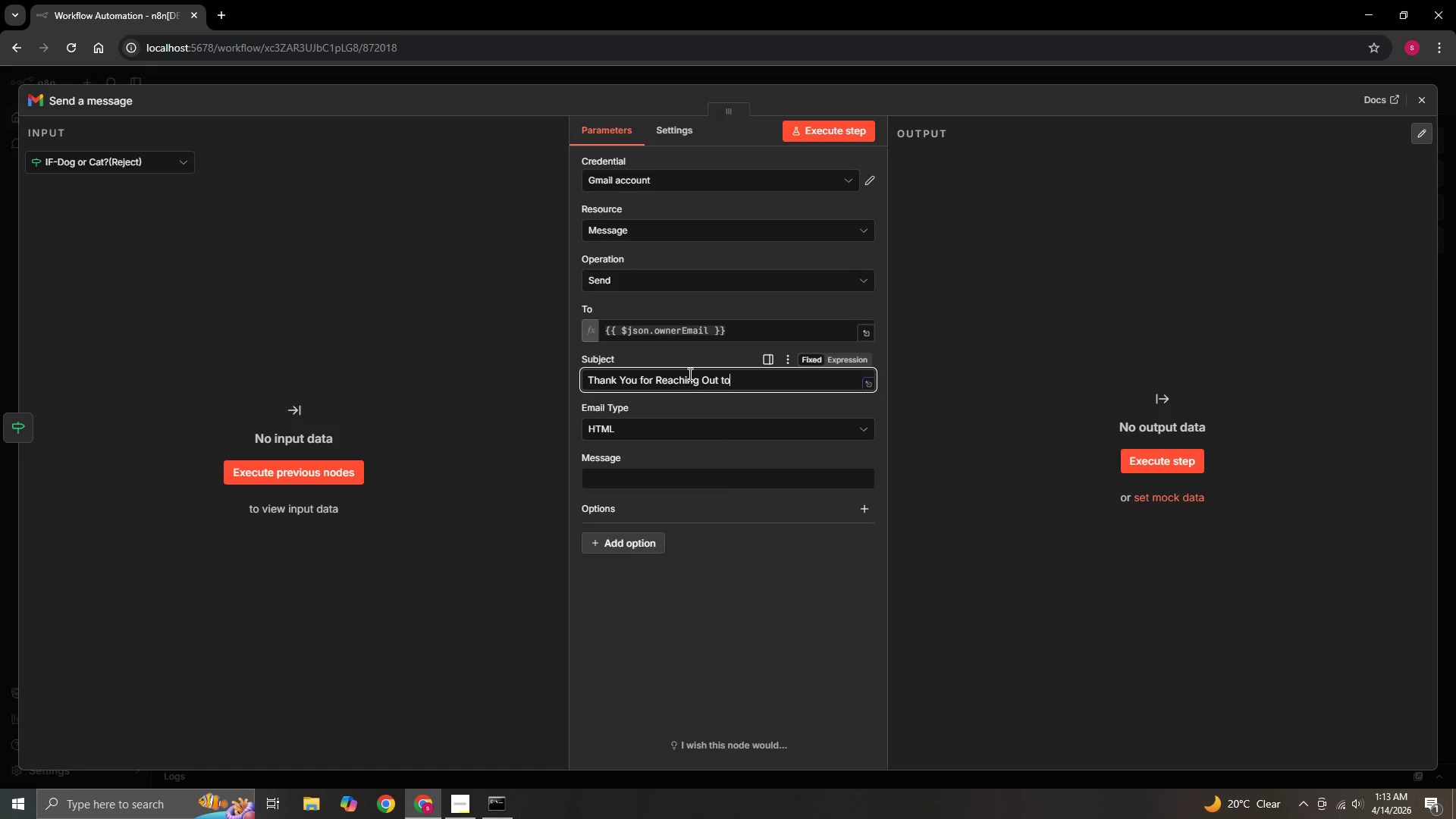 
hold_key(key=CapsLock, duration=0.31)
 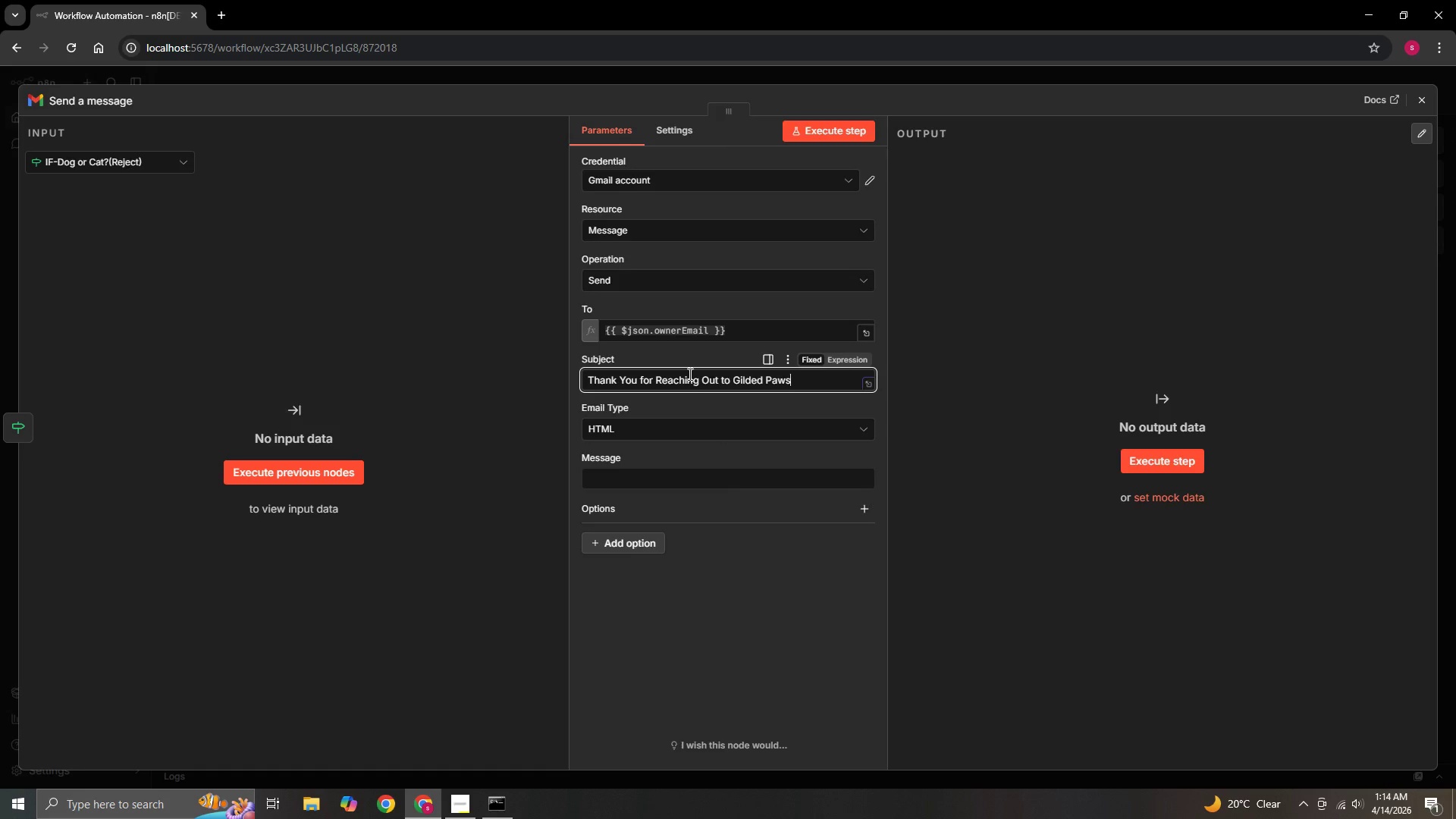 
wait(33.61)
 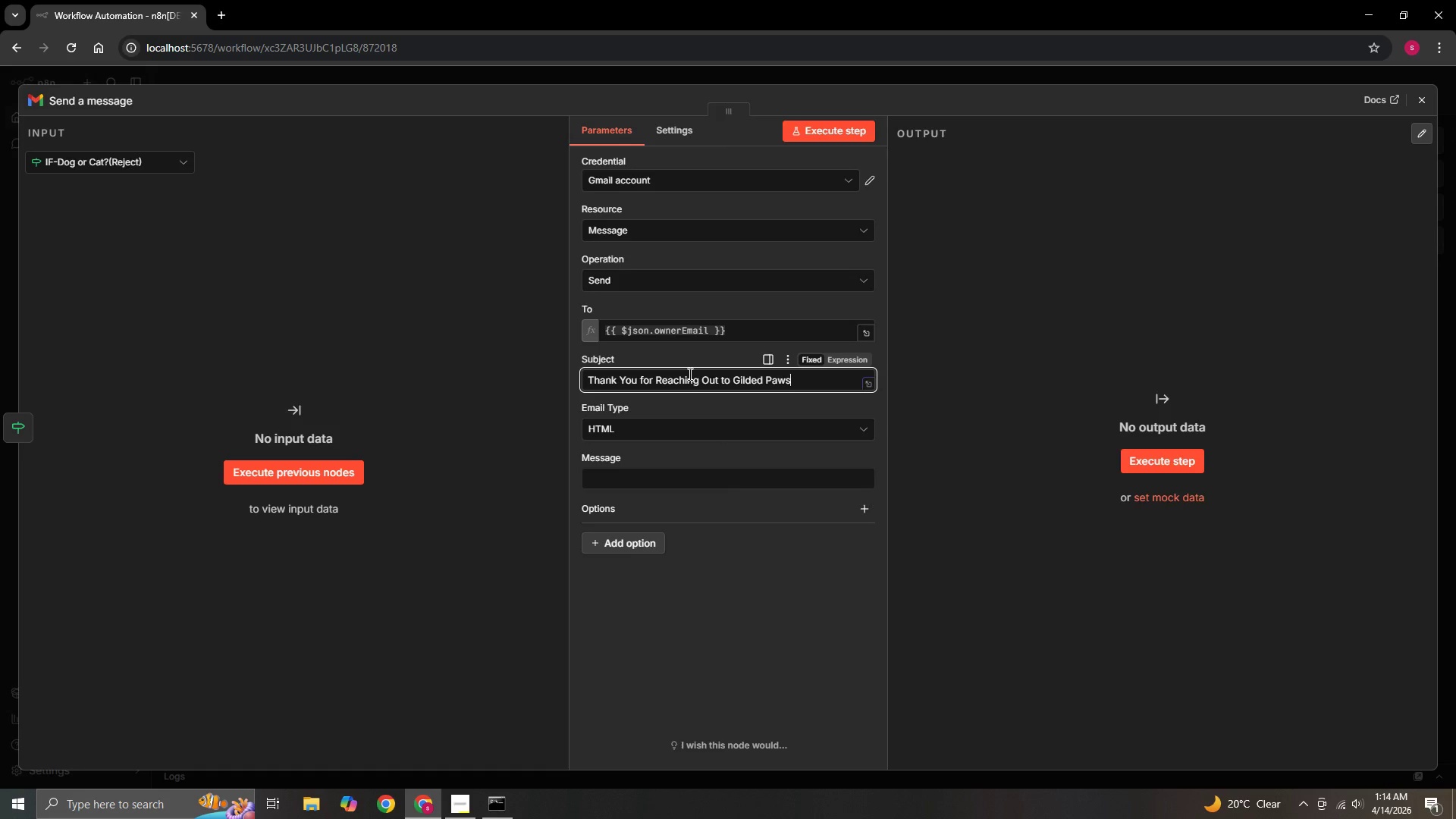 
left_click([641, 476])
 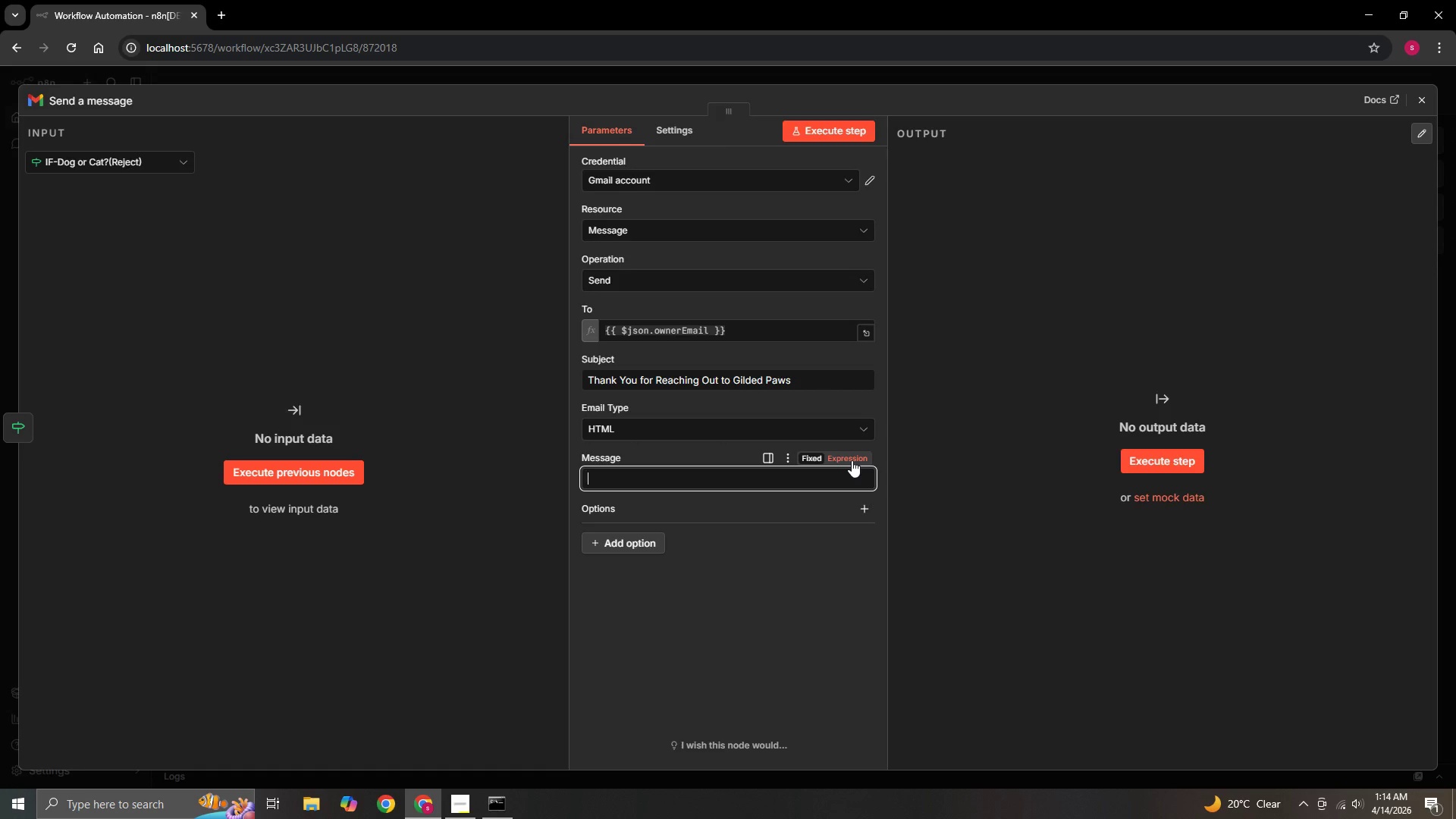 
wait(17.62)
 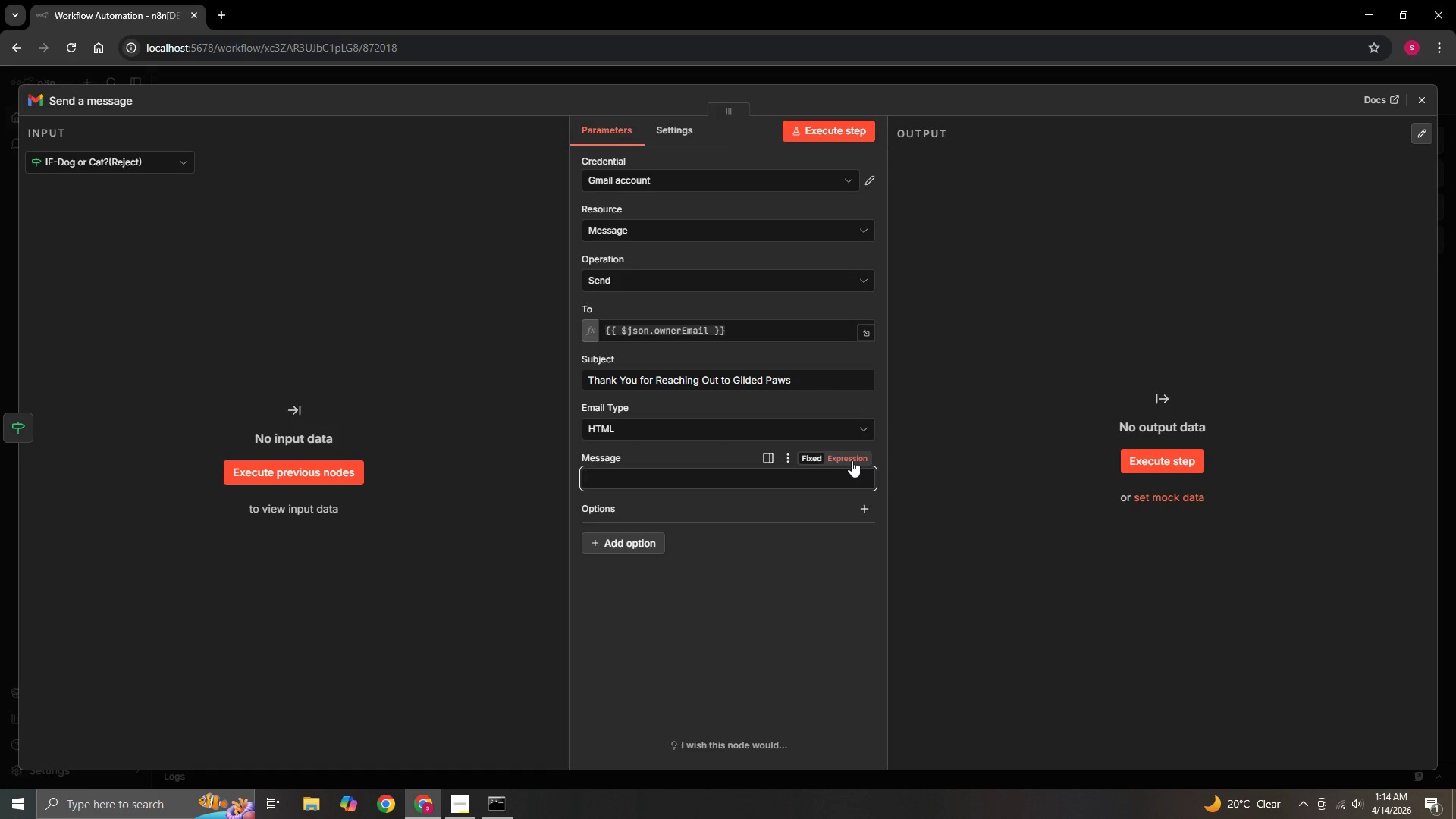 
left_click([855, 458])
 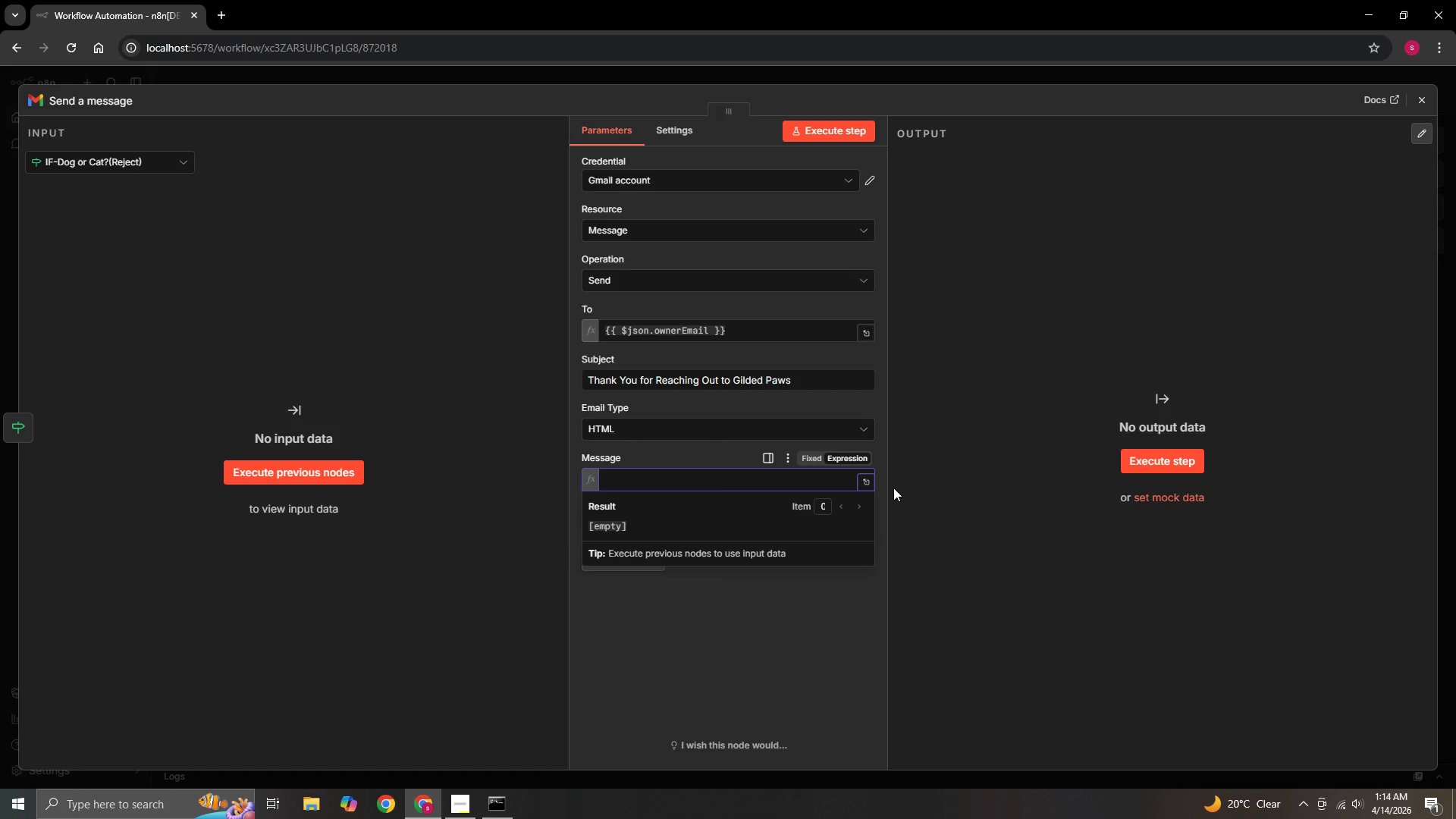 
wait(6.7)
 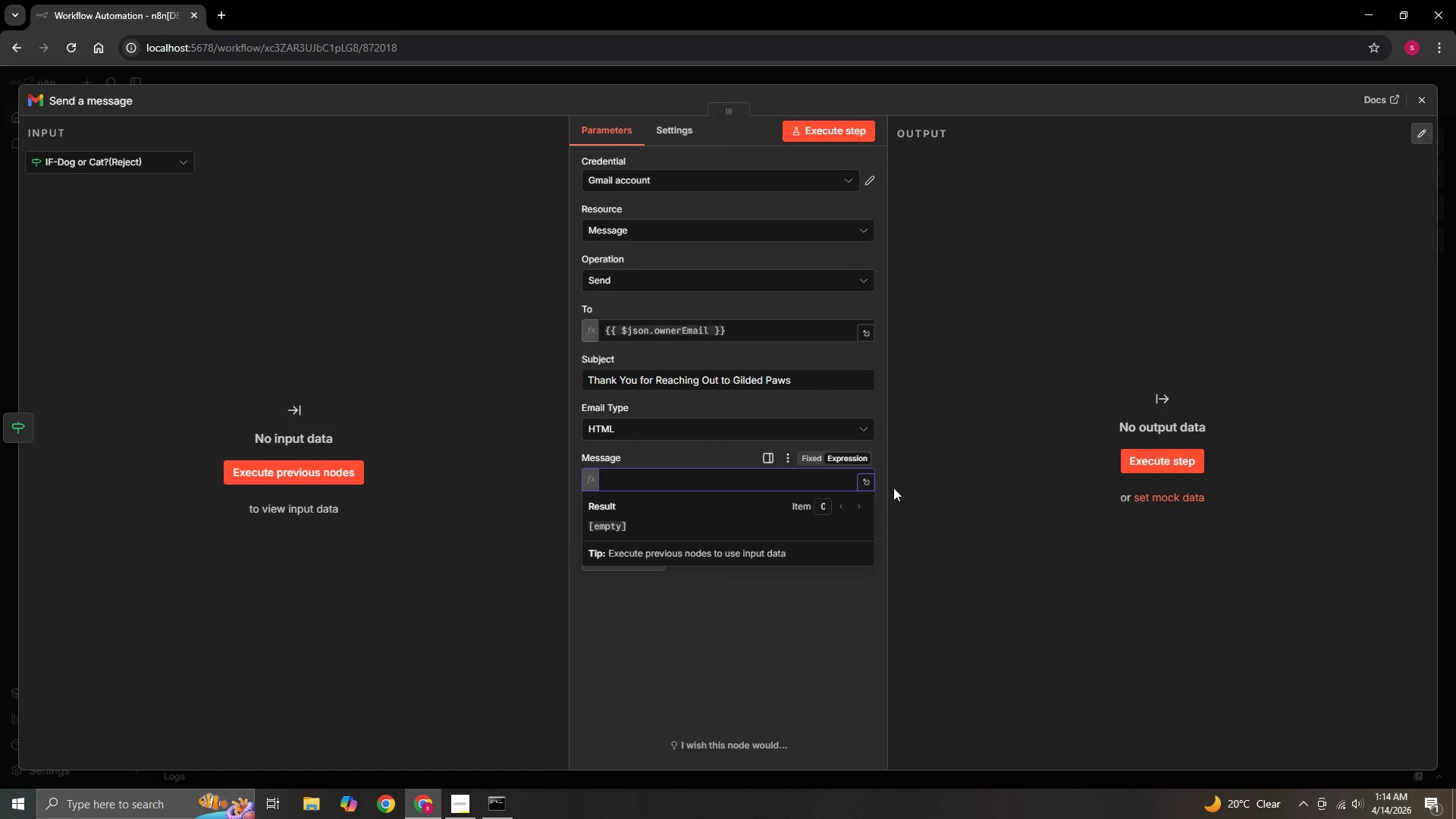 
left_click([868, 477])
 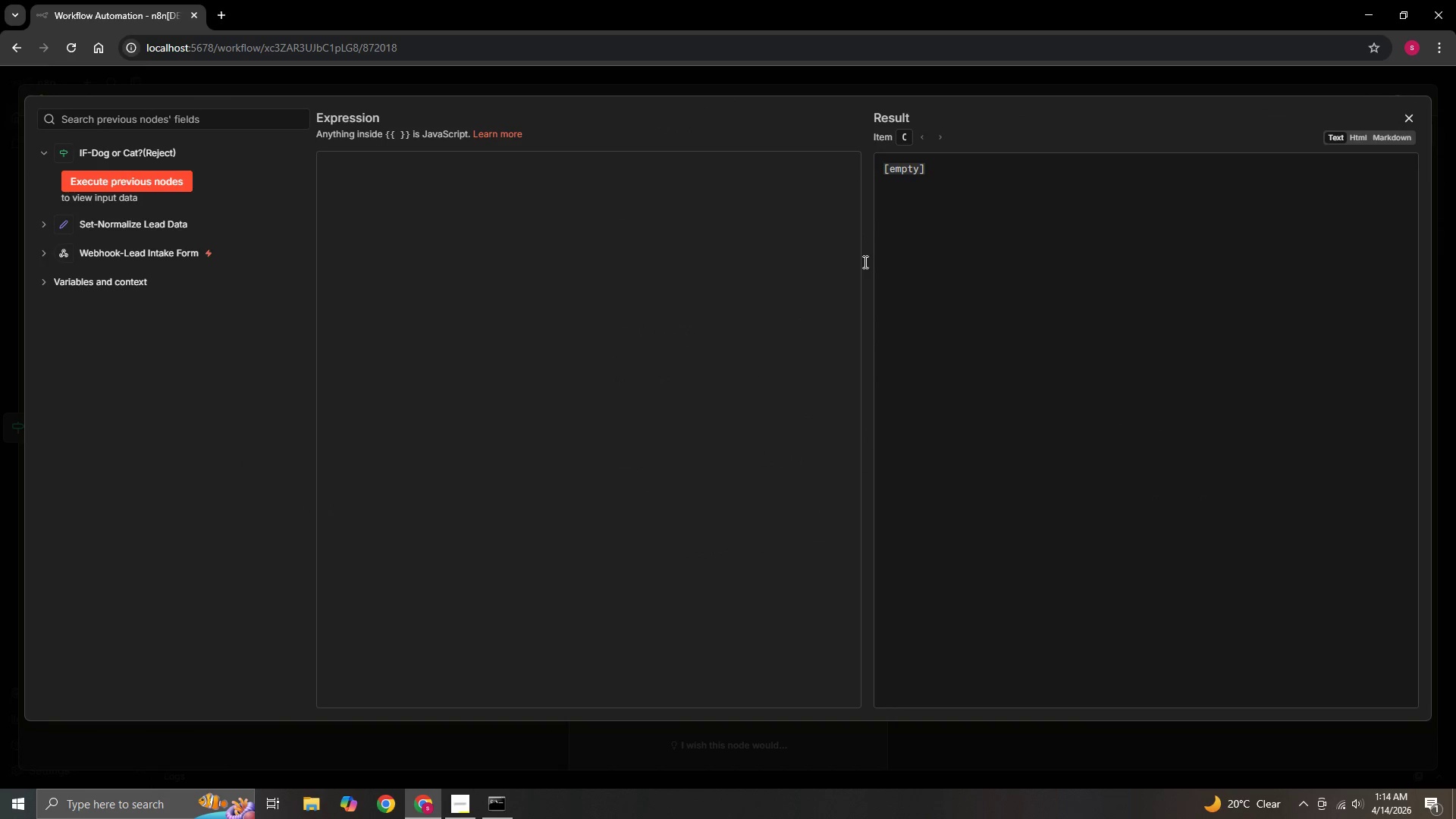 
left_click([659, 221])
 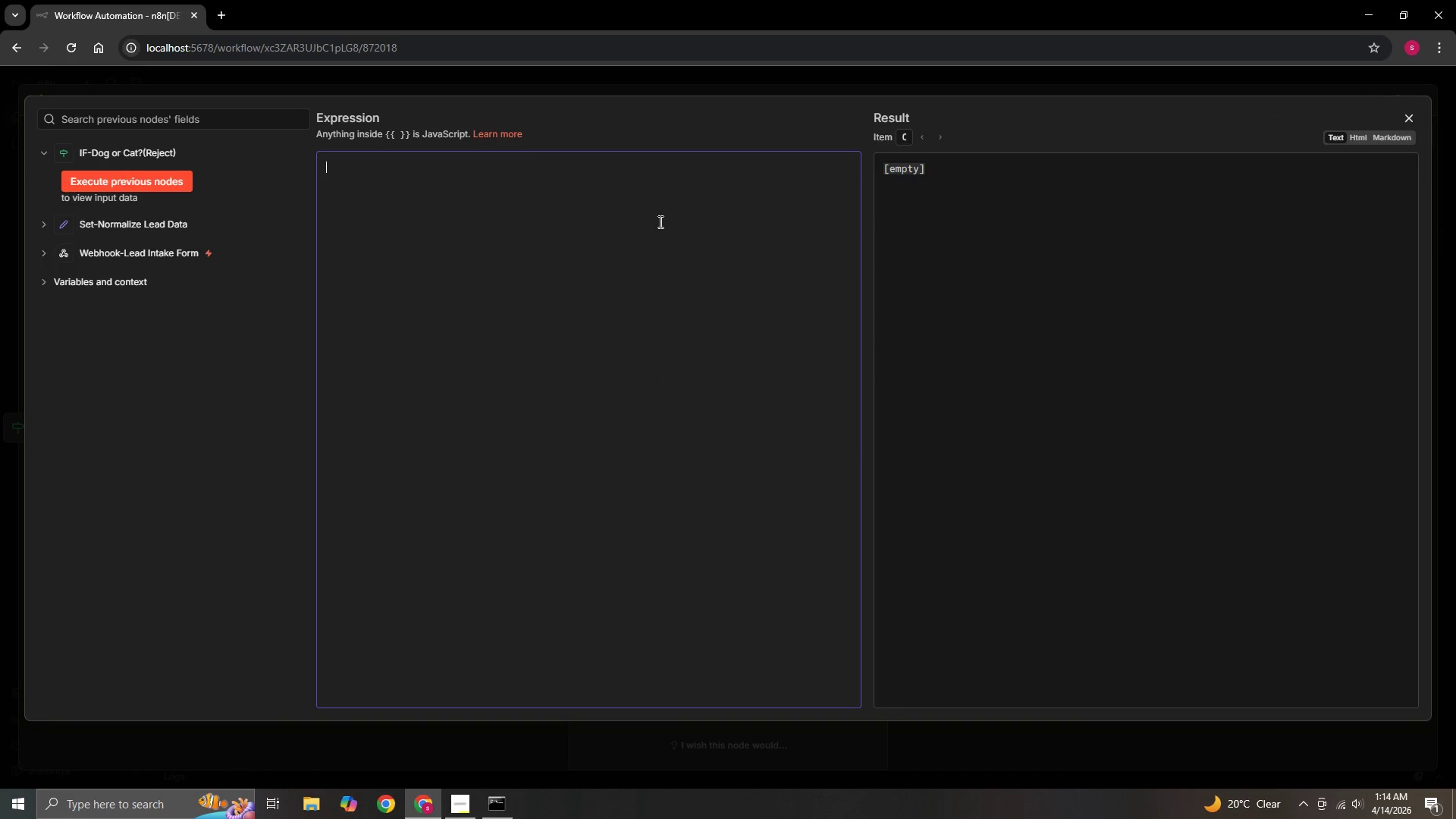 
wait(6.89)
 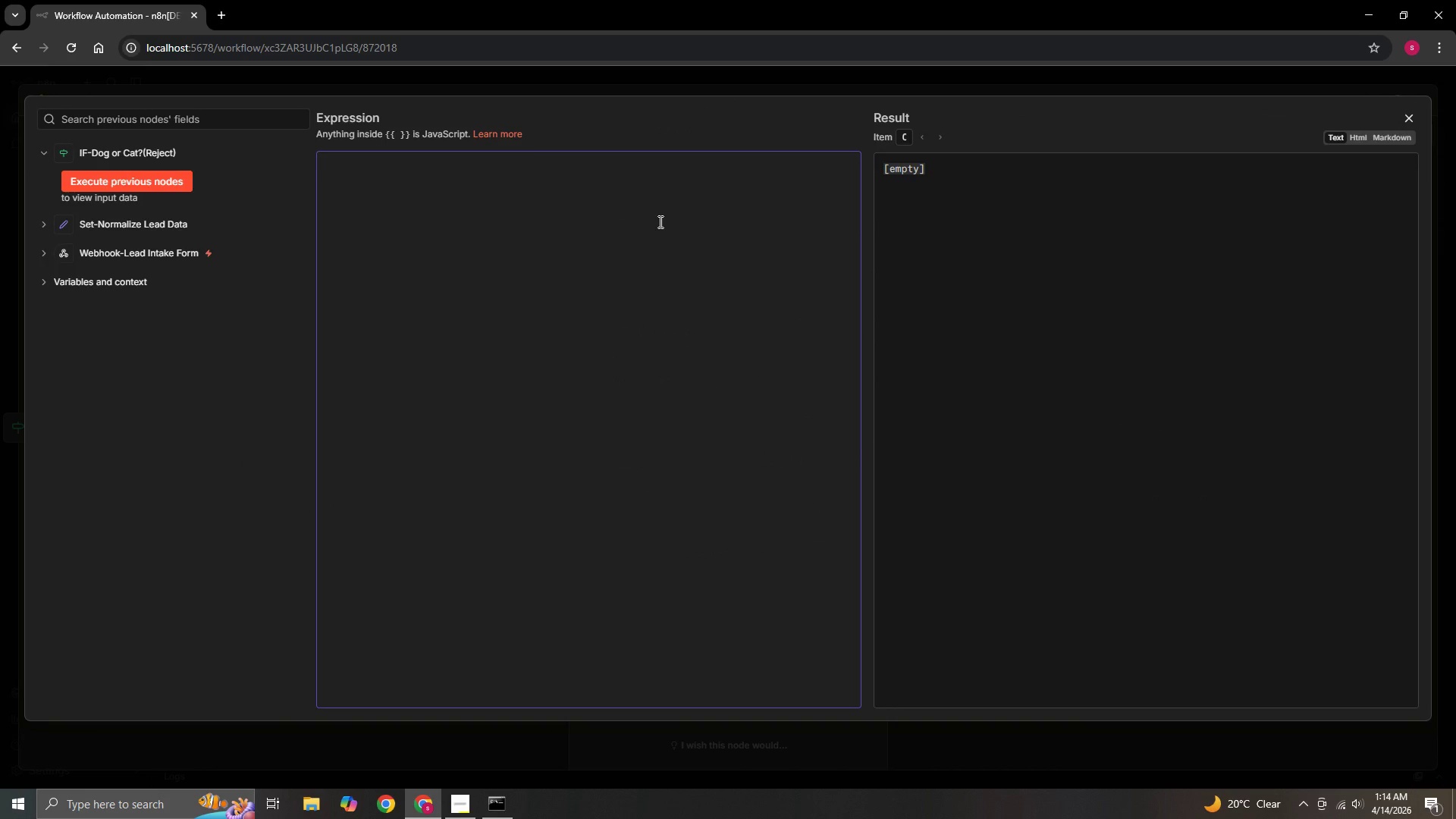 
key(Shift+Comma)
 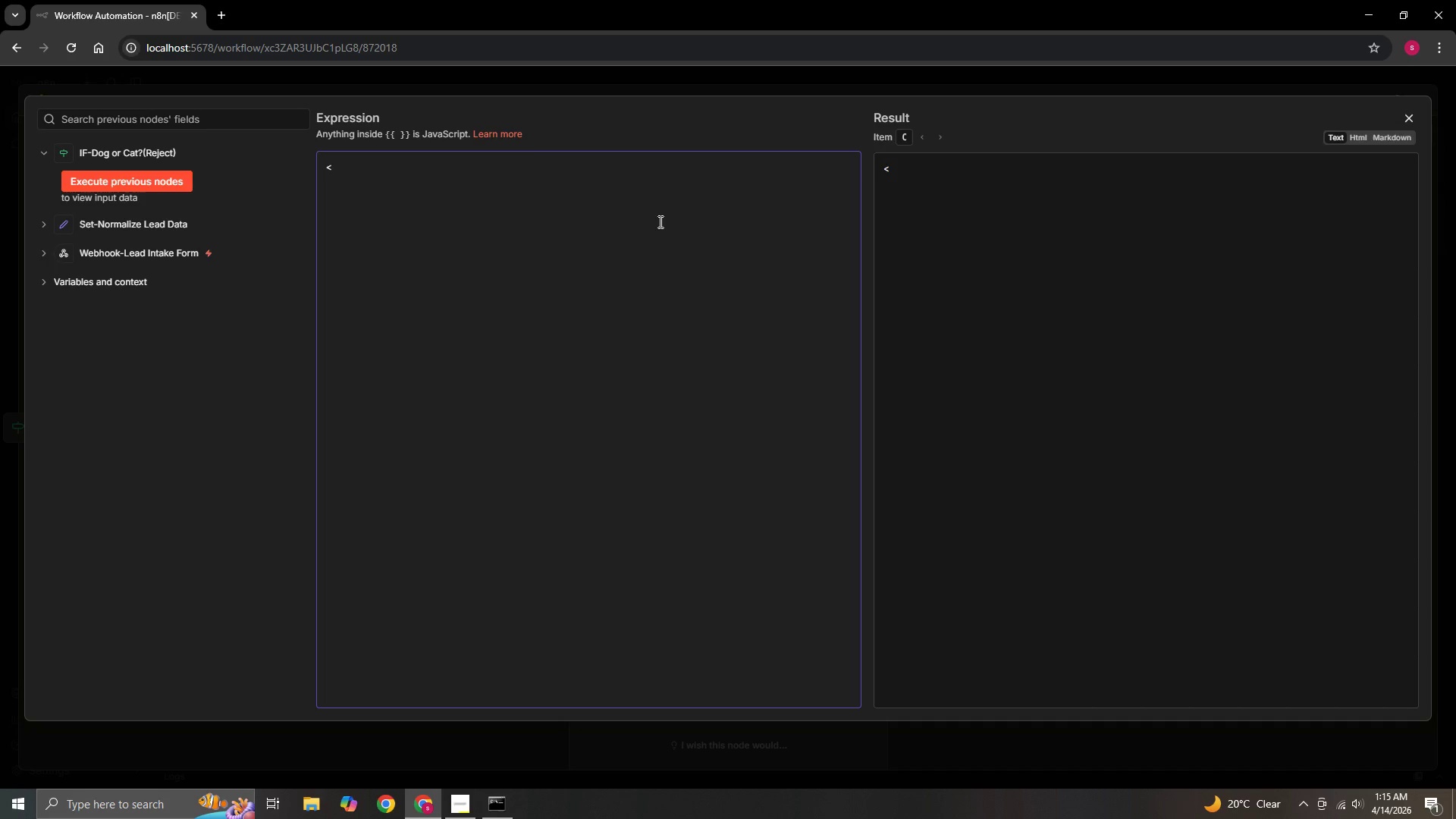 
key(P)
 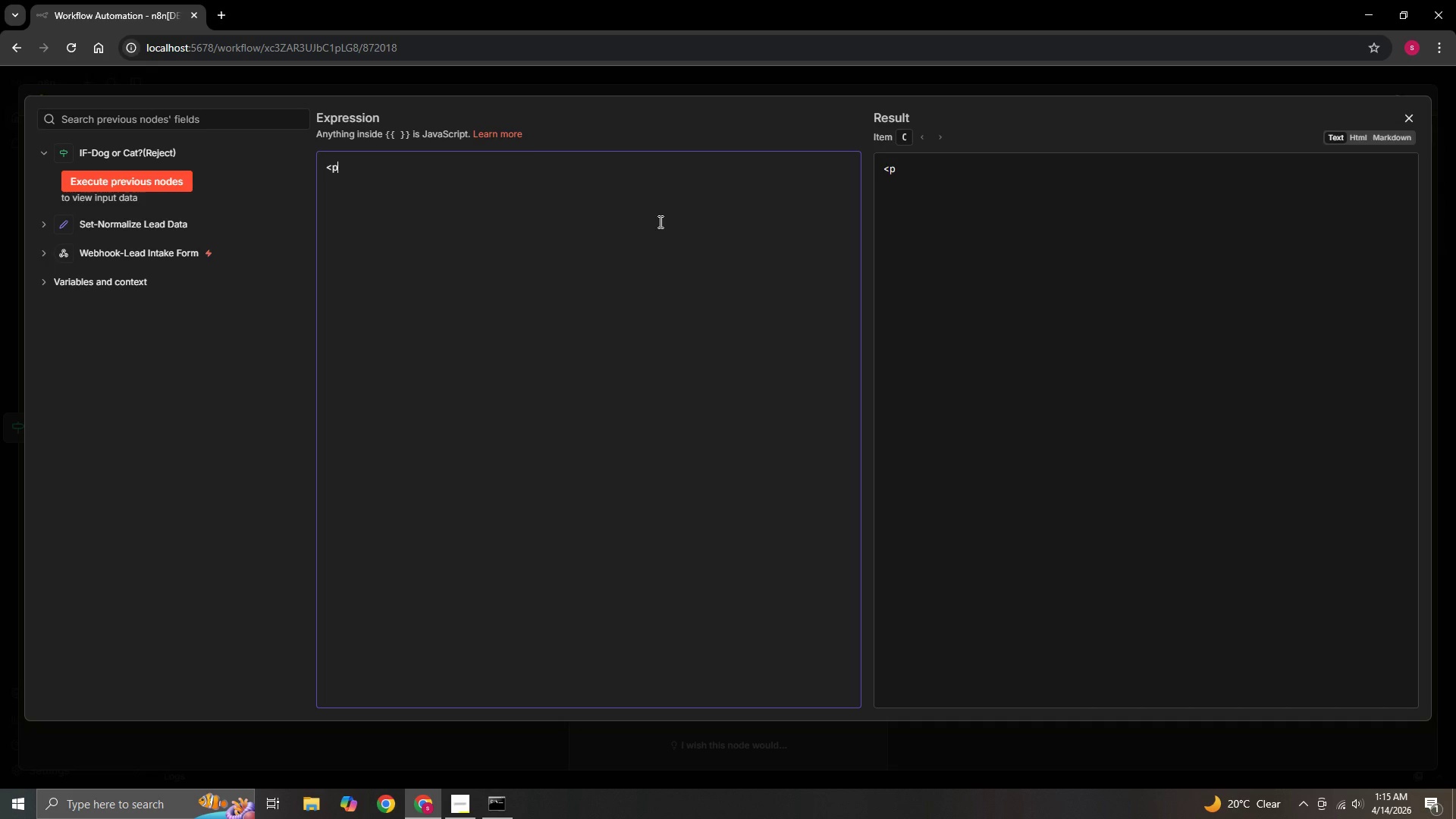 
key(Shift+Period)
 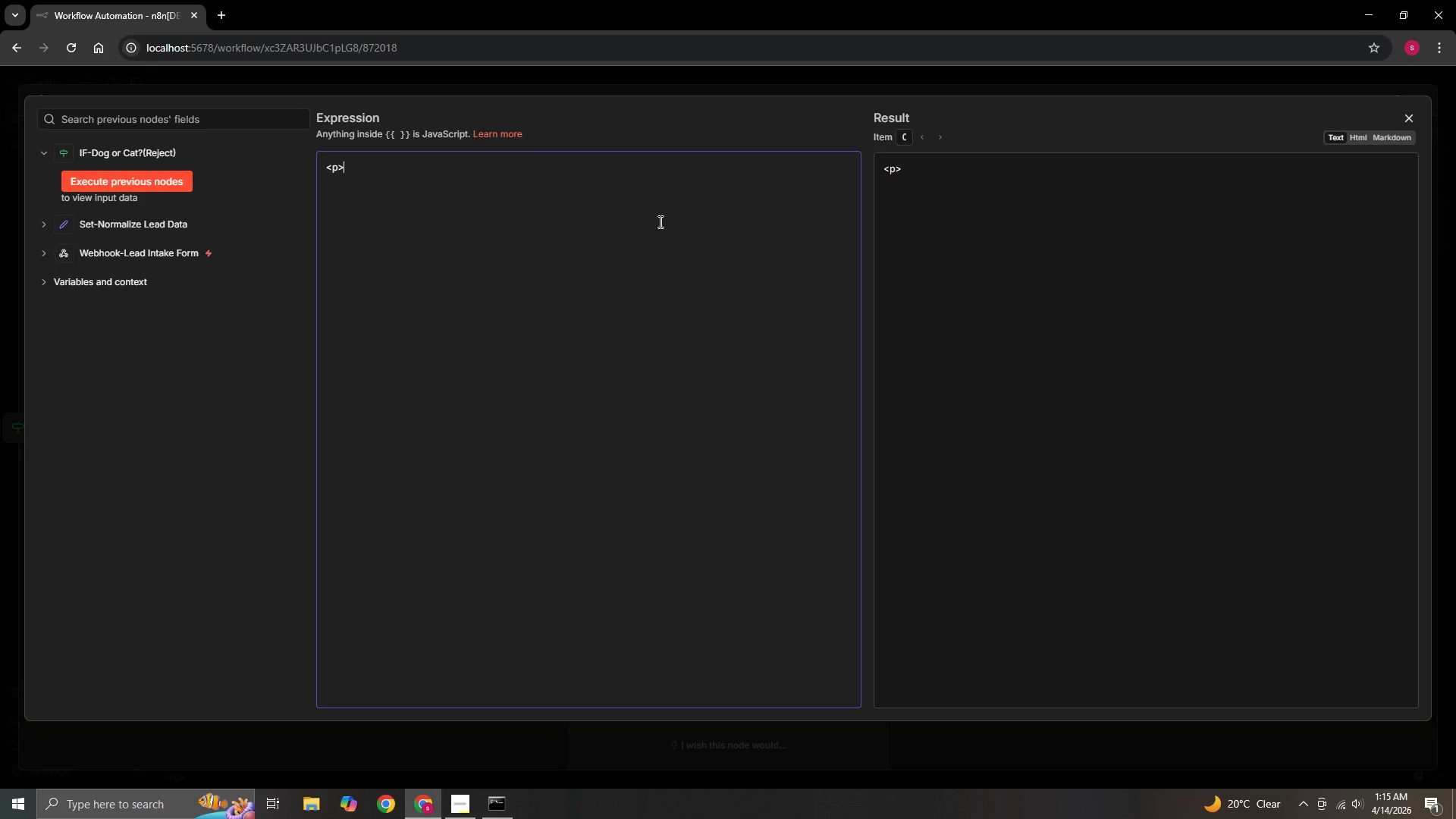 
type(Dear)
 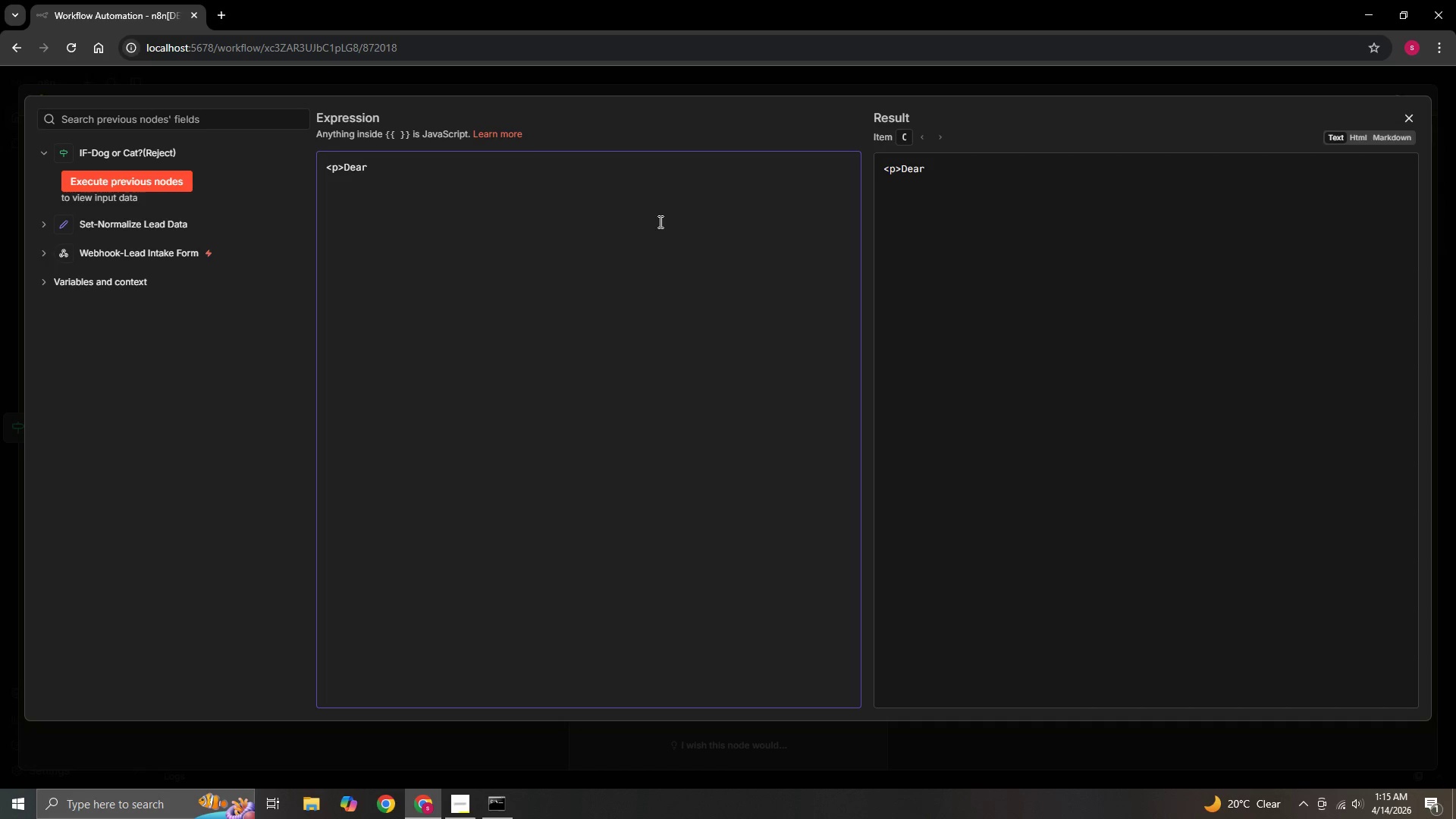 
wait(11.78)
 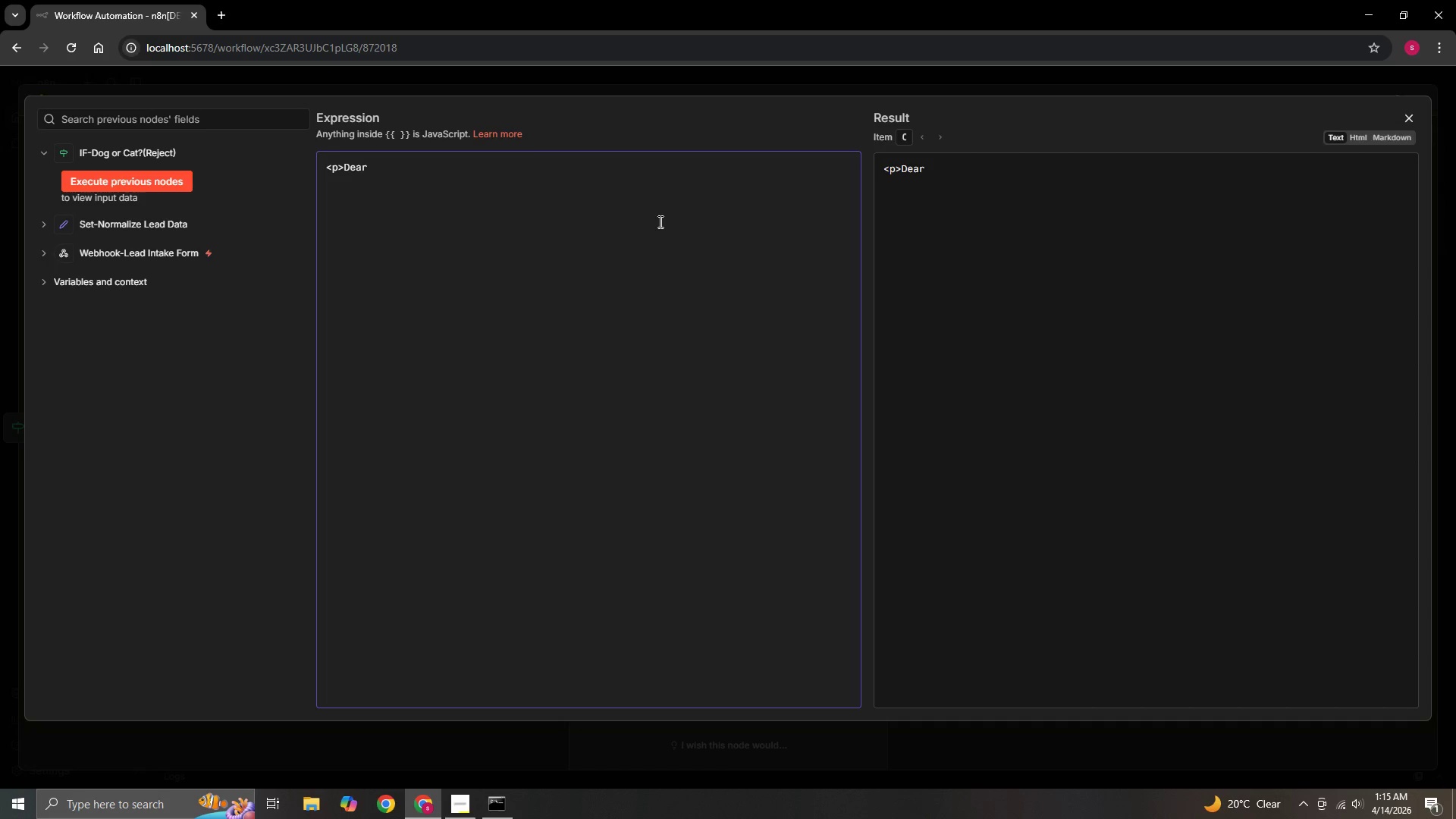 
key(Space)
 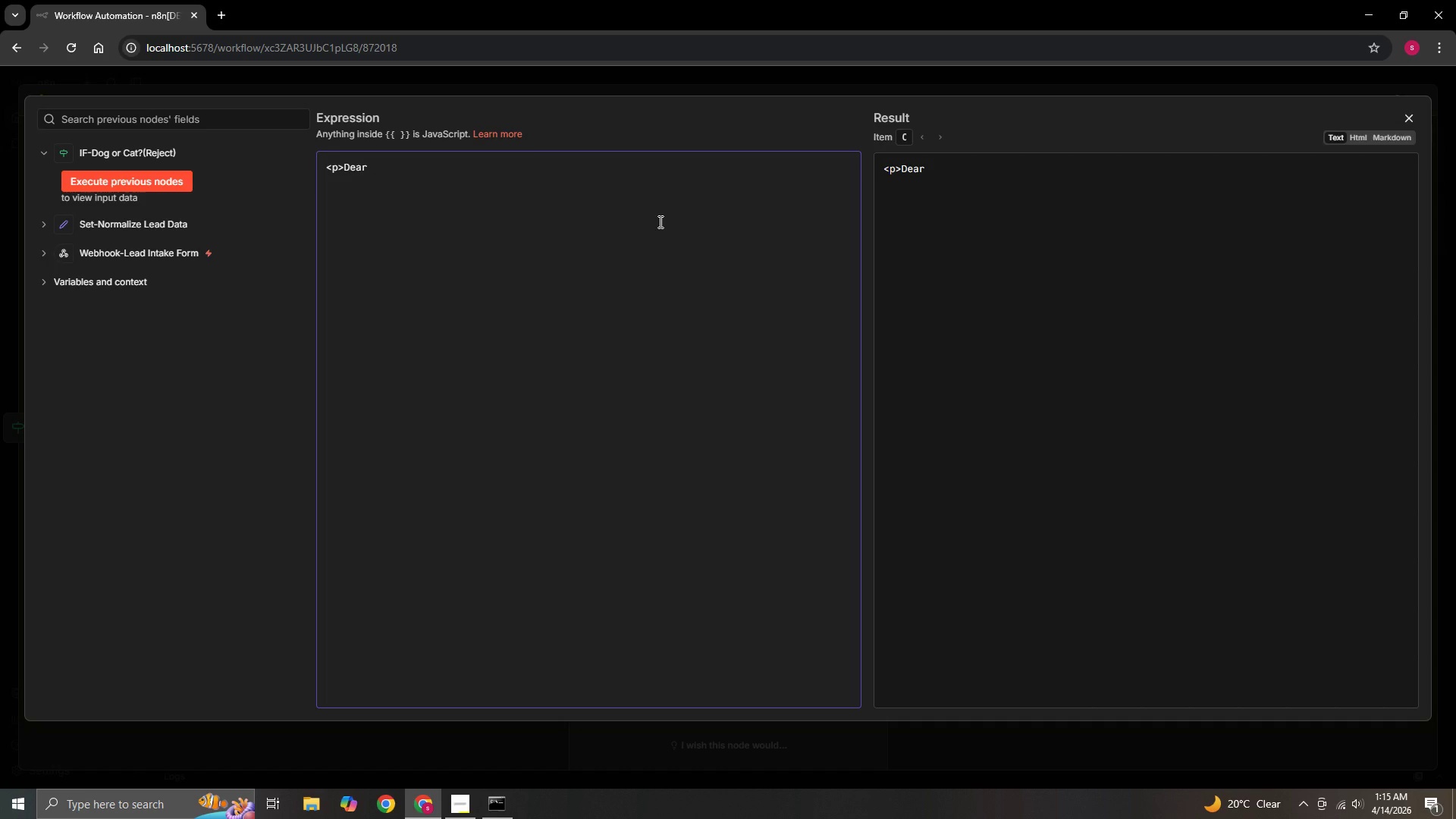 
wait(5.36)
 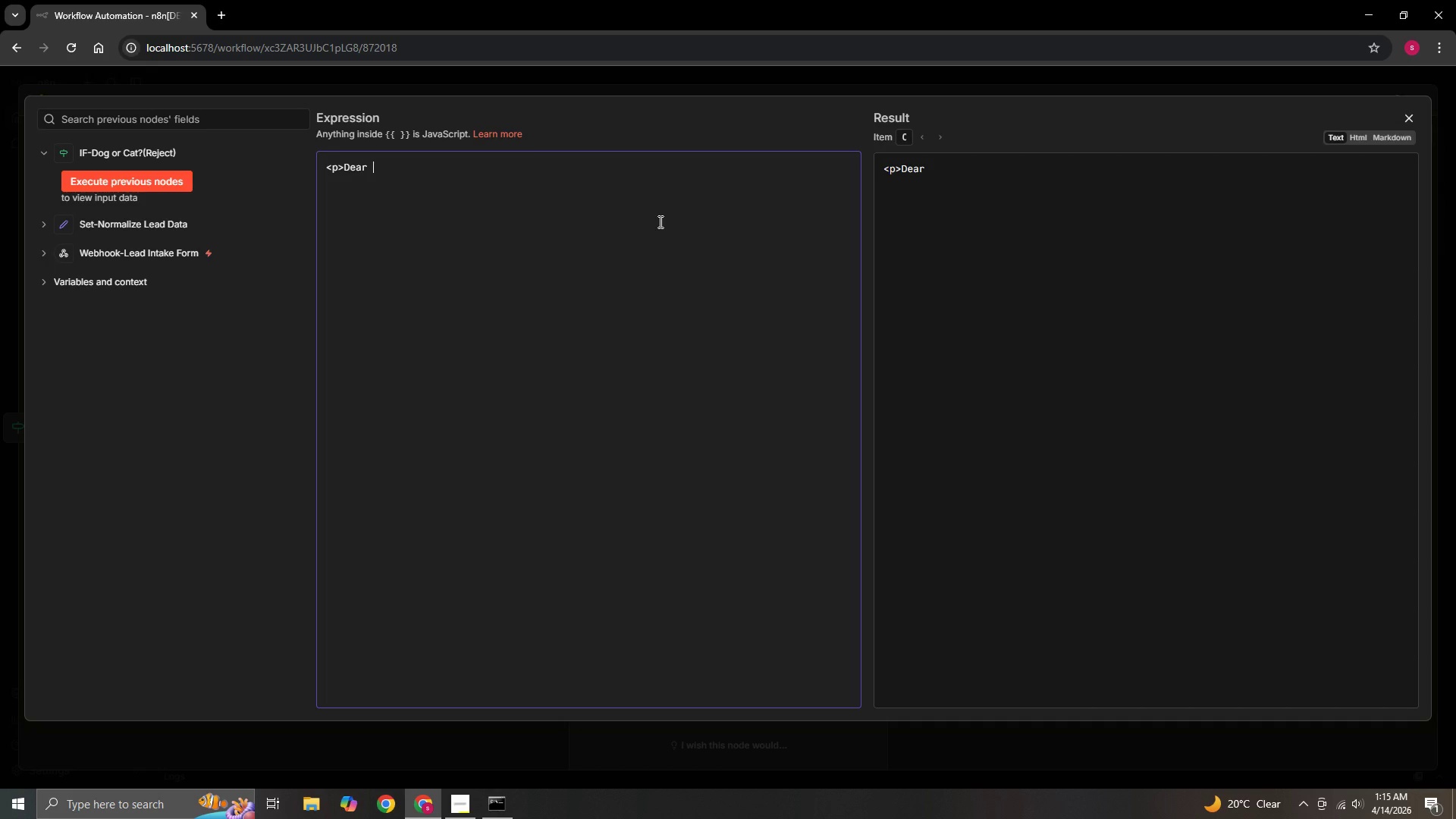 
hold_key(key=ShiftRight, duration=0.5)
 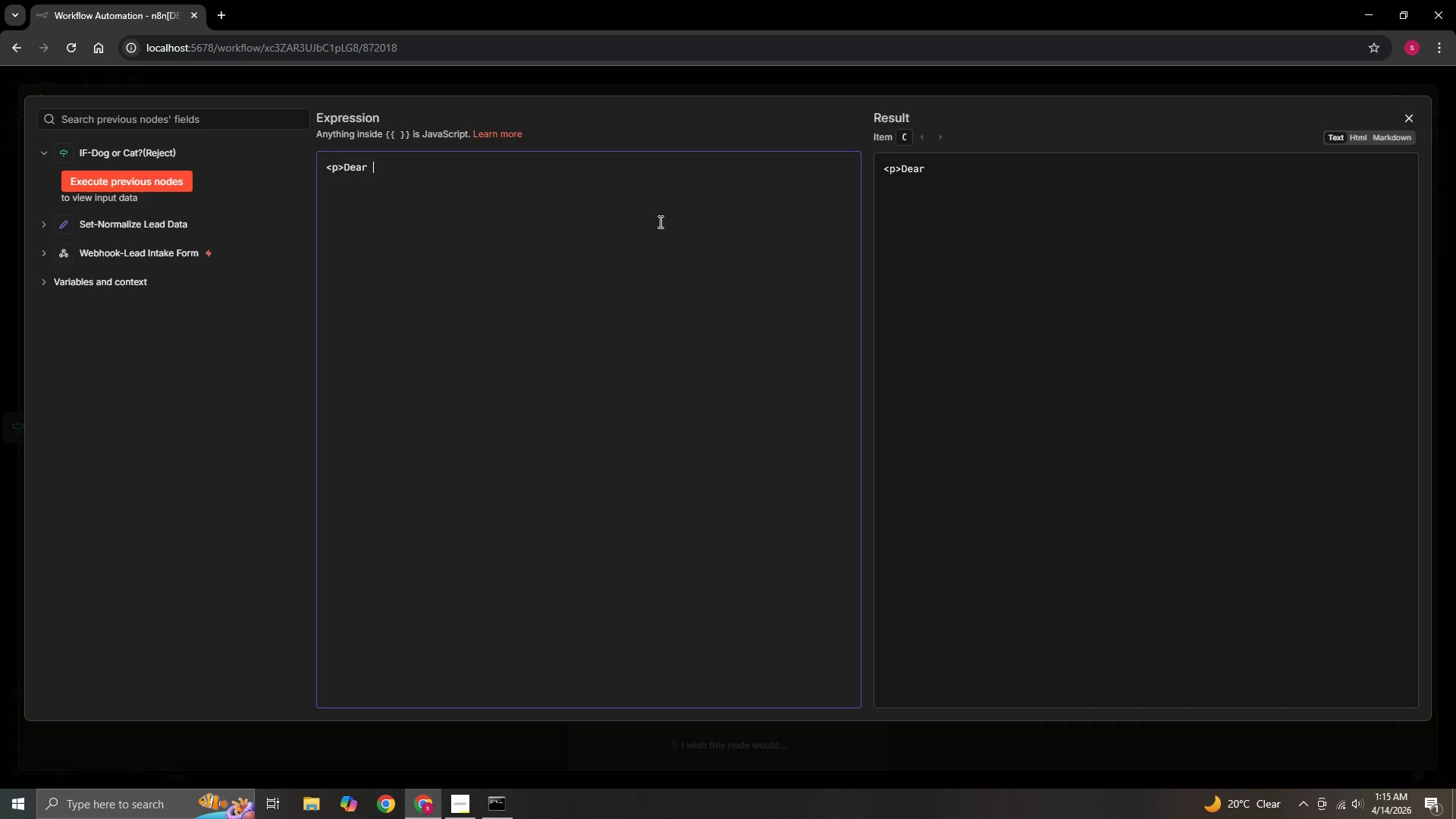 
key(Equal)
 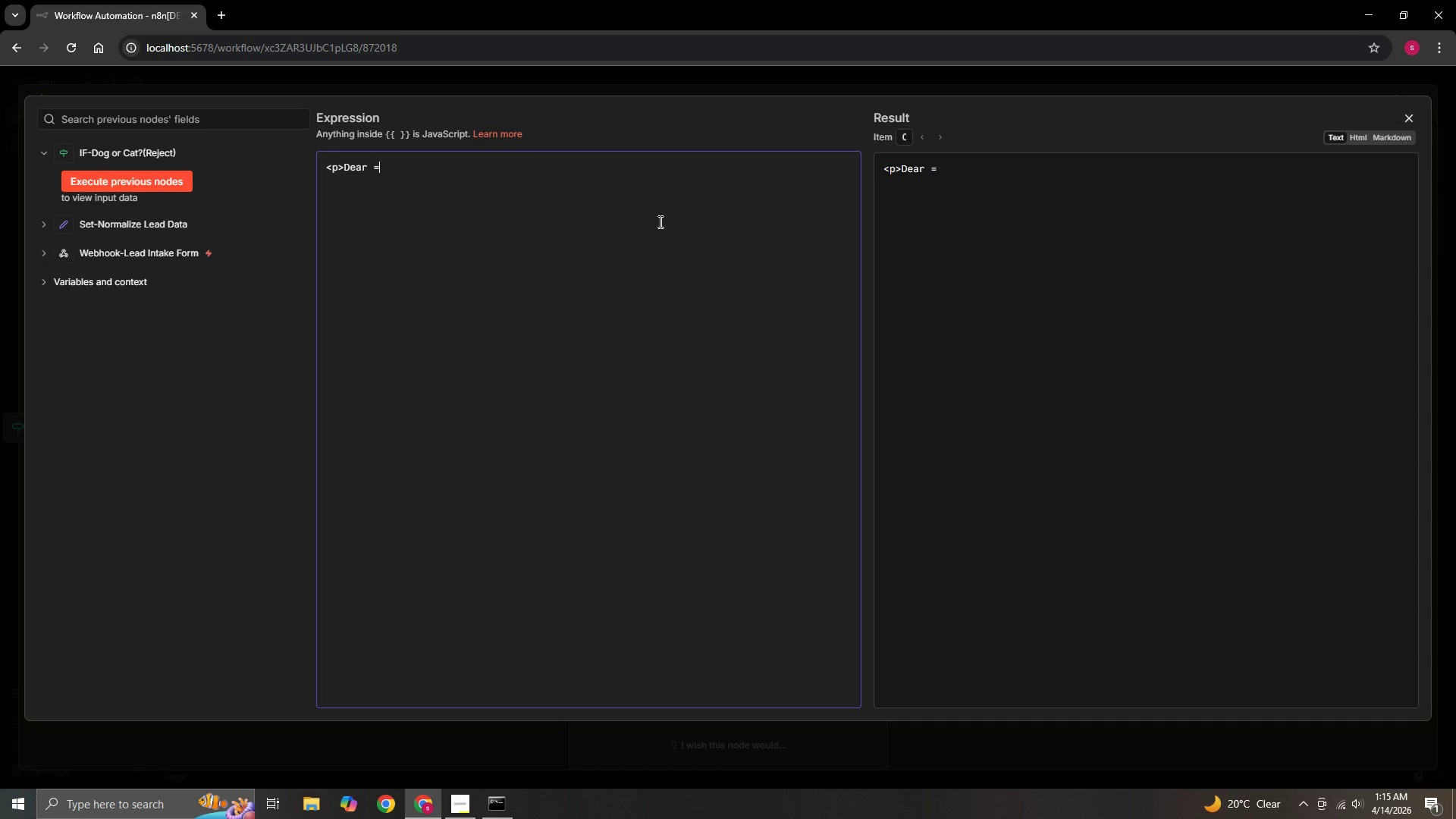 
key(Backspace)
 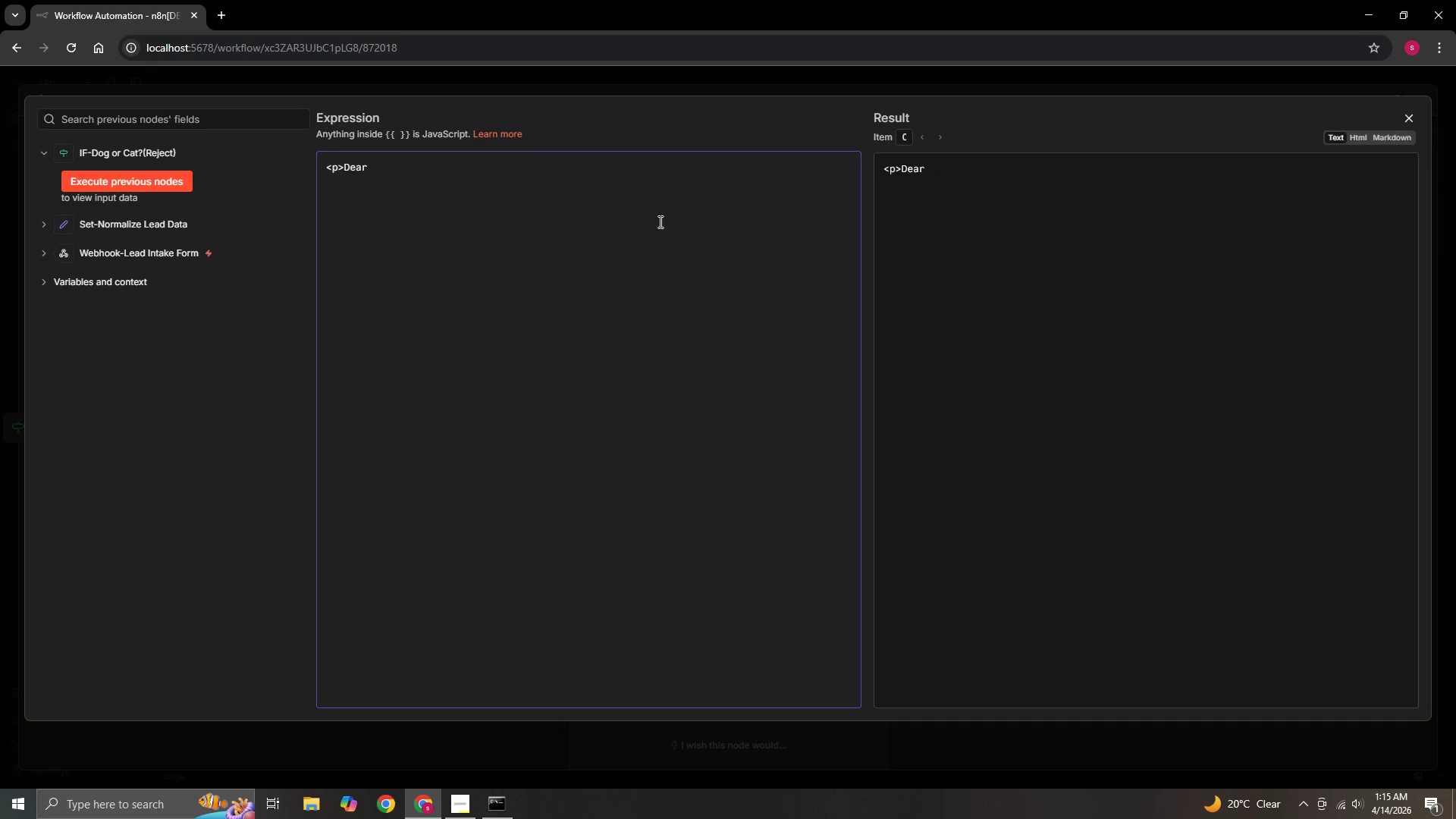 
key(Shift+BracketLeft)
 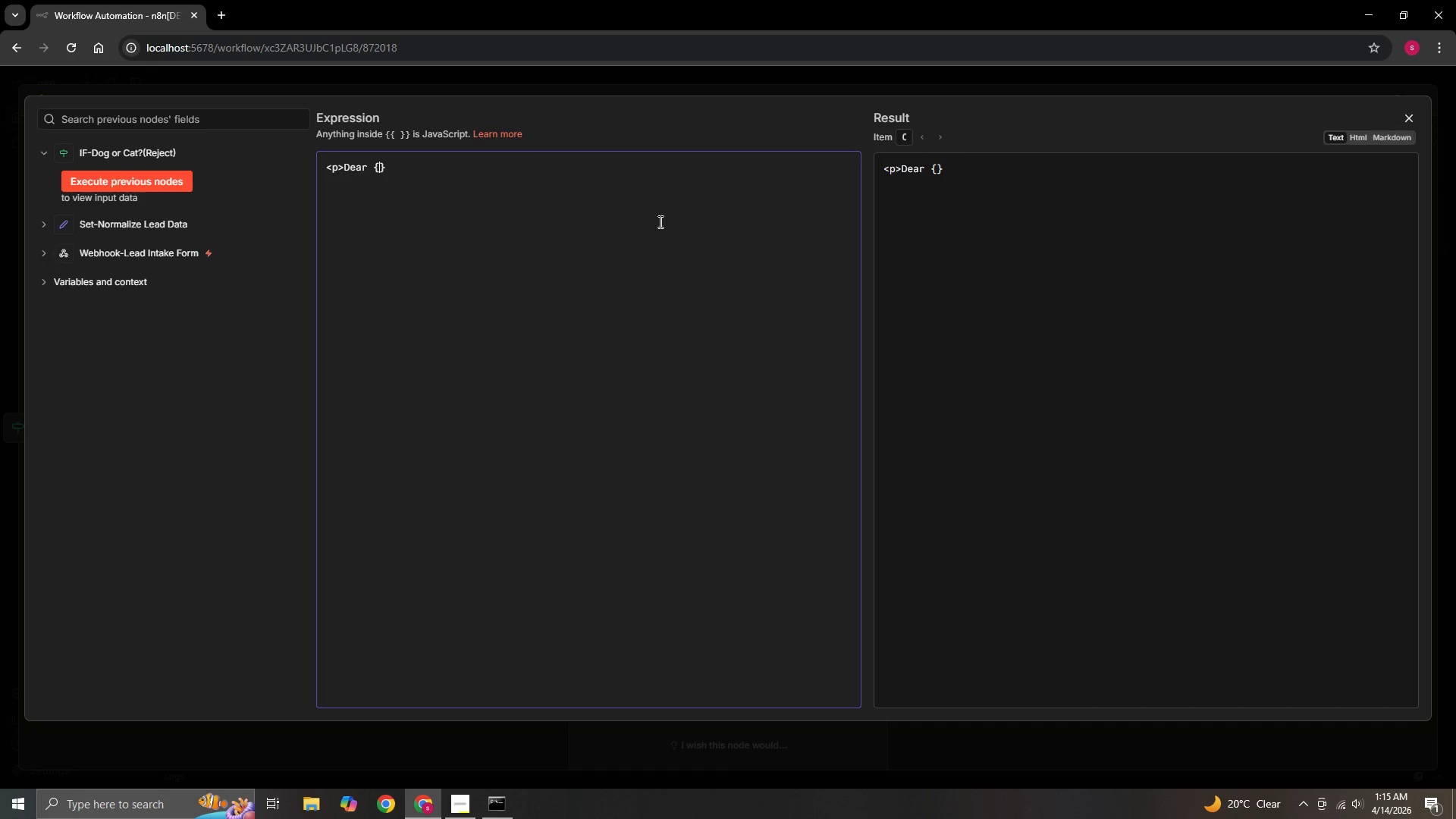 
key(Shift+BracketLeft)
 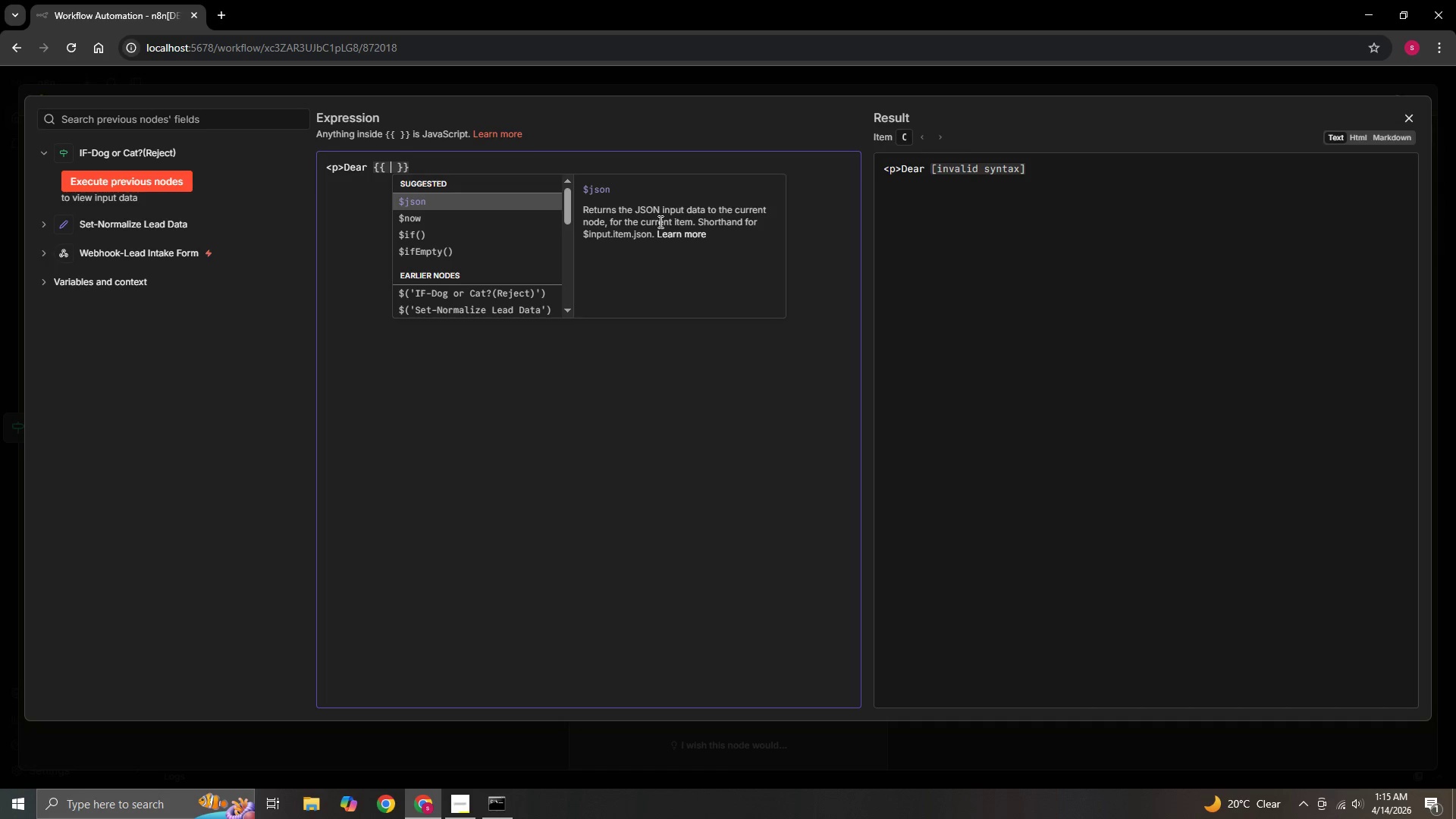 
hold_key(key=ShiftRight, duration=1.27)
 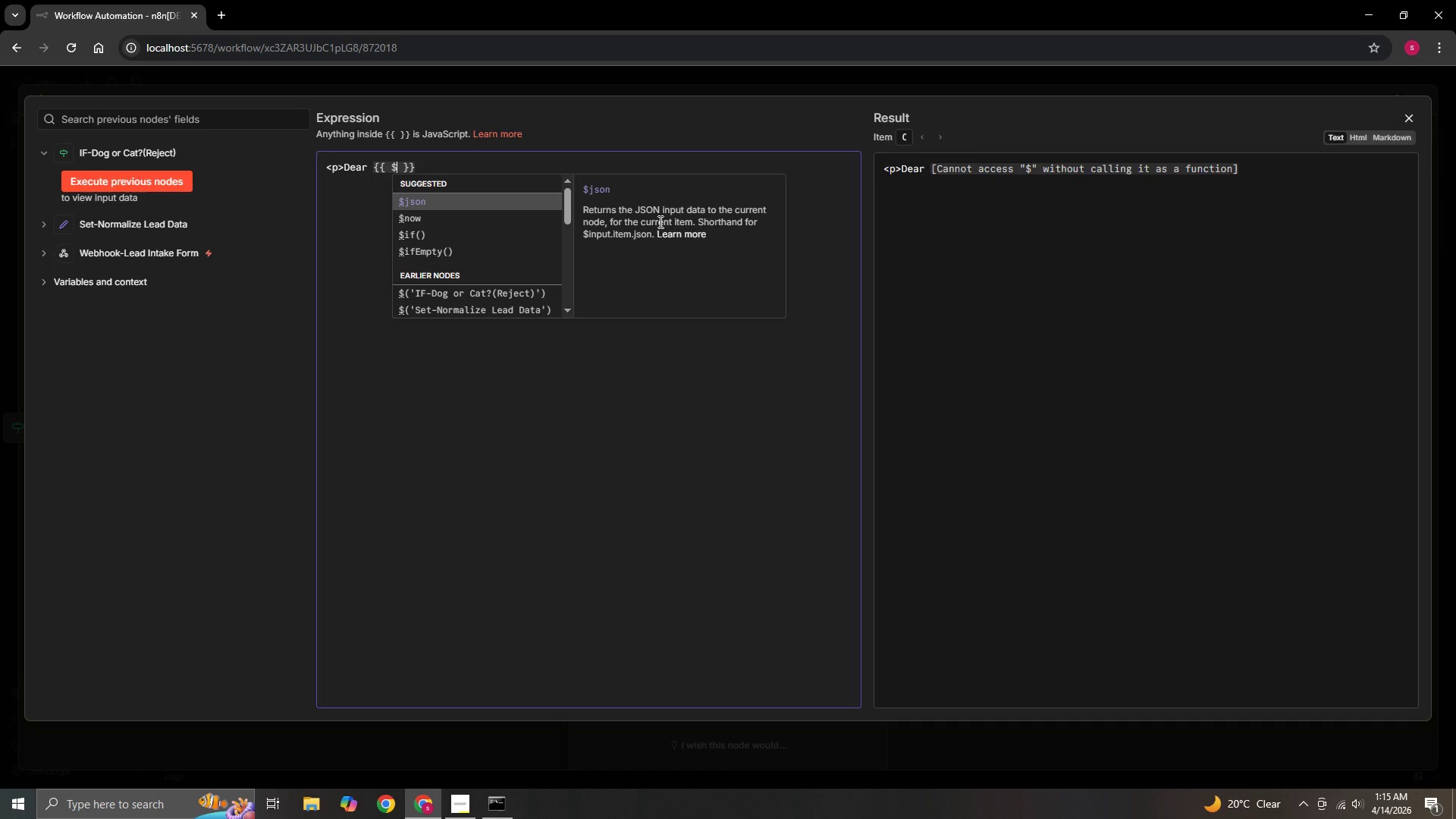 
hold_key(key=4, duration=0.38)
 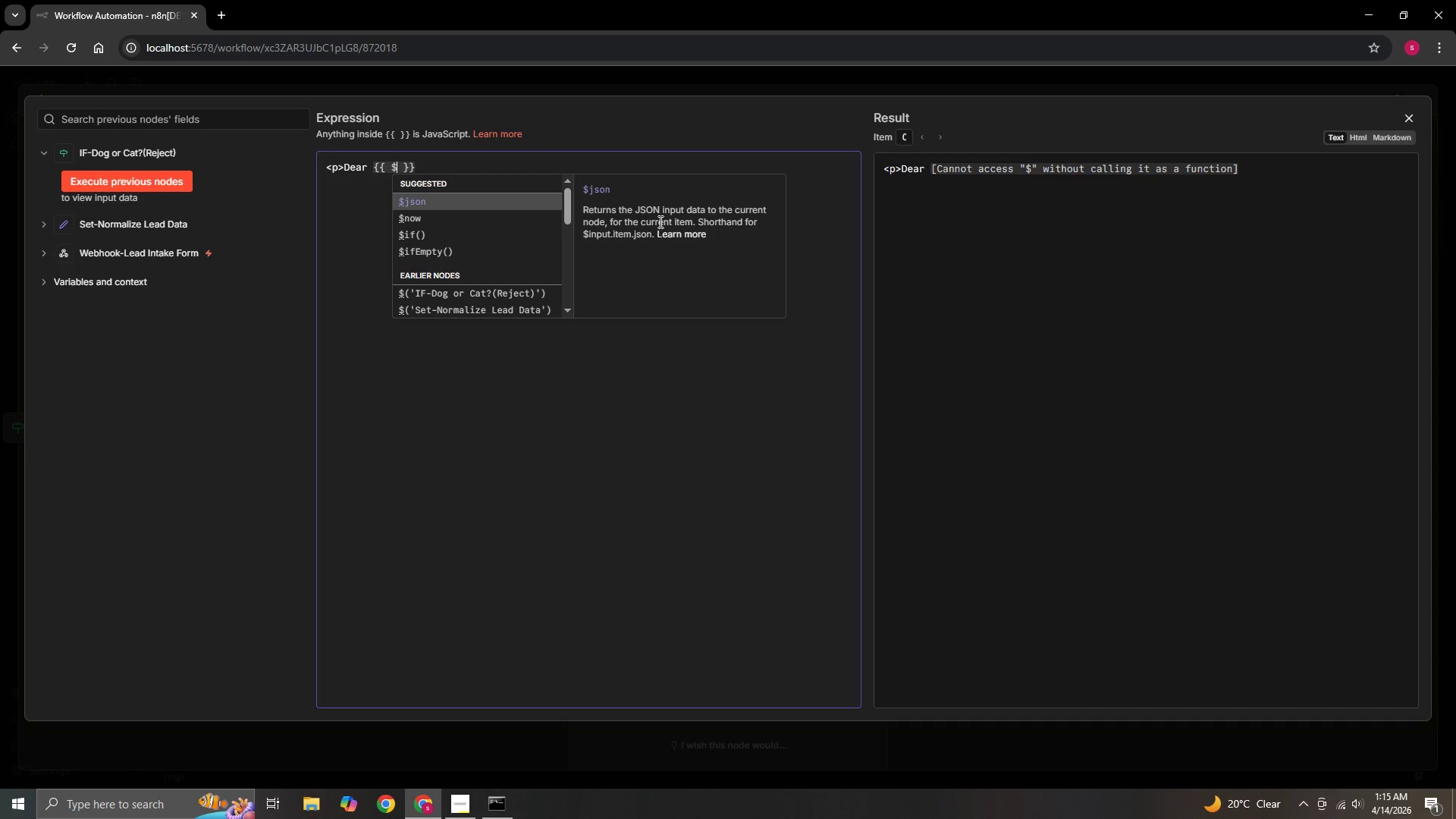 
wait(5.89)
 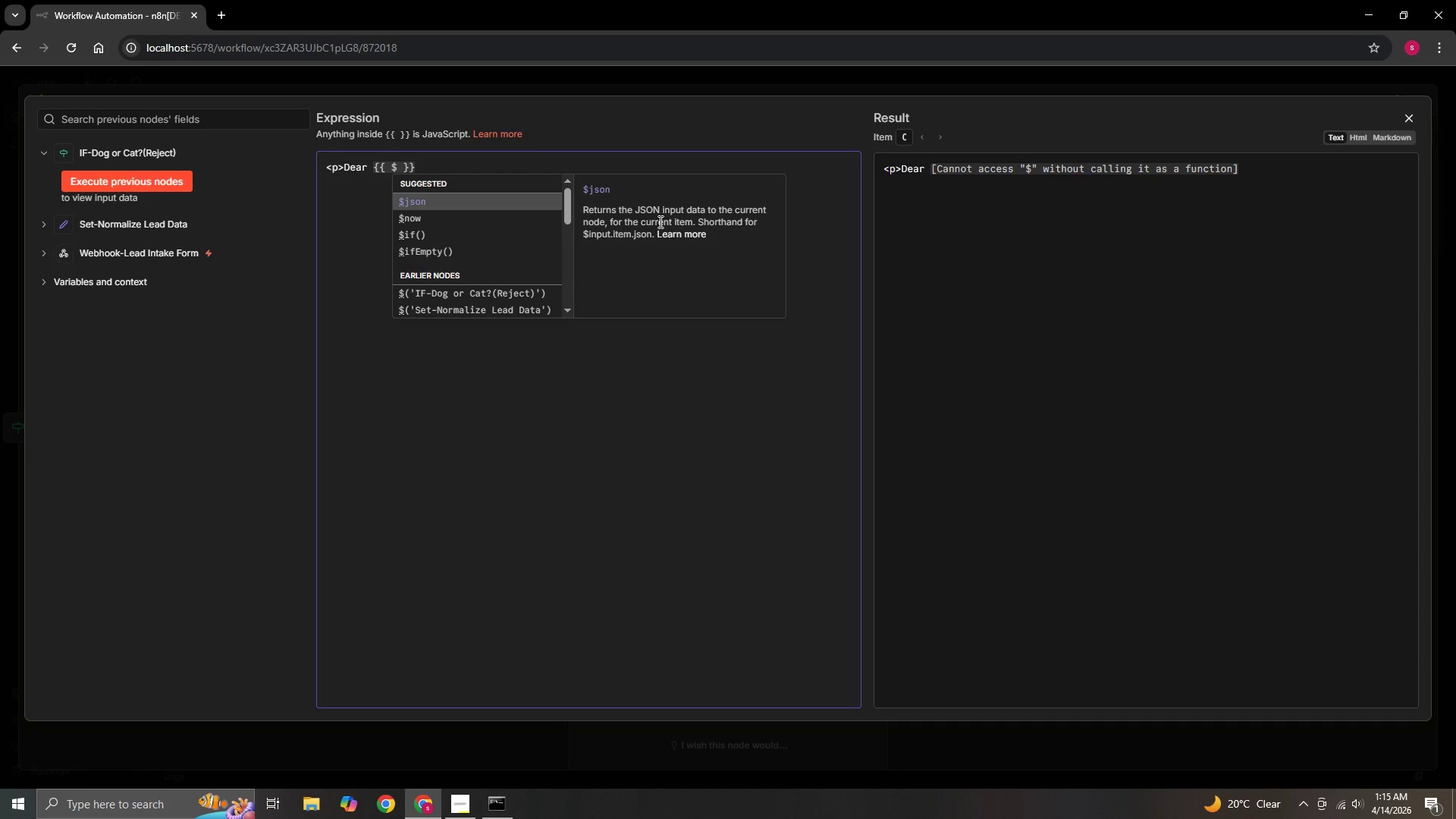 
type(json.)
 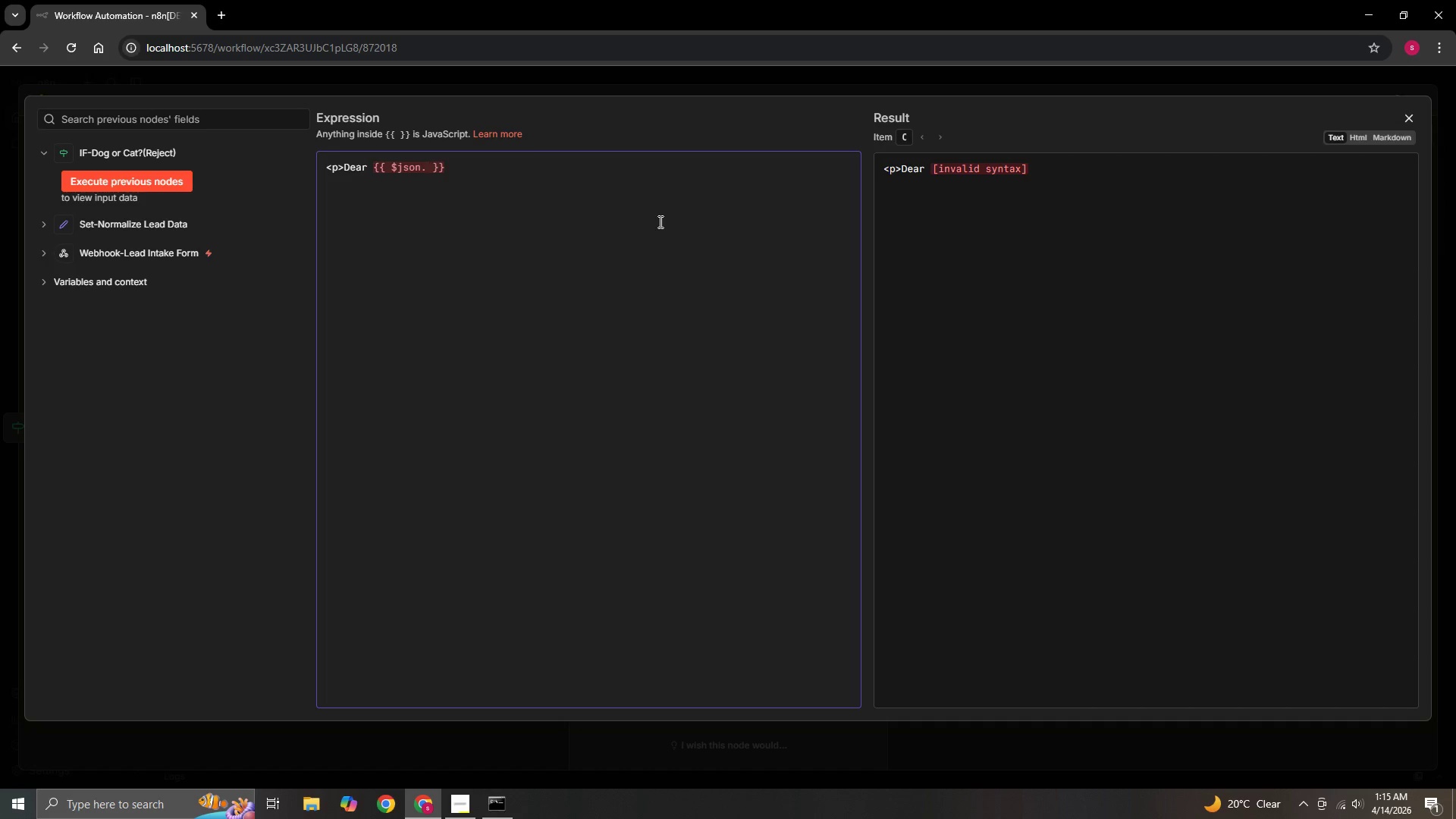 
type(owner)
 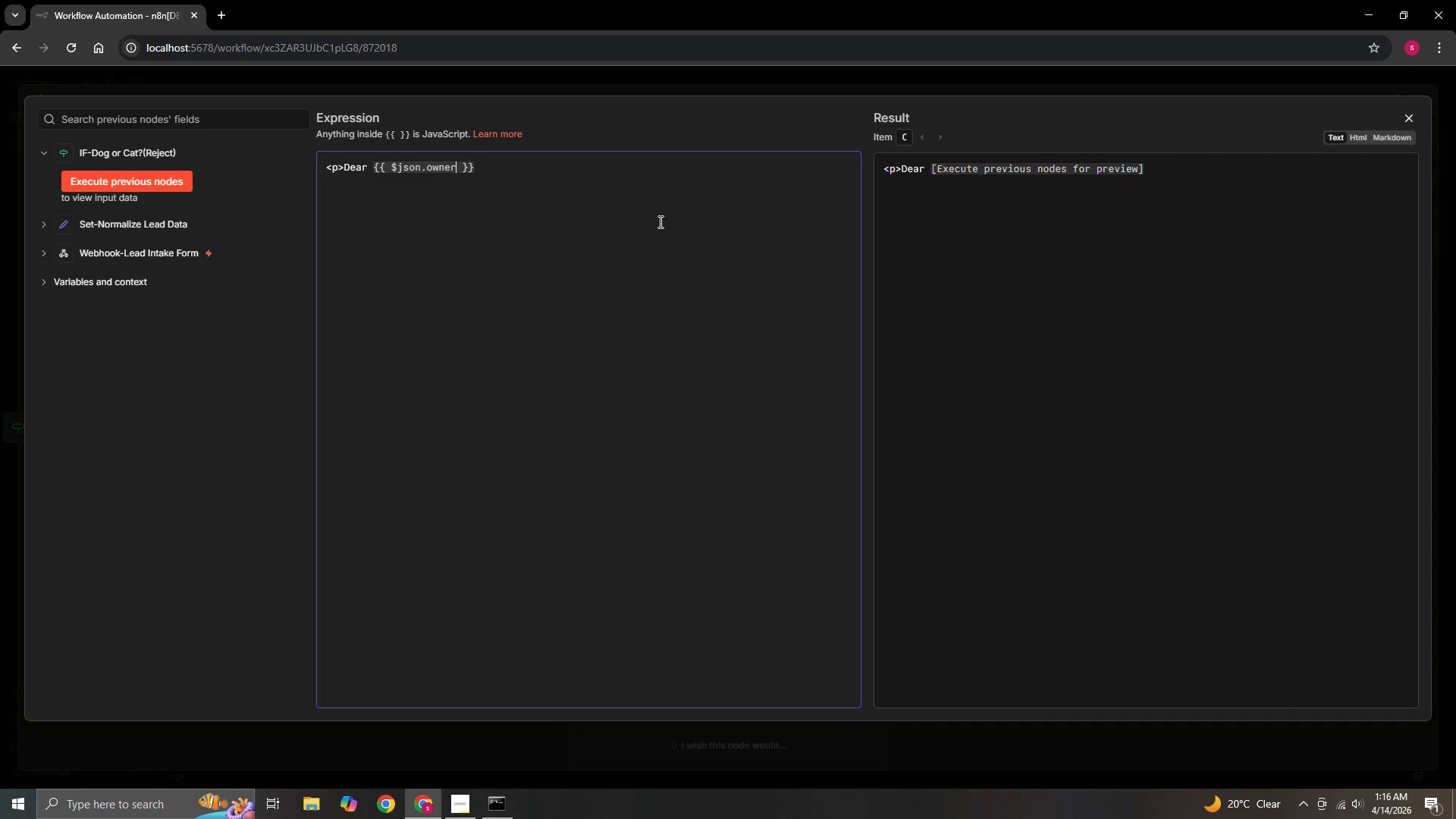 
type(Name)
 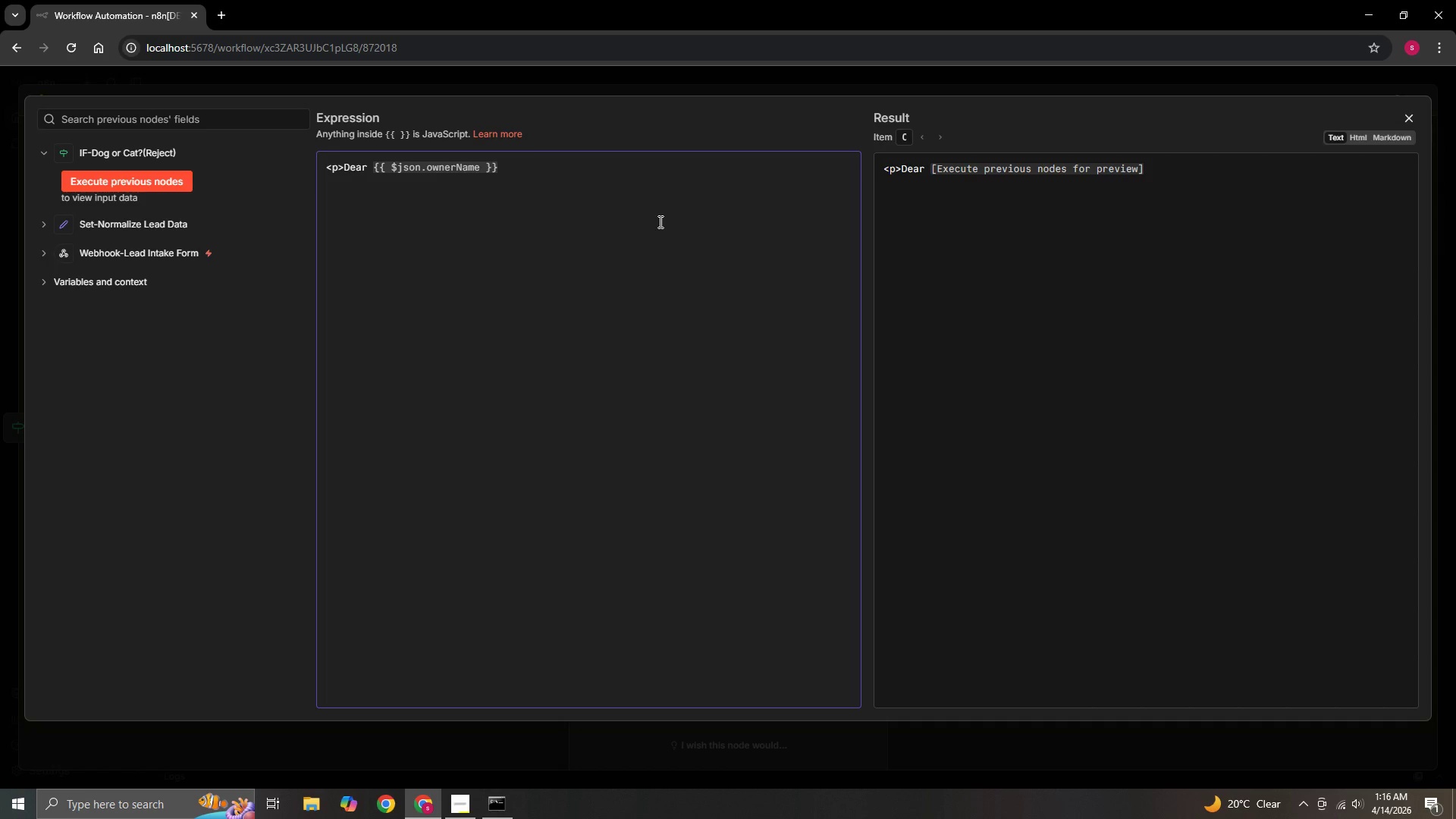 
wait(7.25)
 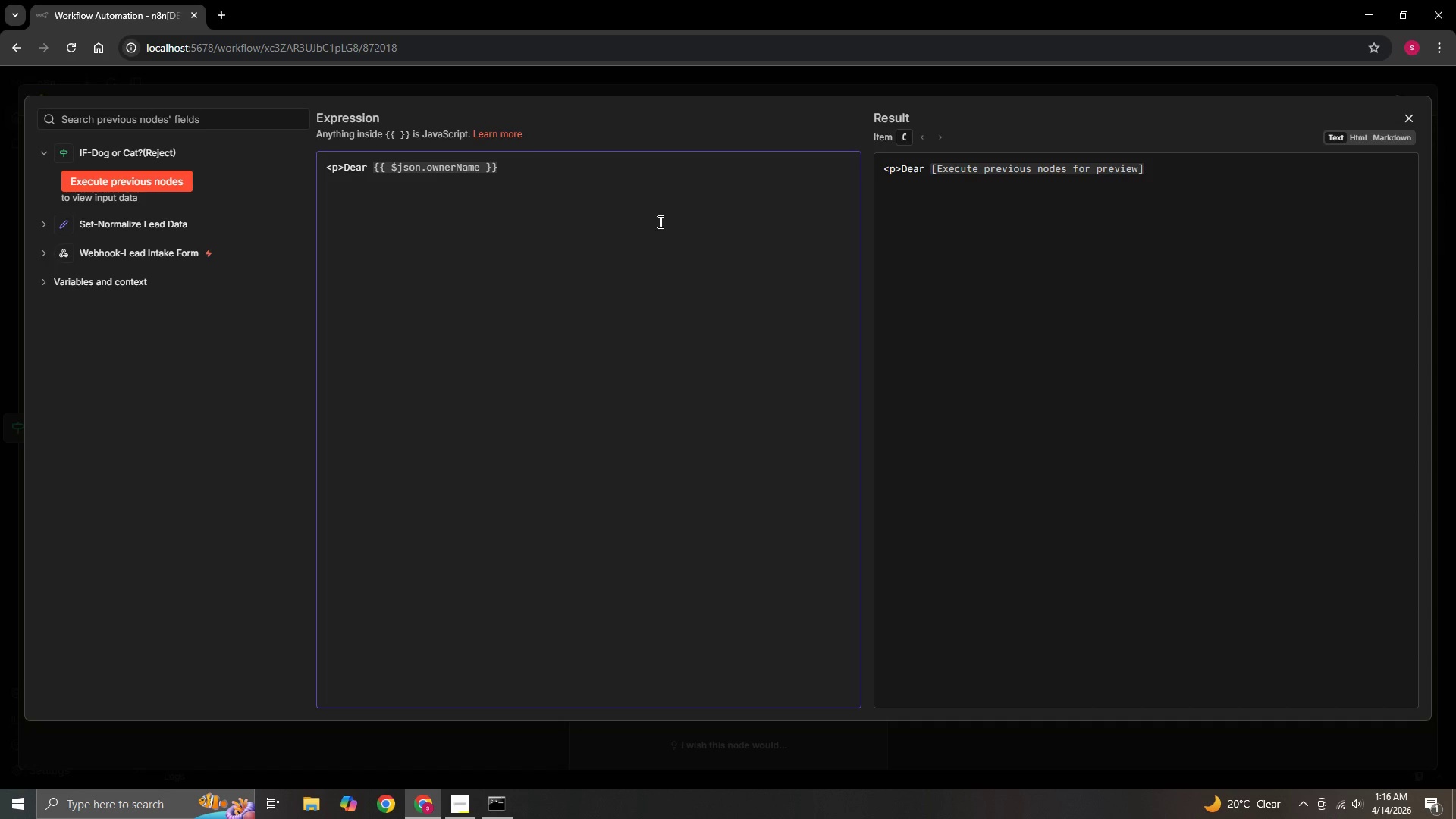 
left_click([506, 168])
 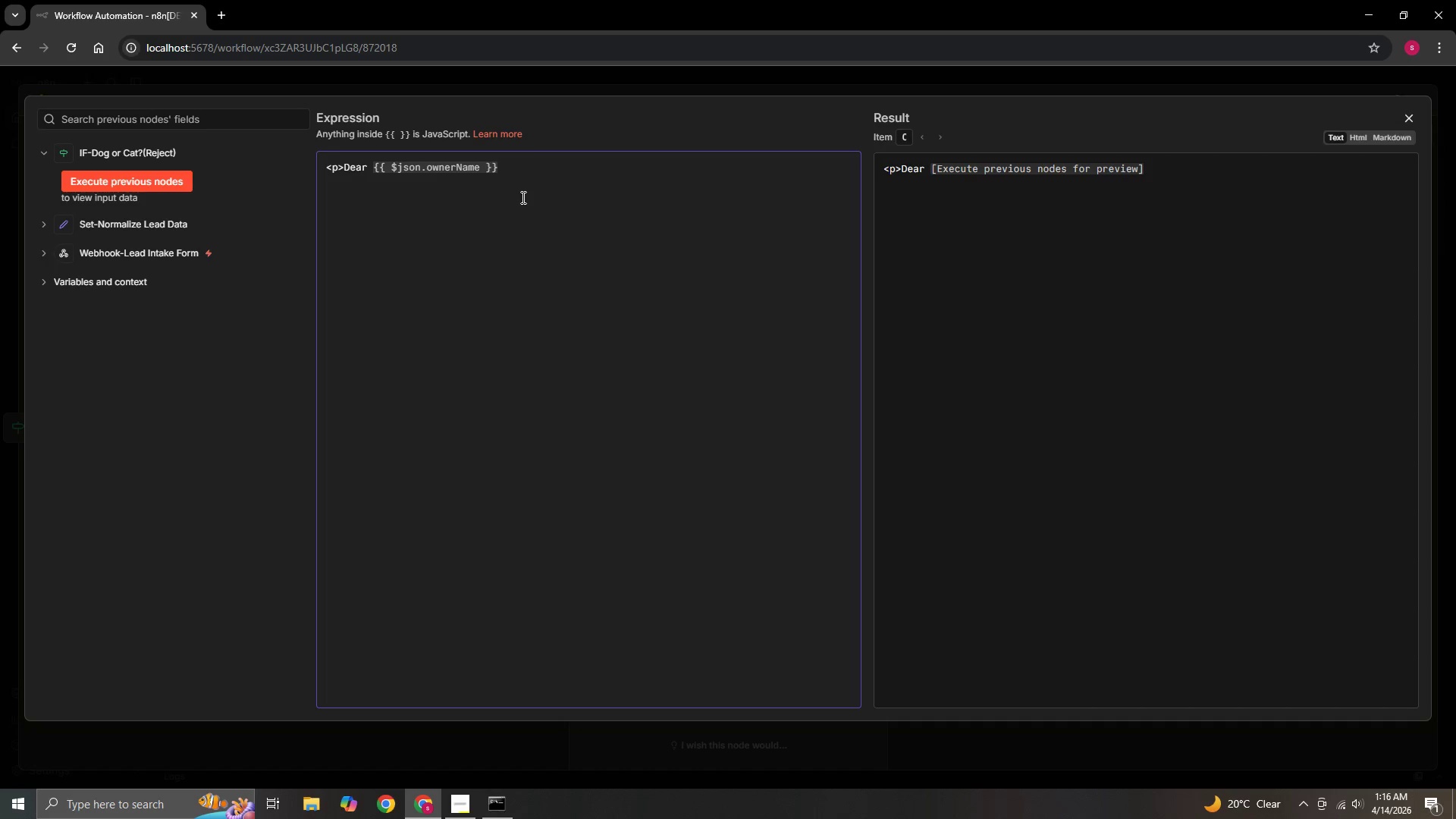 
wait(8.69)
 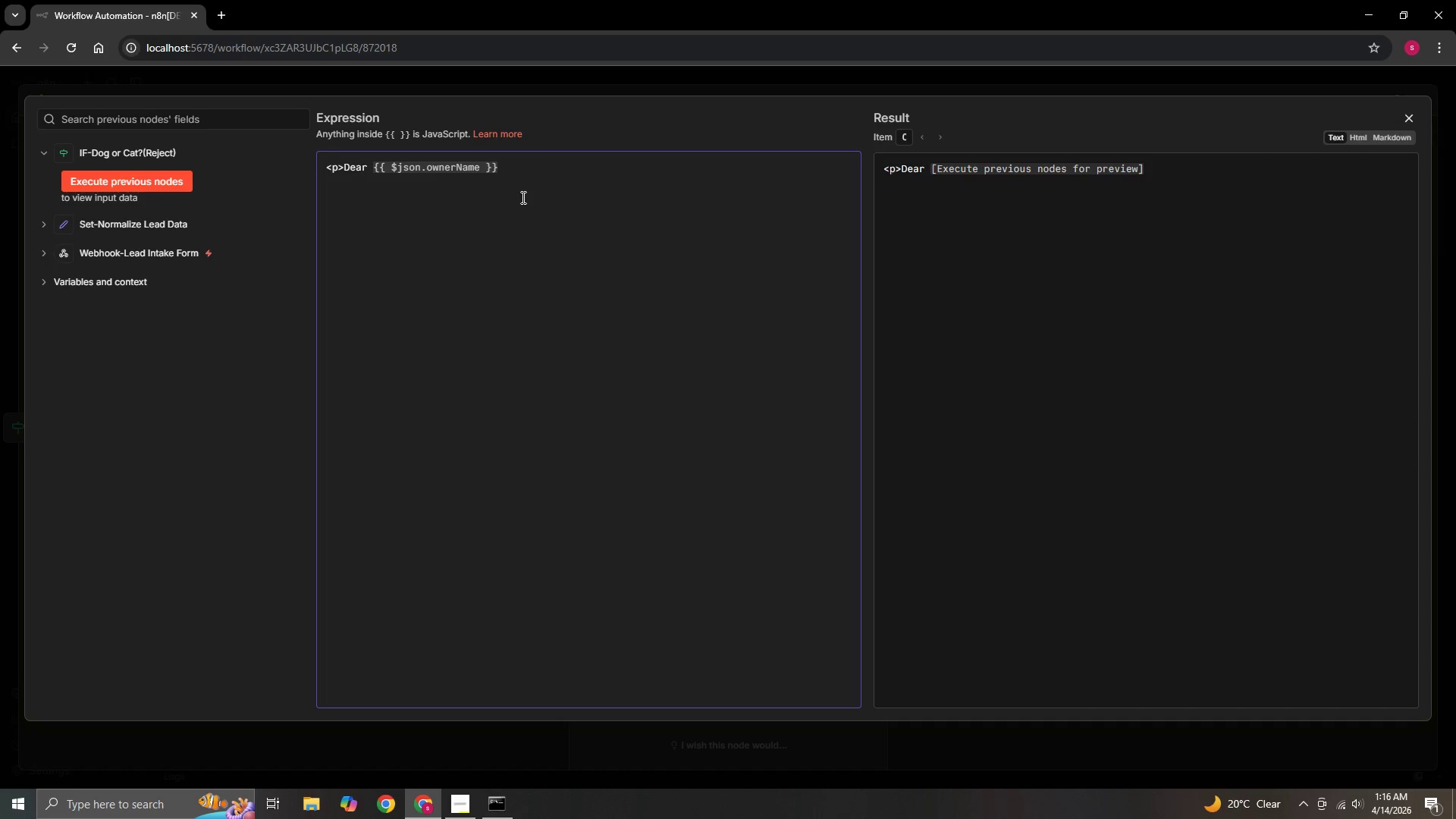 
key(Comma)
 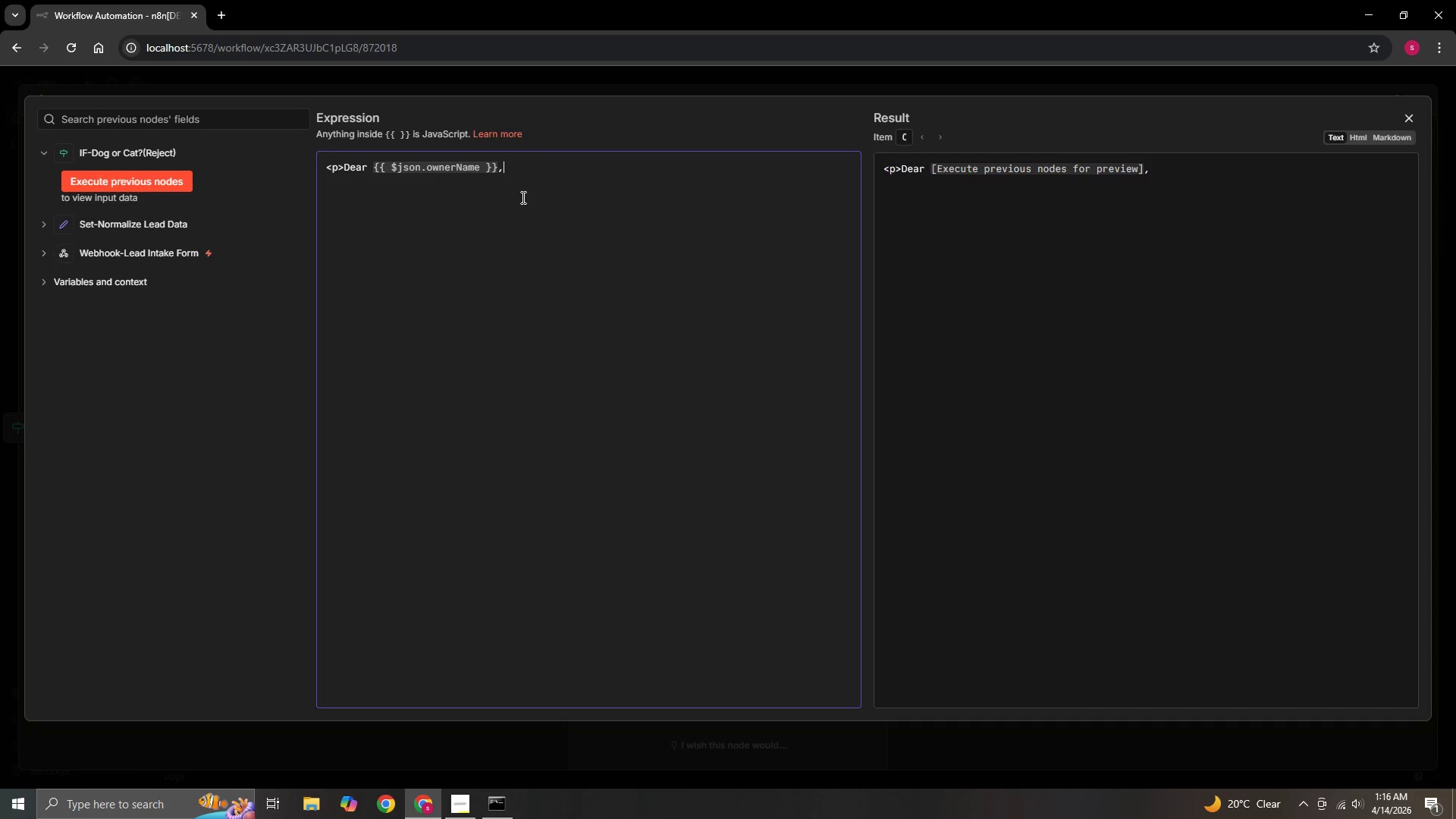 
wait(5.95)
 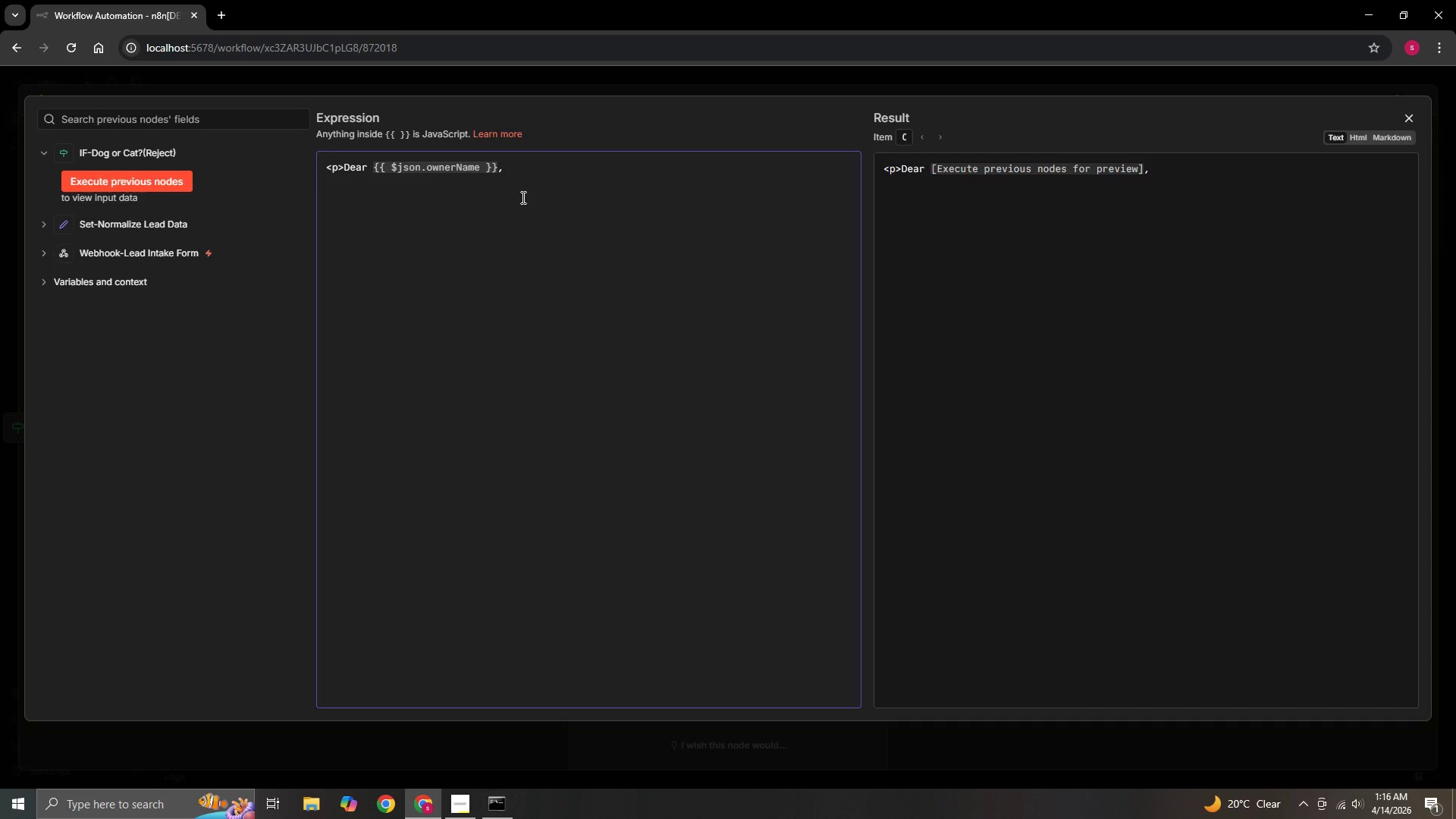 
key(Shift+Comma)
 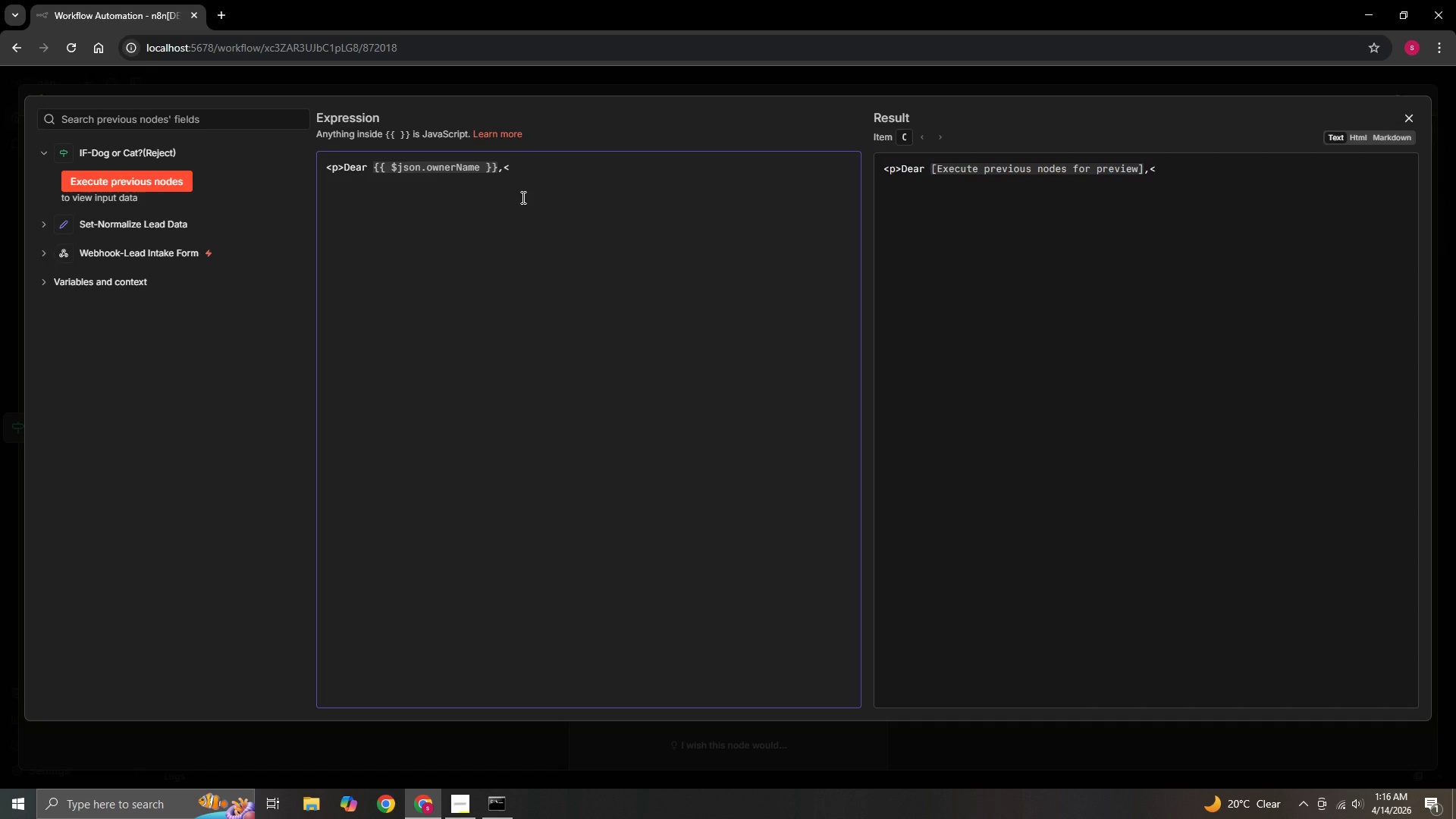 
wait(8.94)
 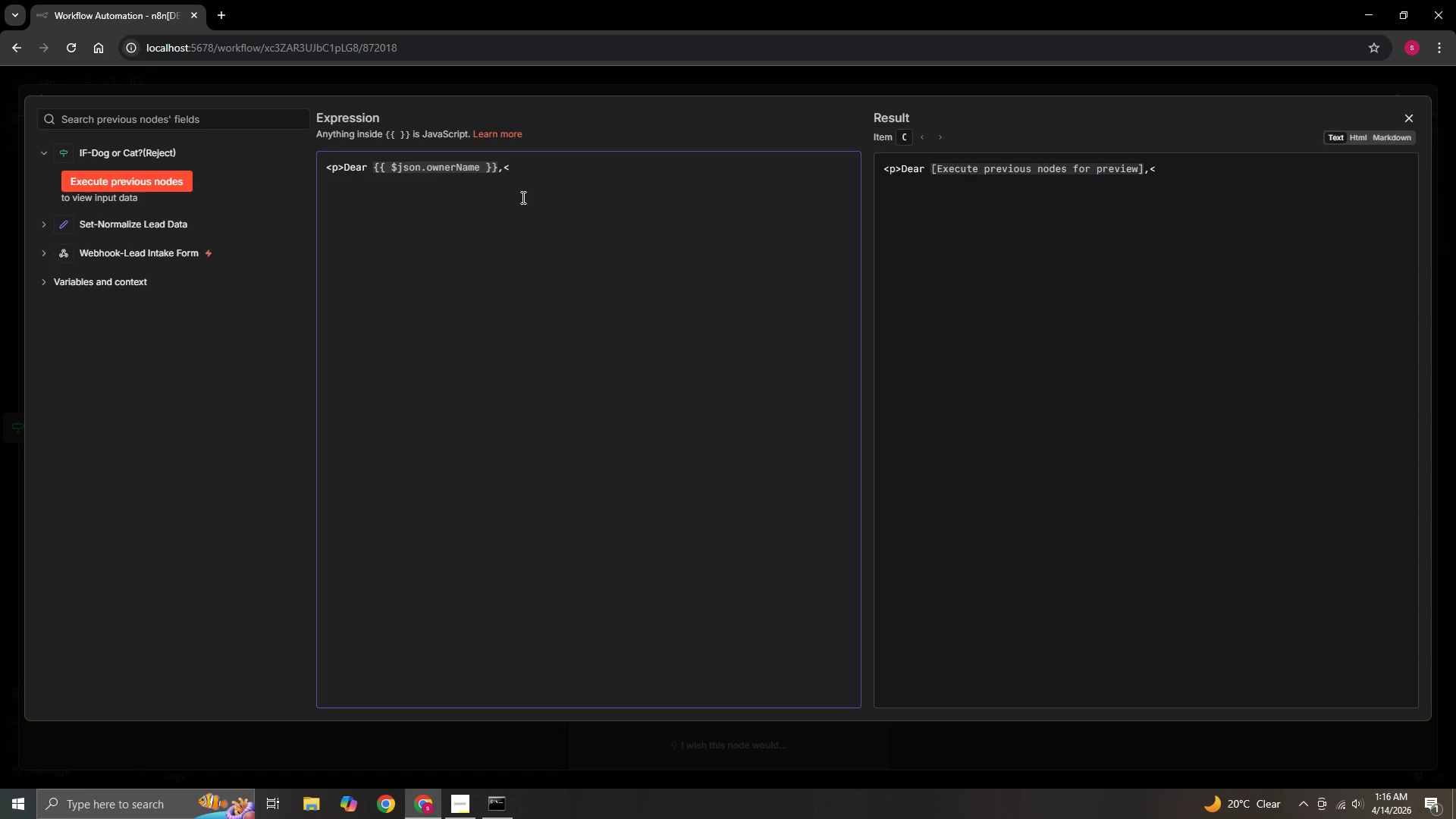 
key(Slash)
 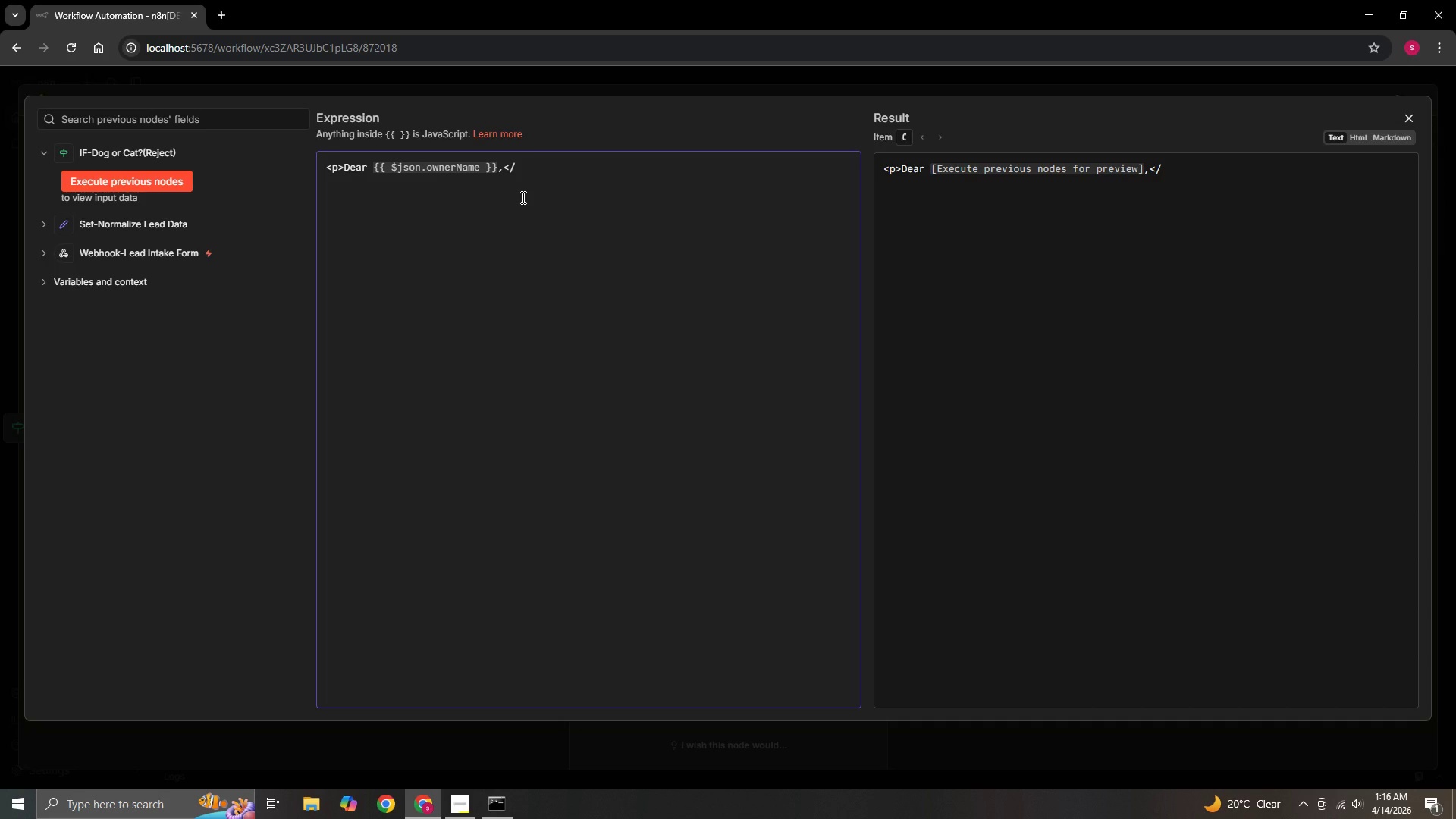 
wait(8.91)
 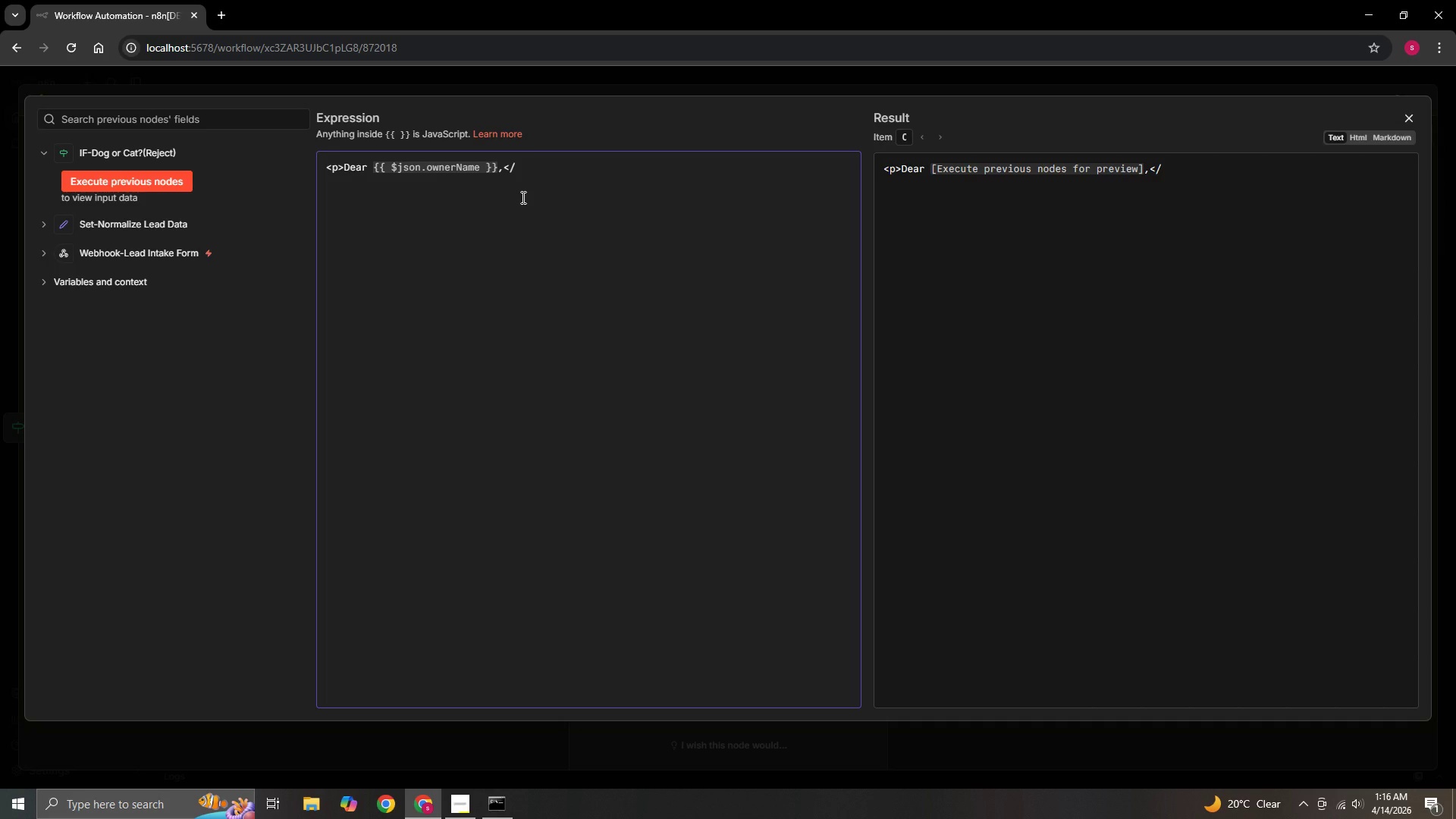 
key(P)
 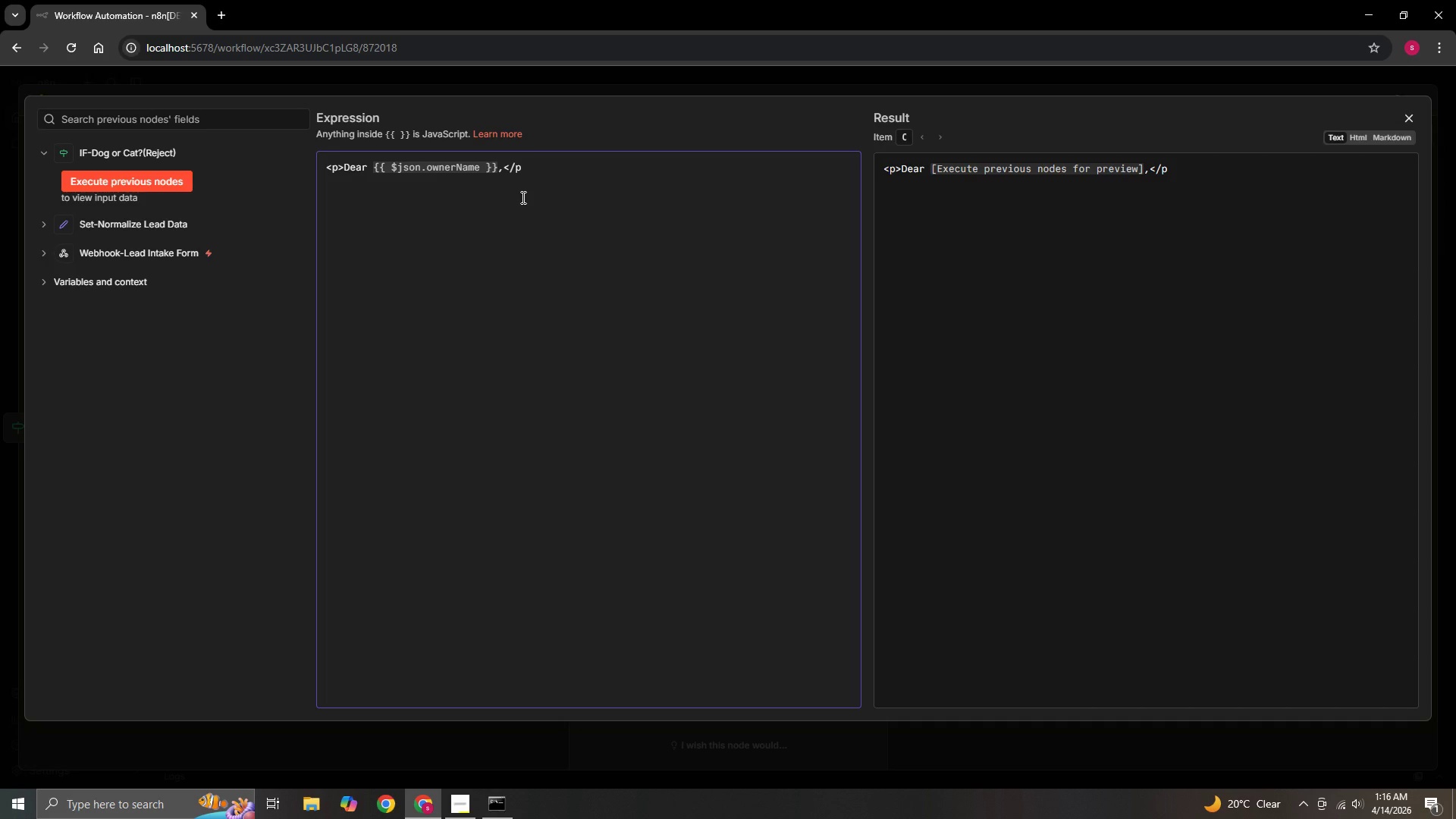 
key(Shift+Period)
 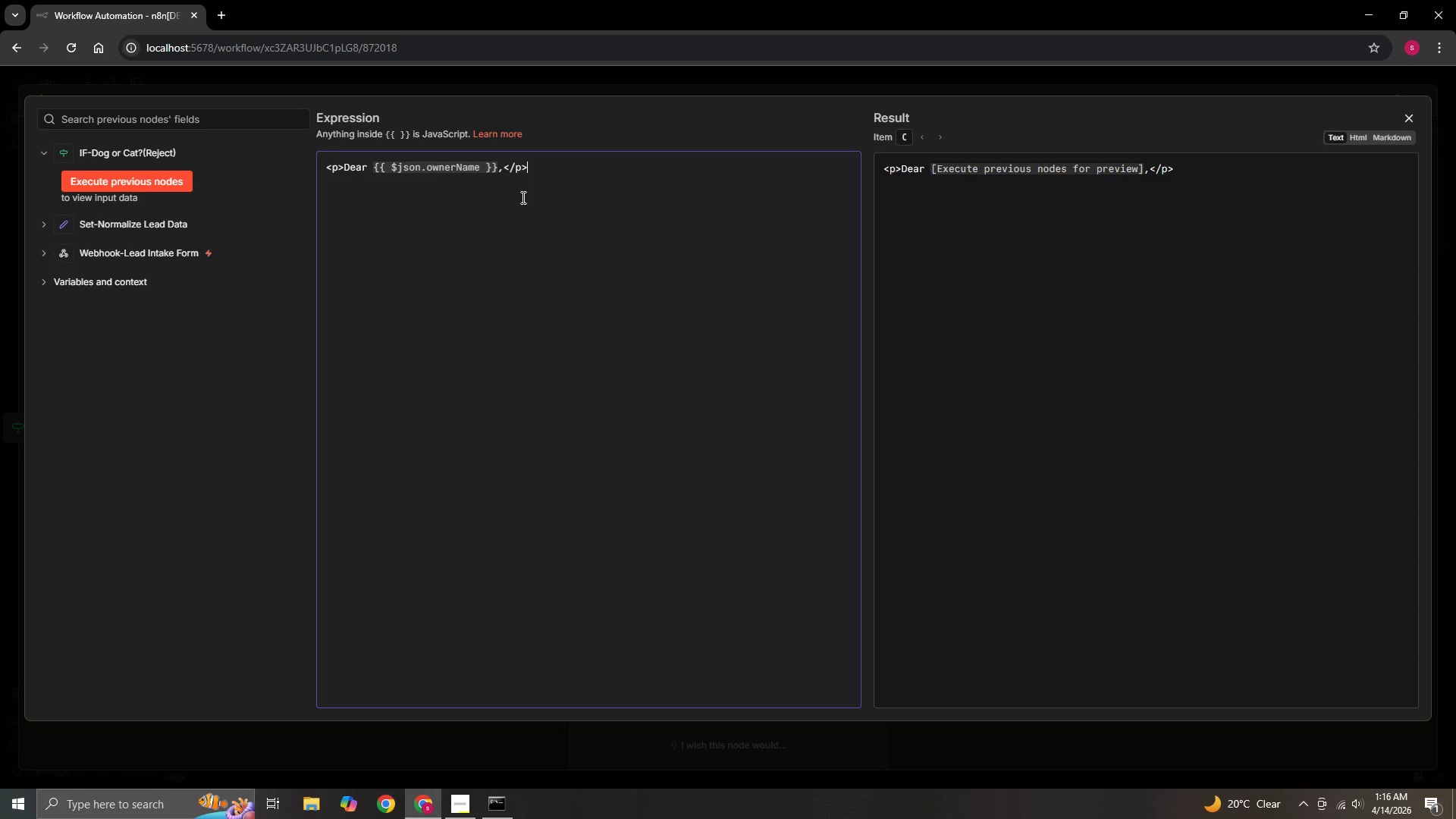 
wait(13.53)
 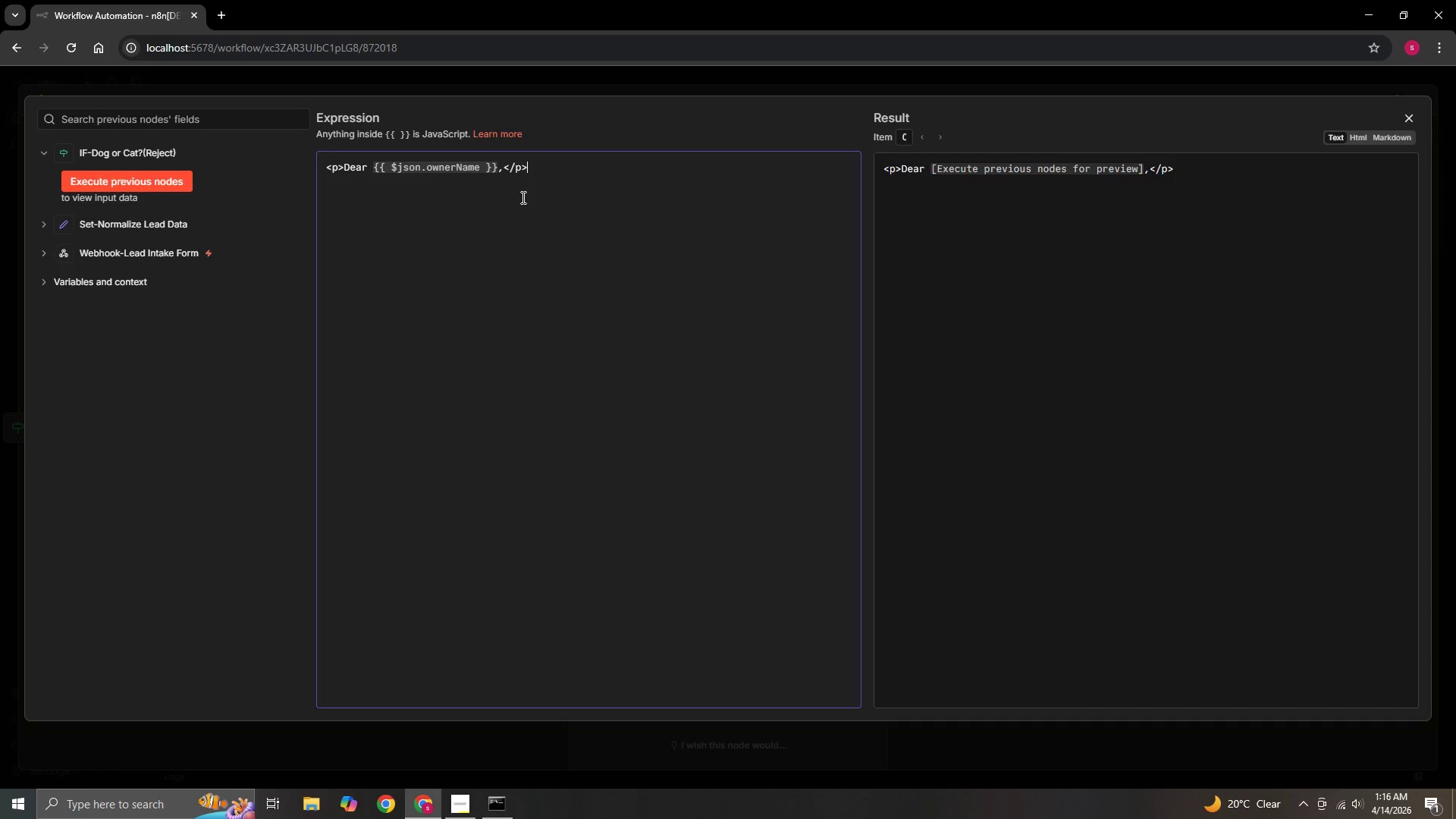 
key(Enter)
 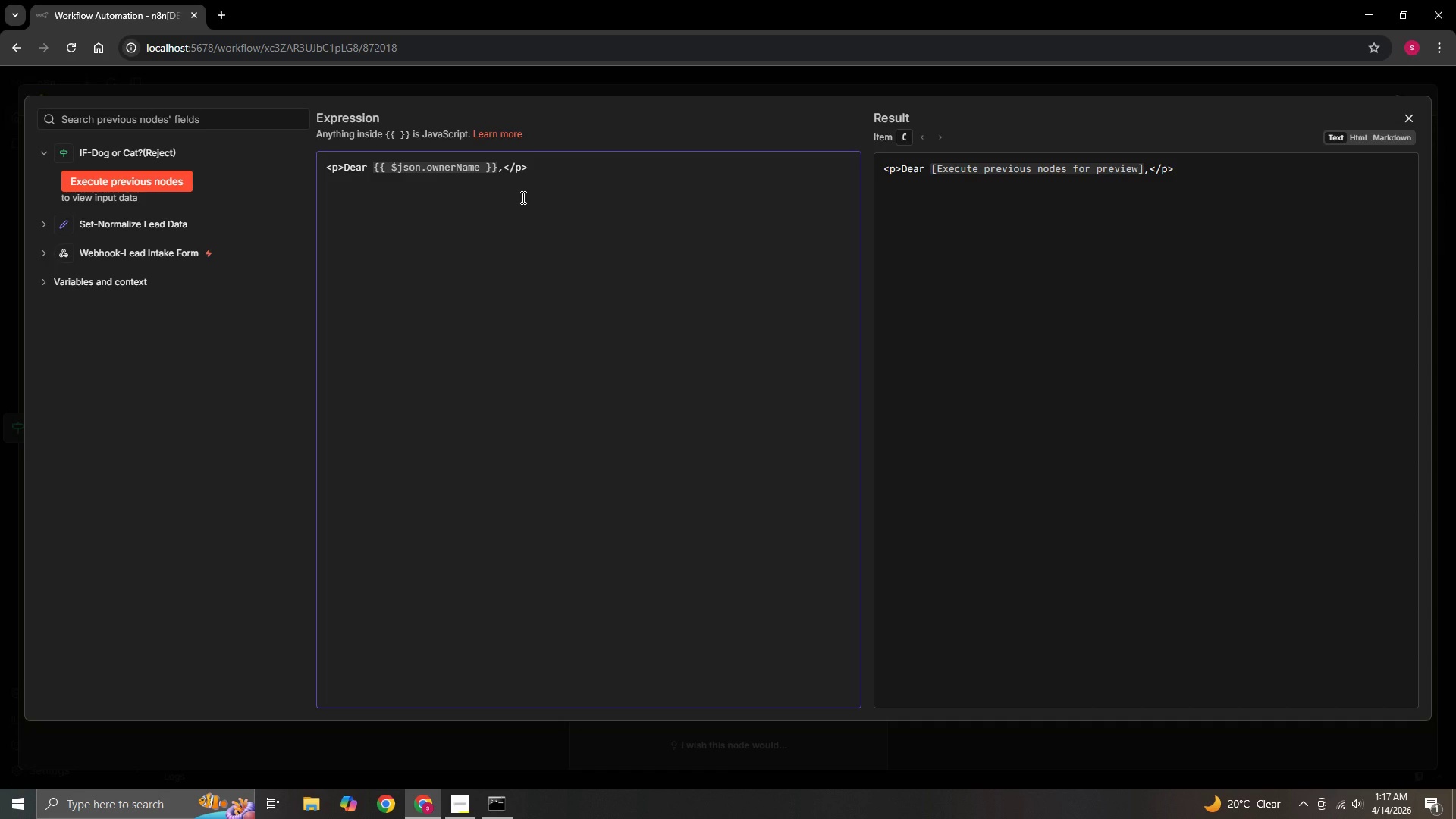 
wait(5.14)
 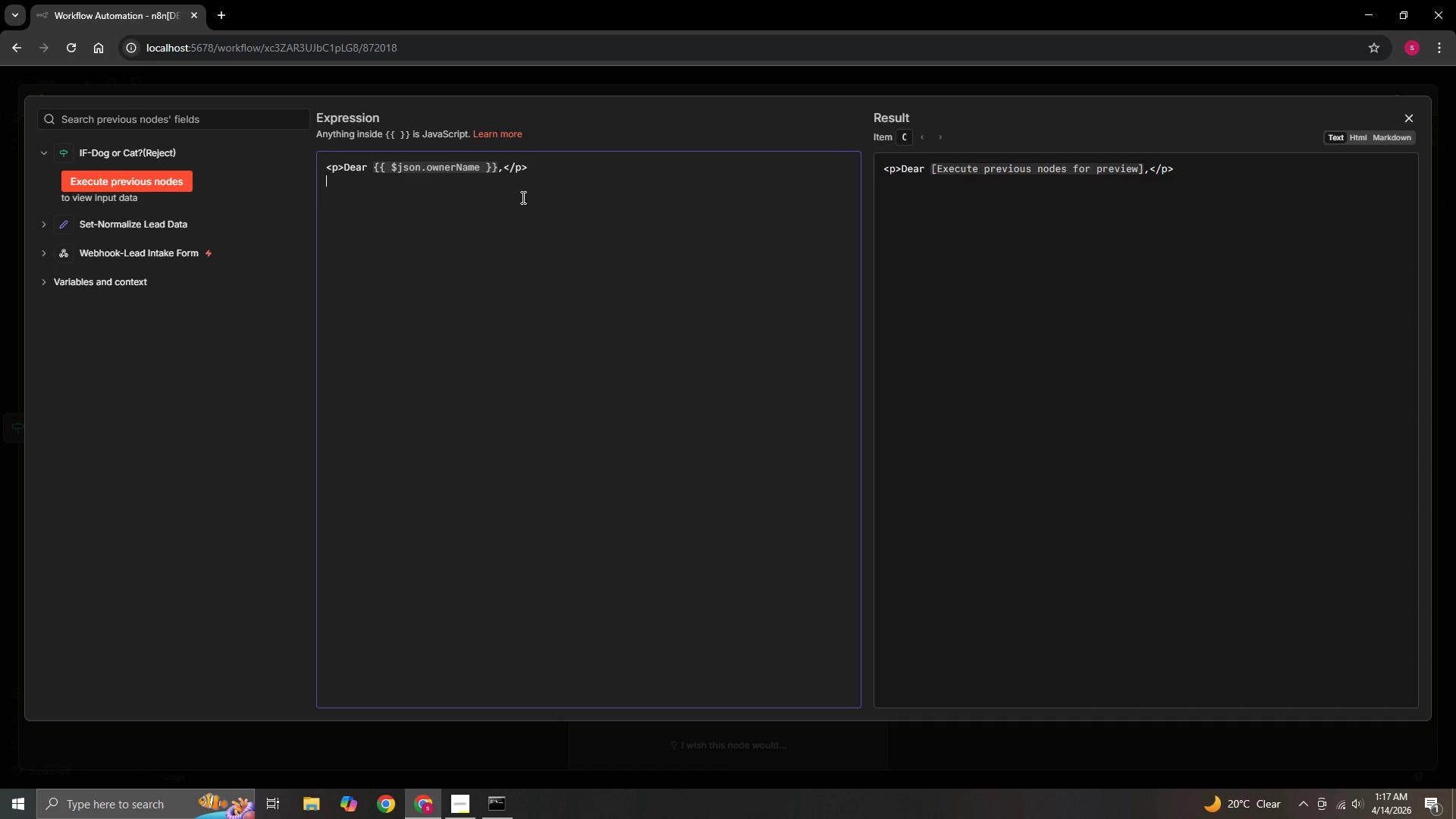 
key(Enter)
 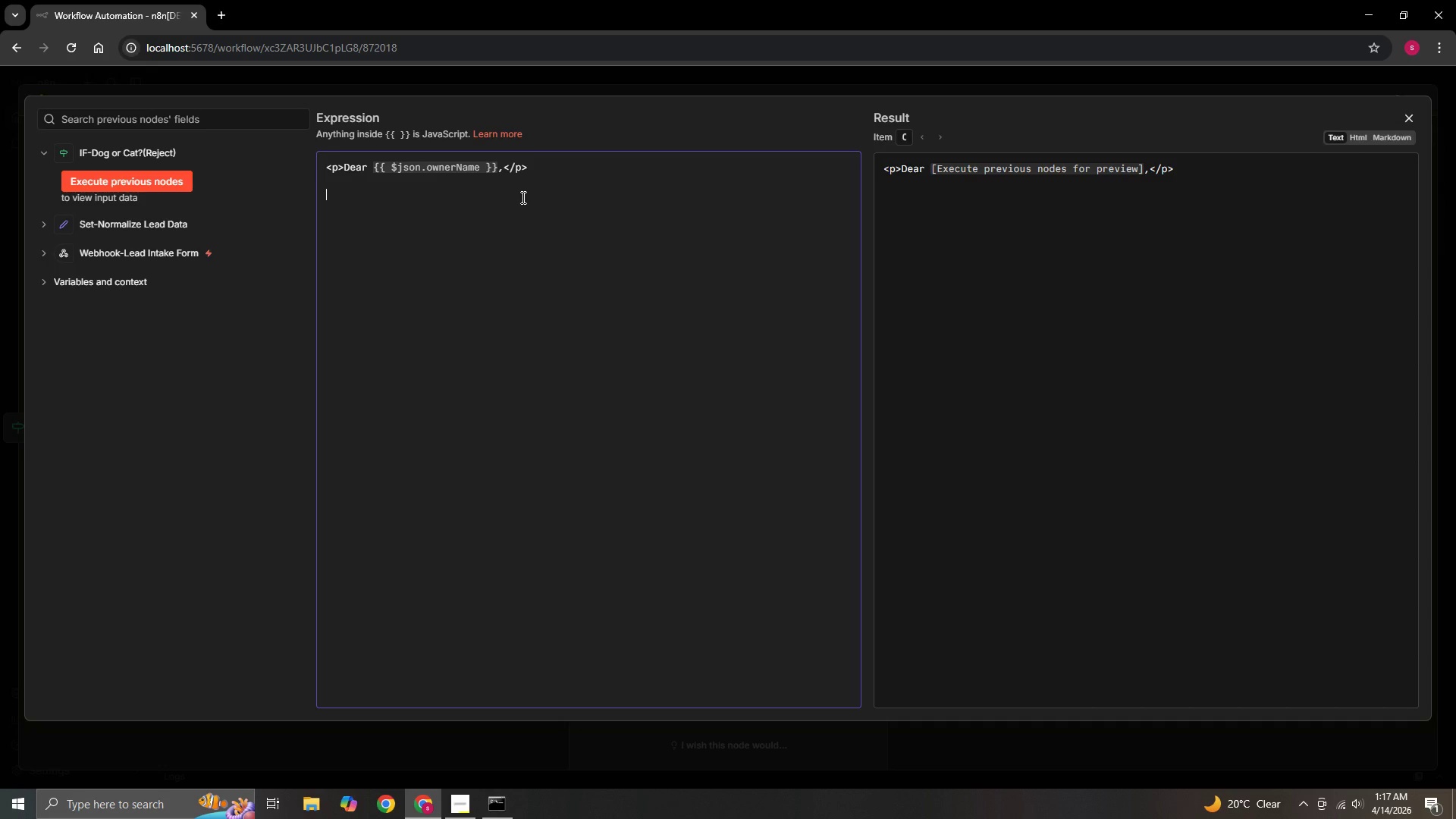 
key(Shift+Comma)
 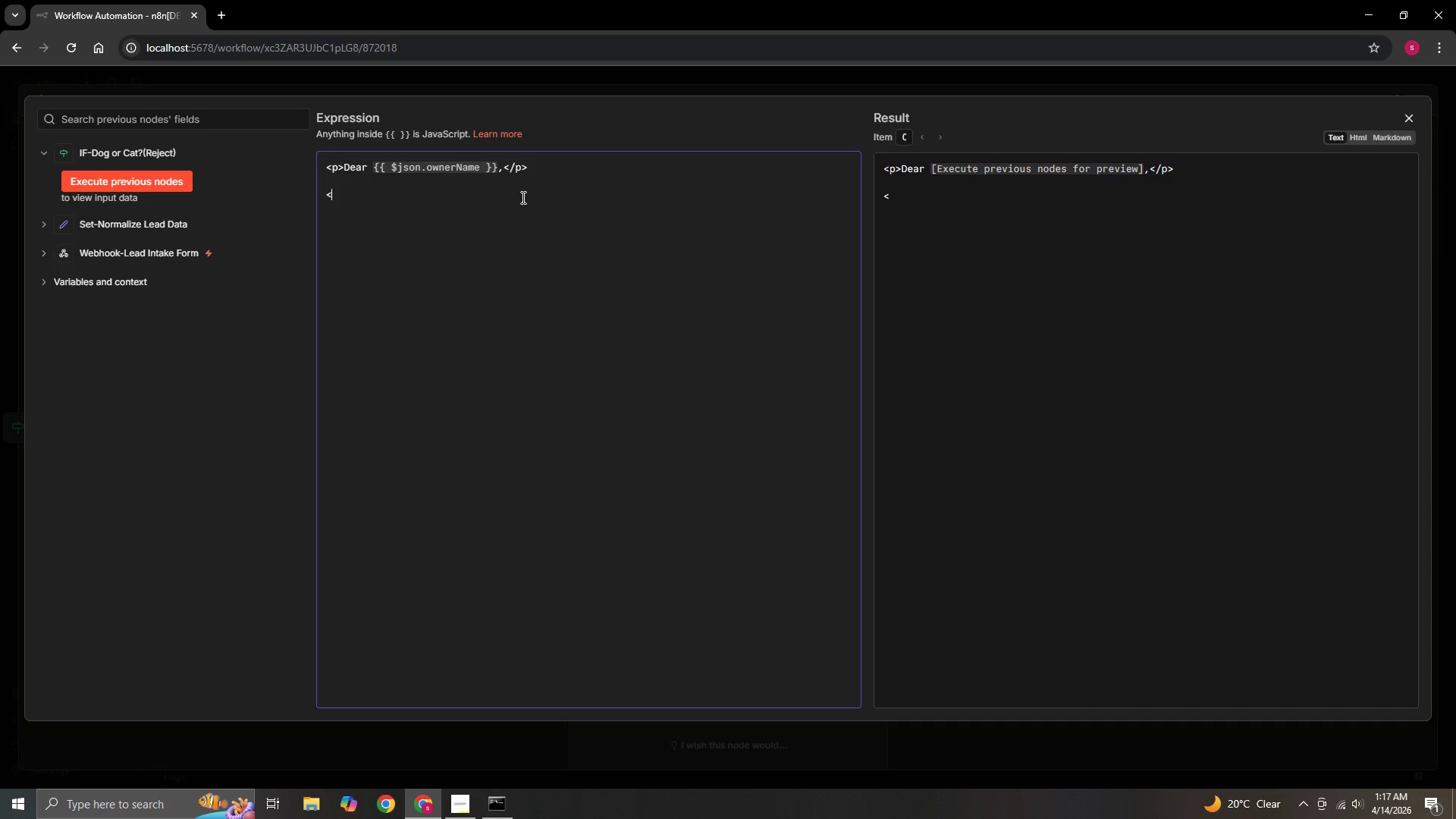 
key(P)
 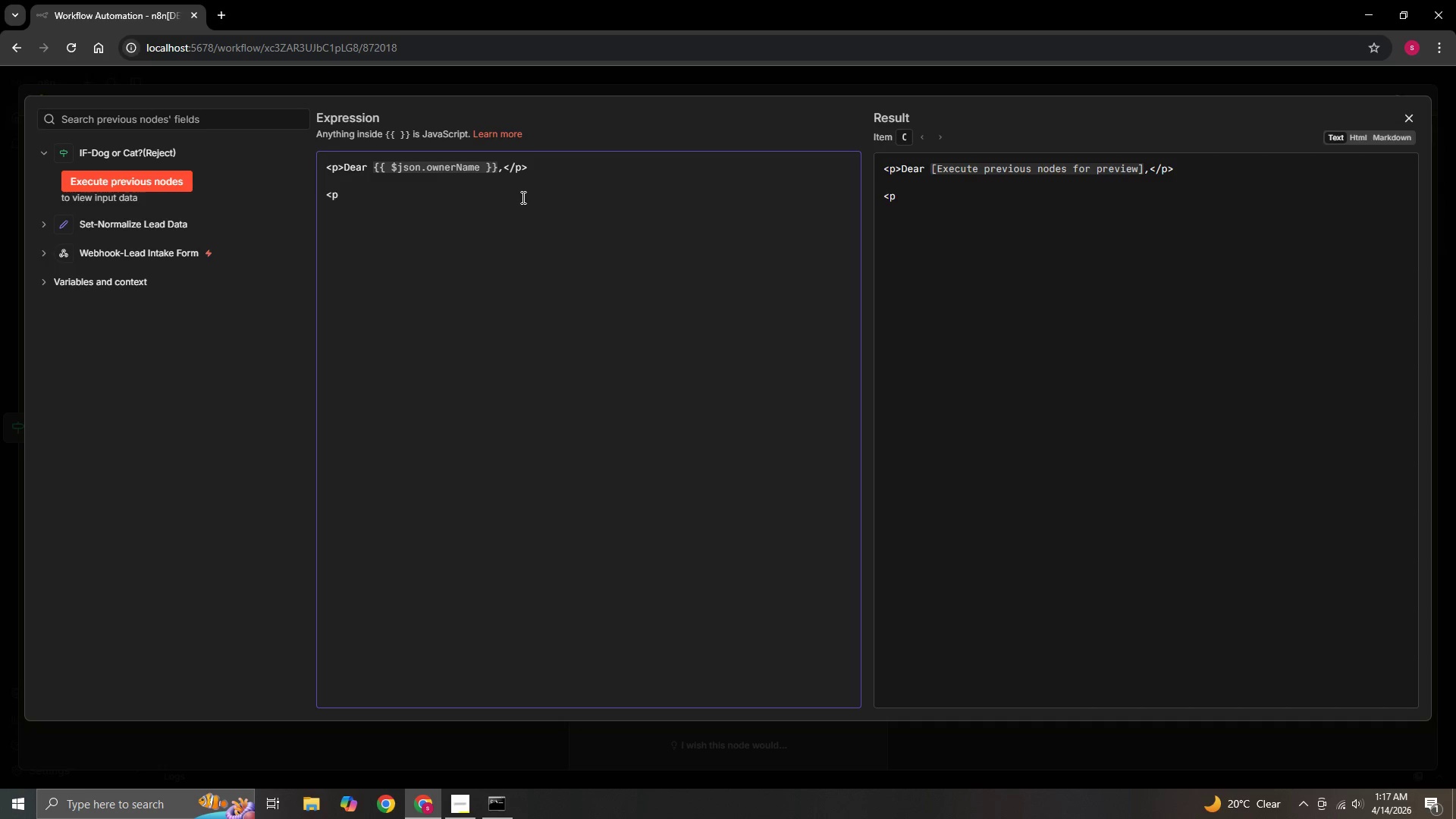 
key(Shift+Period)
 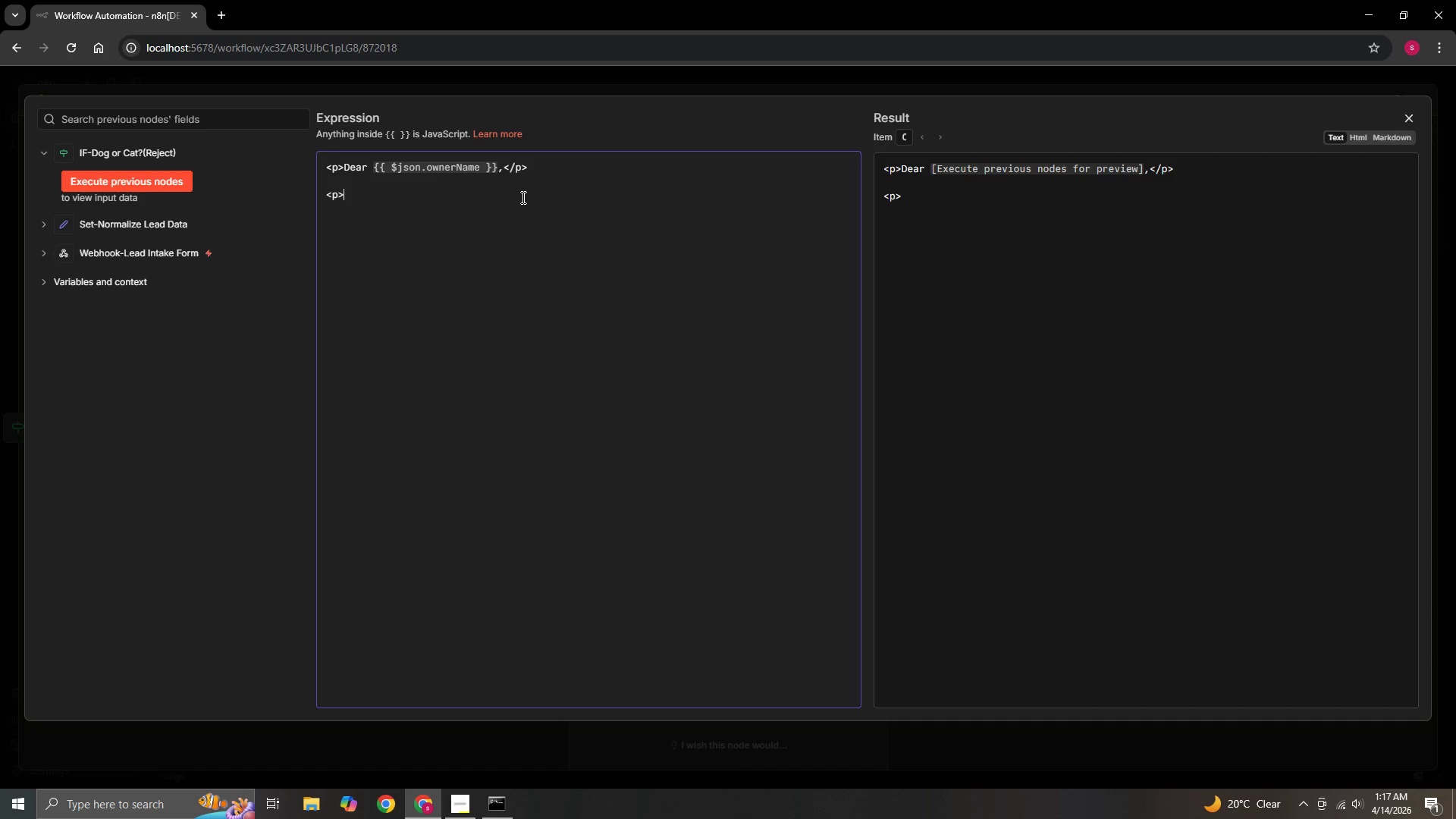 
wait(9.08)
 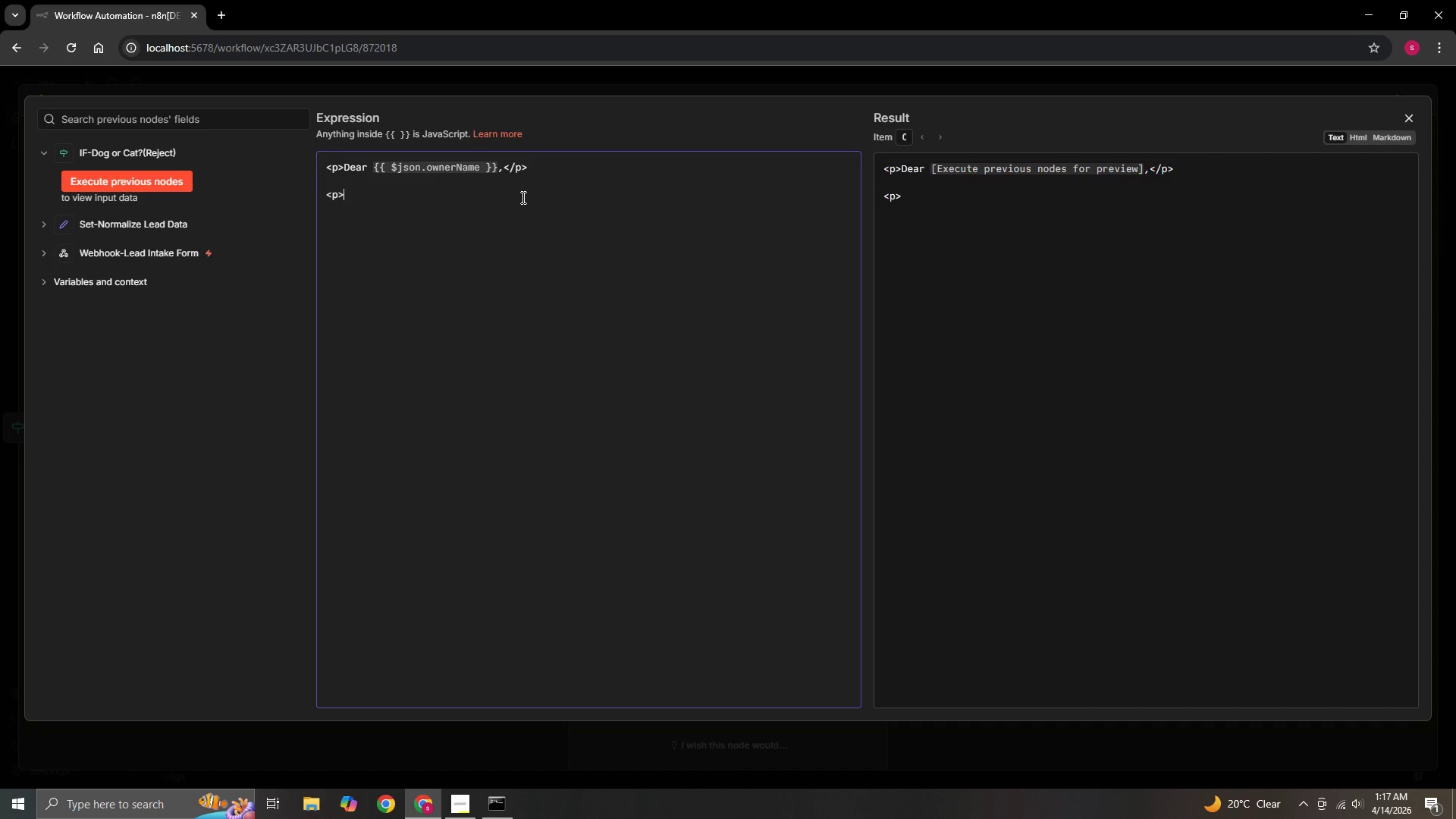 
type(Thank you so much for )
 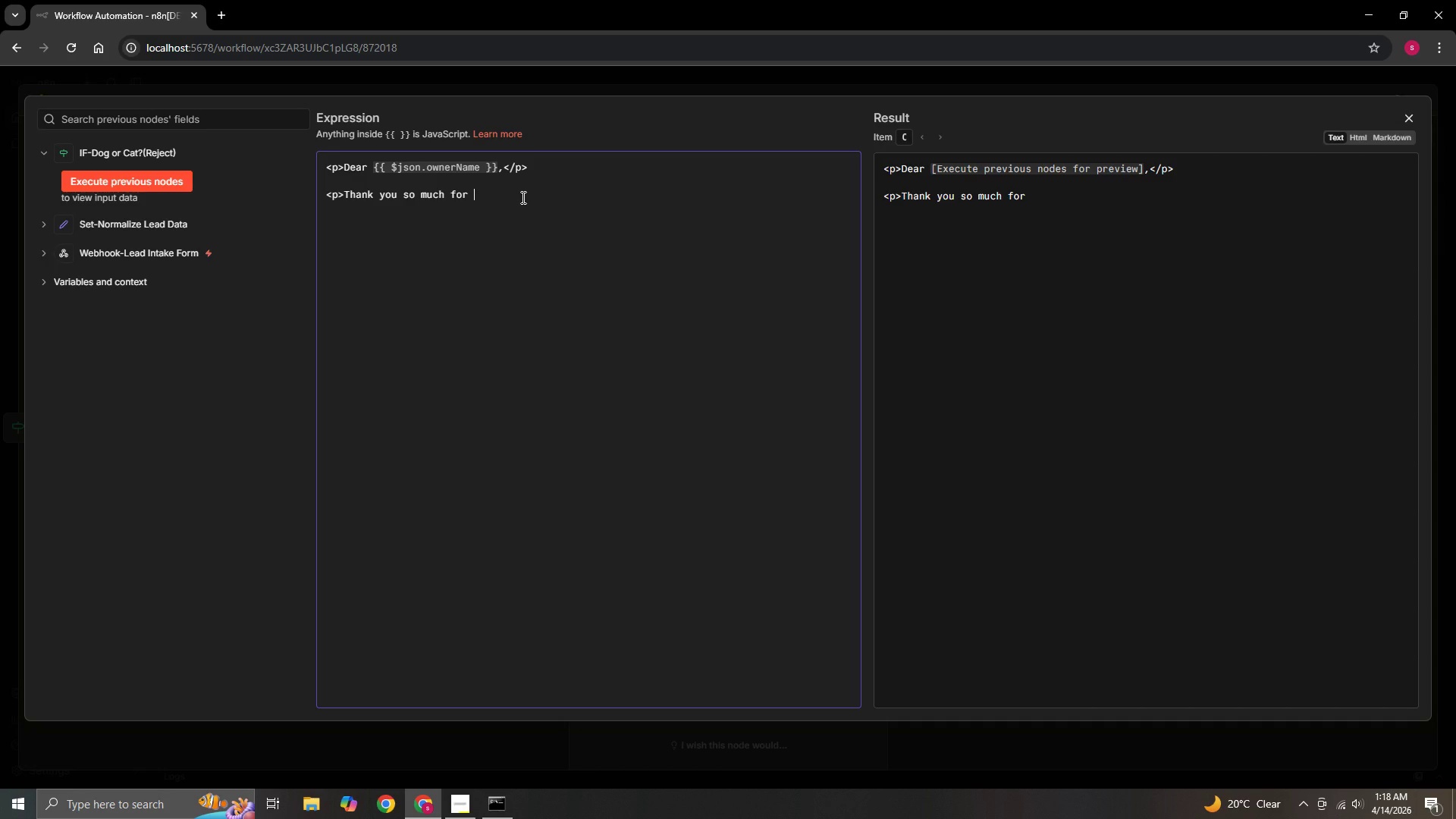 
wait(25.3)
 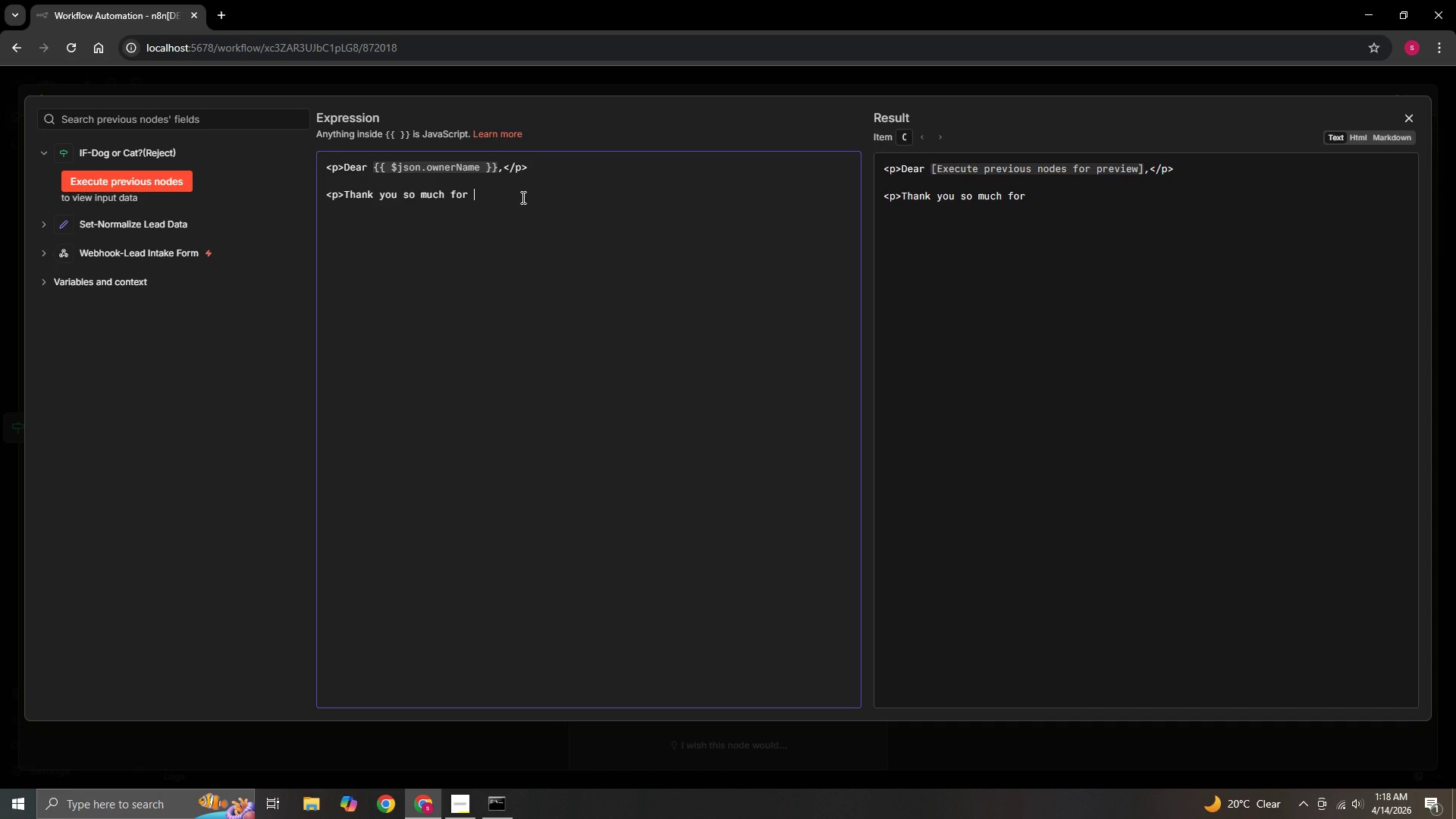 
type(considering )
 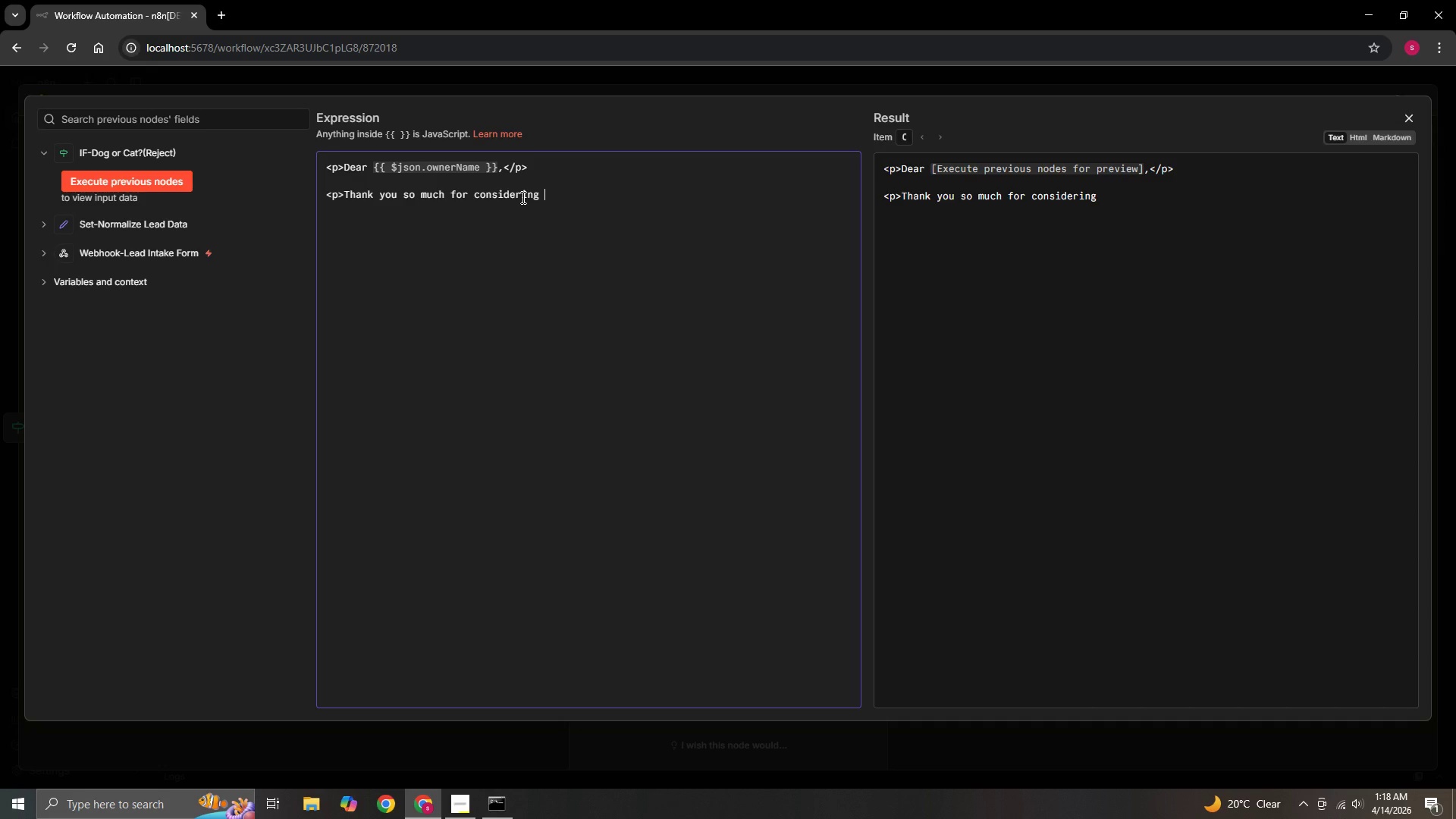 
type(Gilded)
 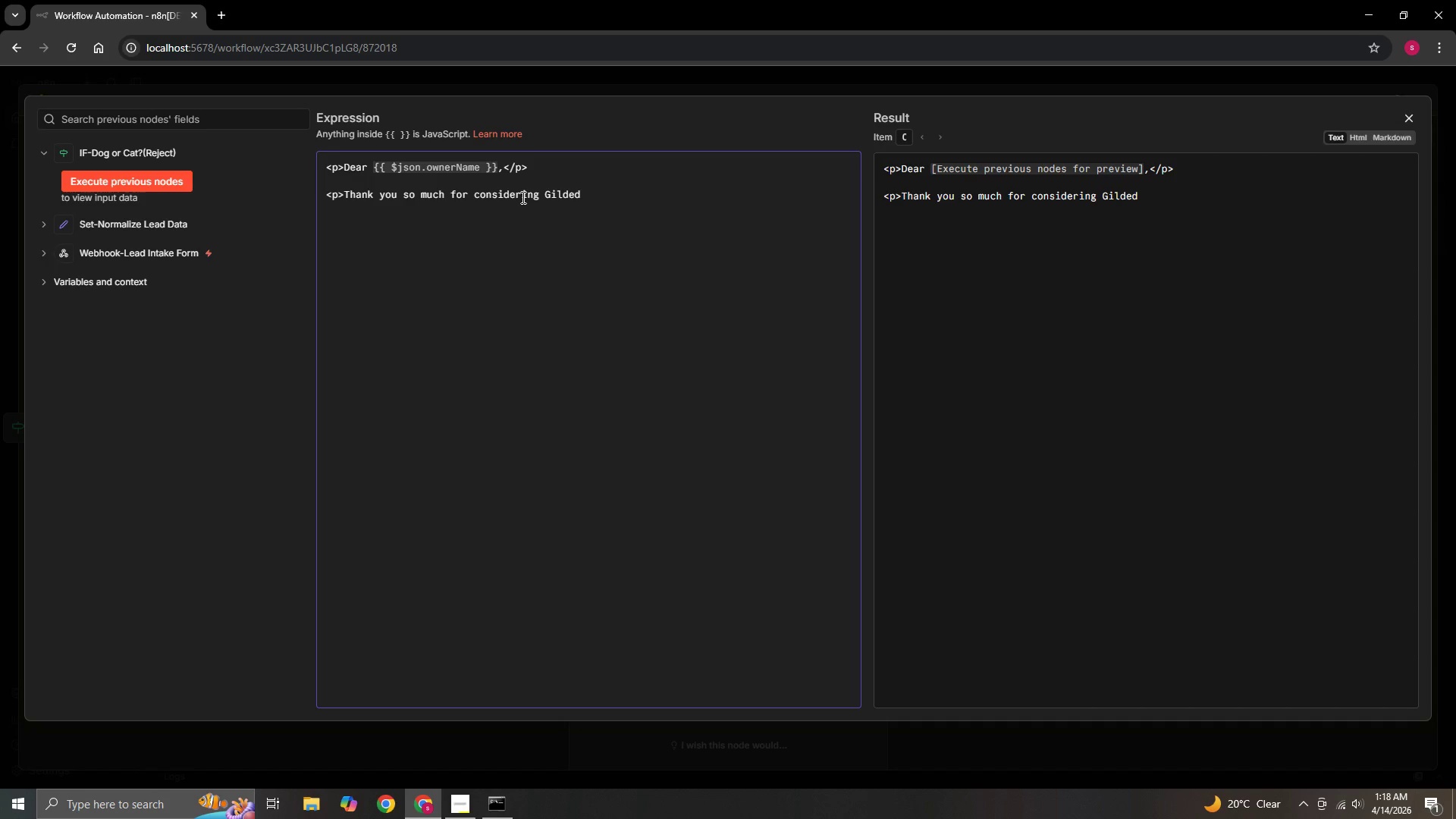 
hold_key(key=Space, duration=0.33)
 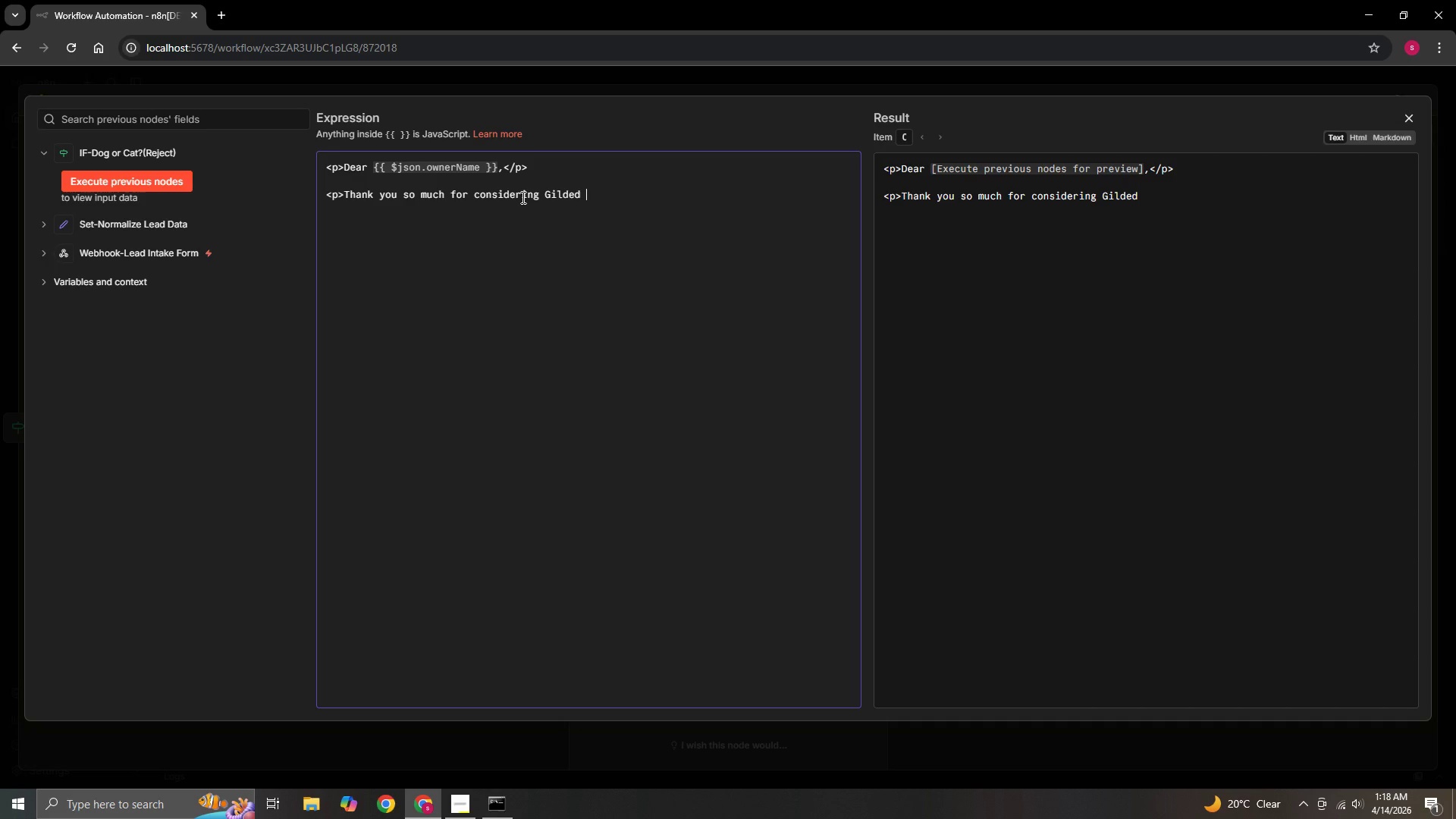 
type(Paws for)
 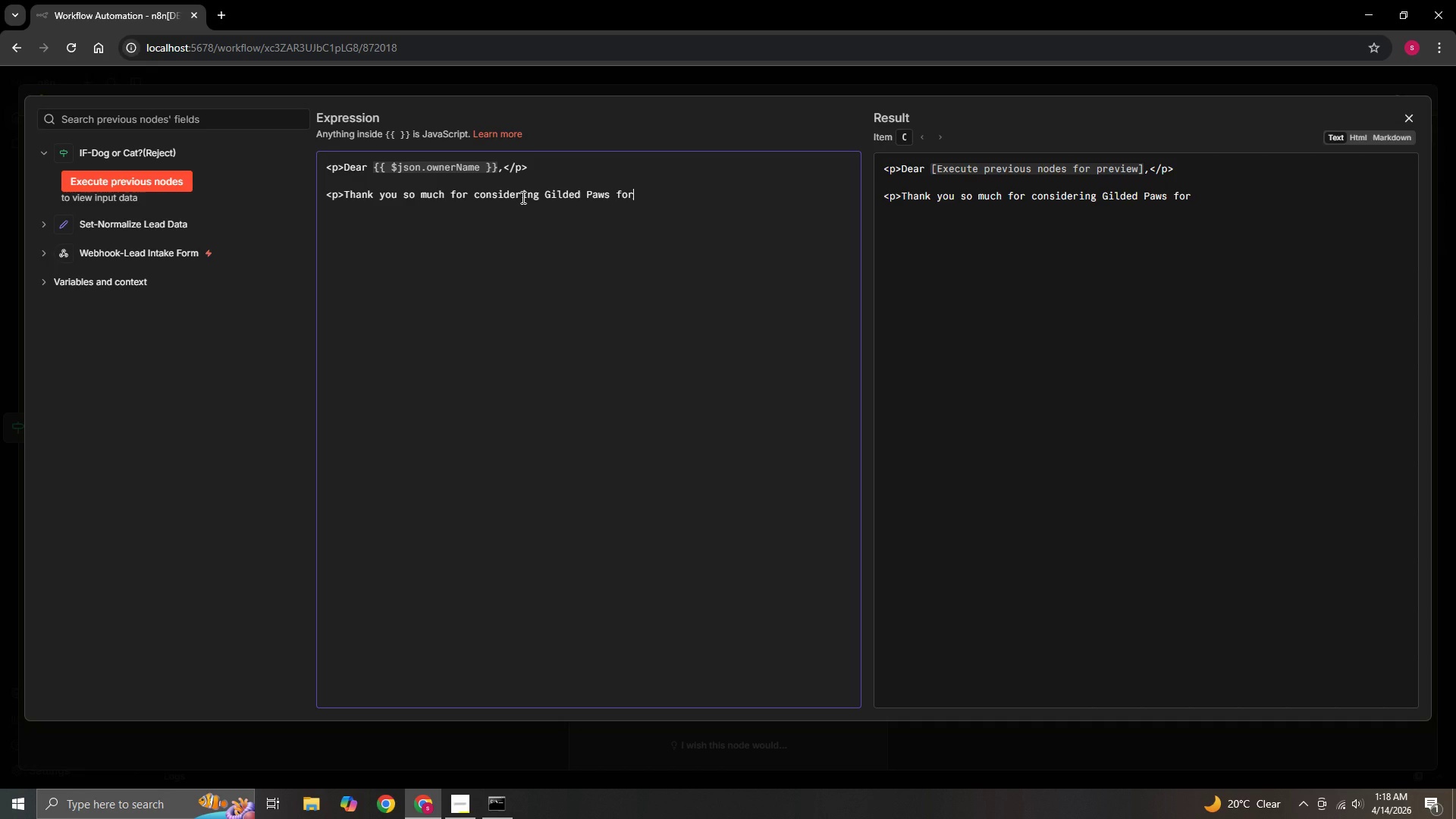 
wait(5.95)
 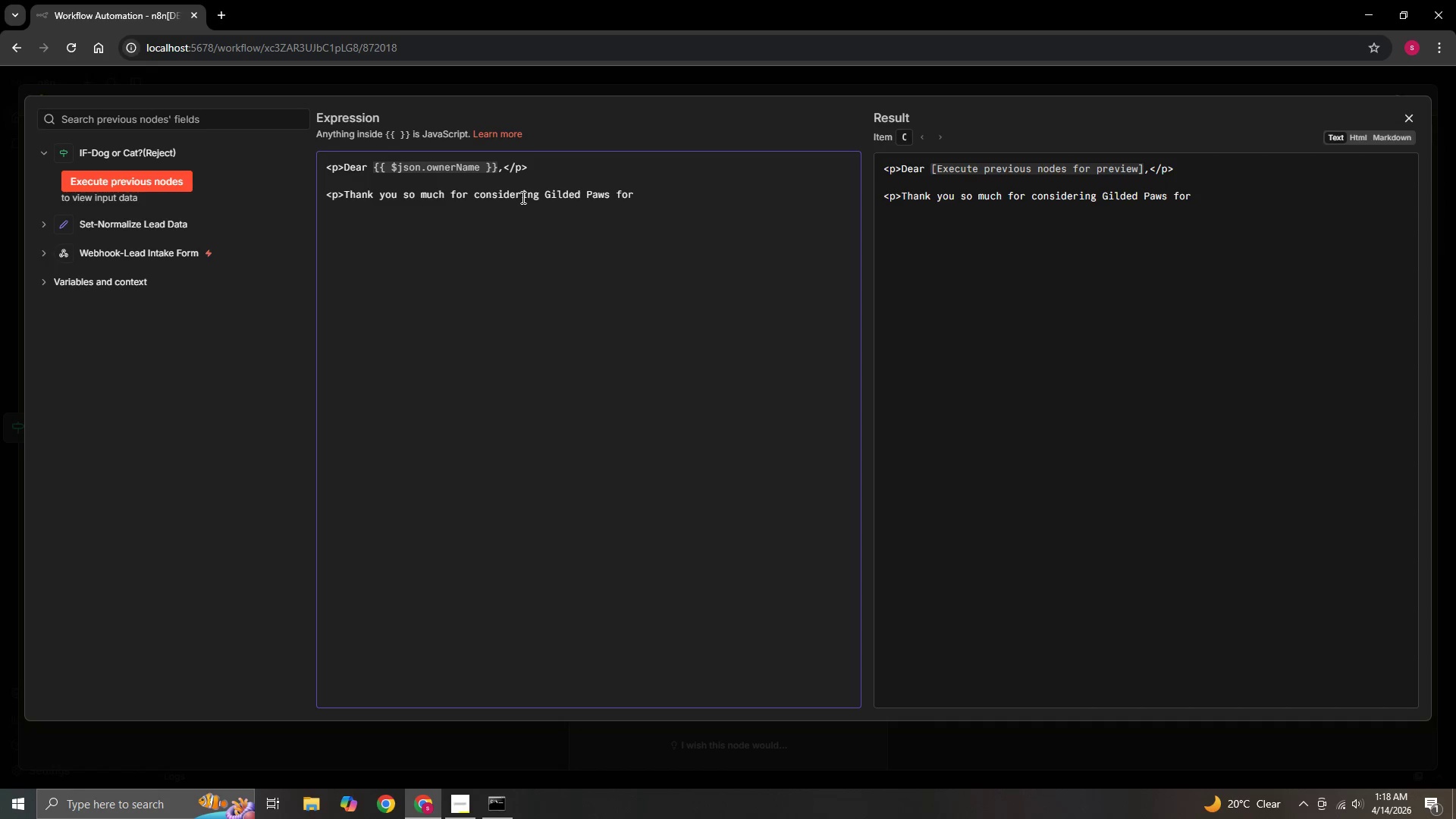 
key(Space)
 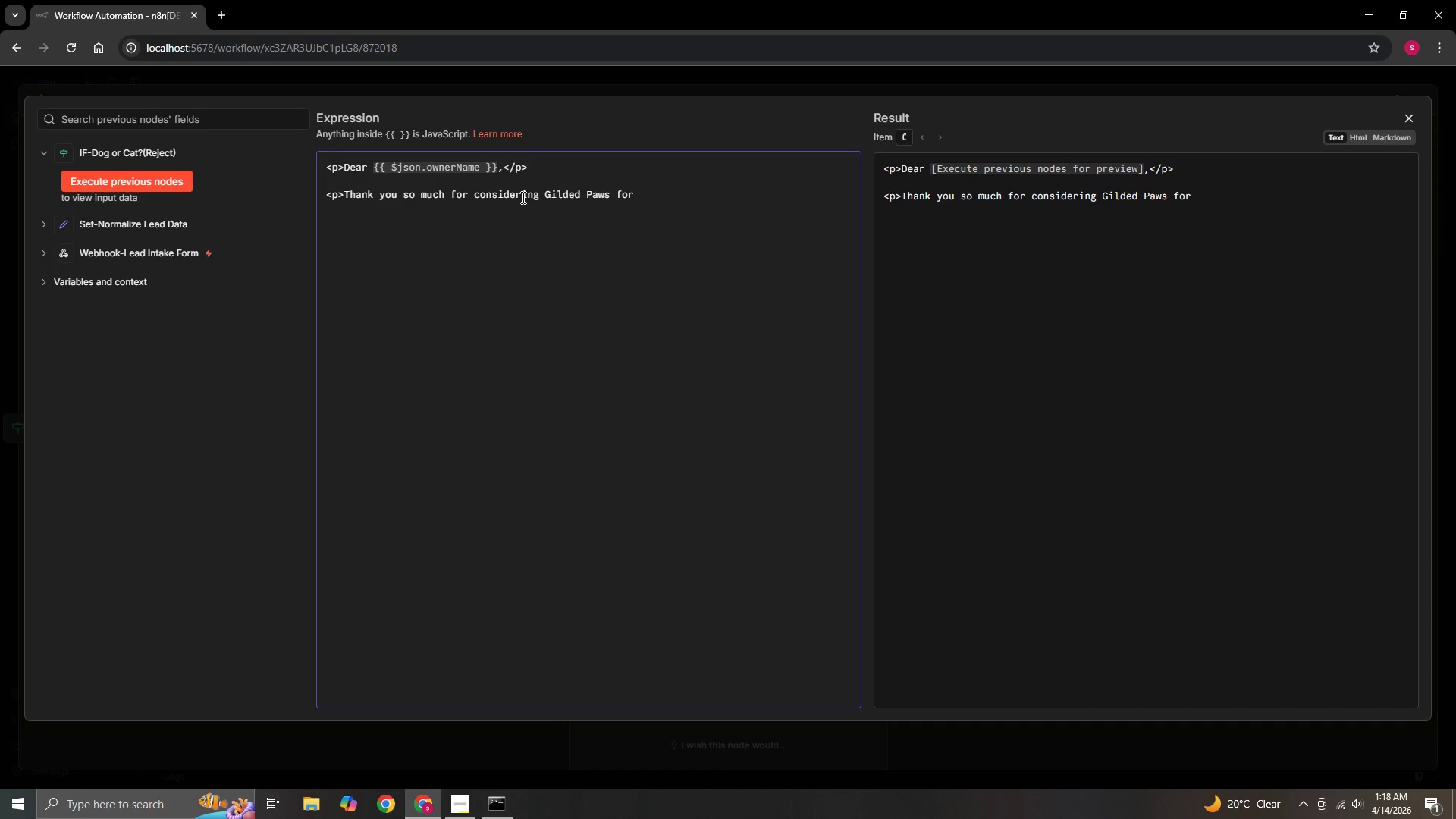 
type(<sr)
key(Backspace)
type(trong >)
 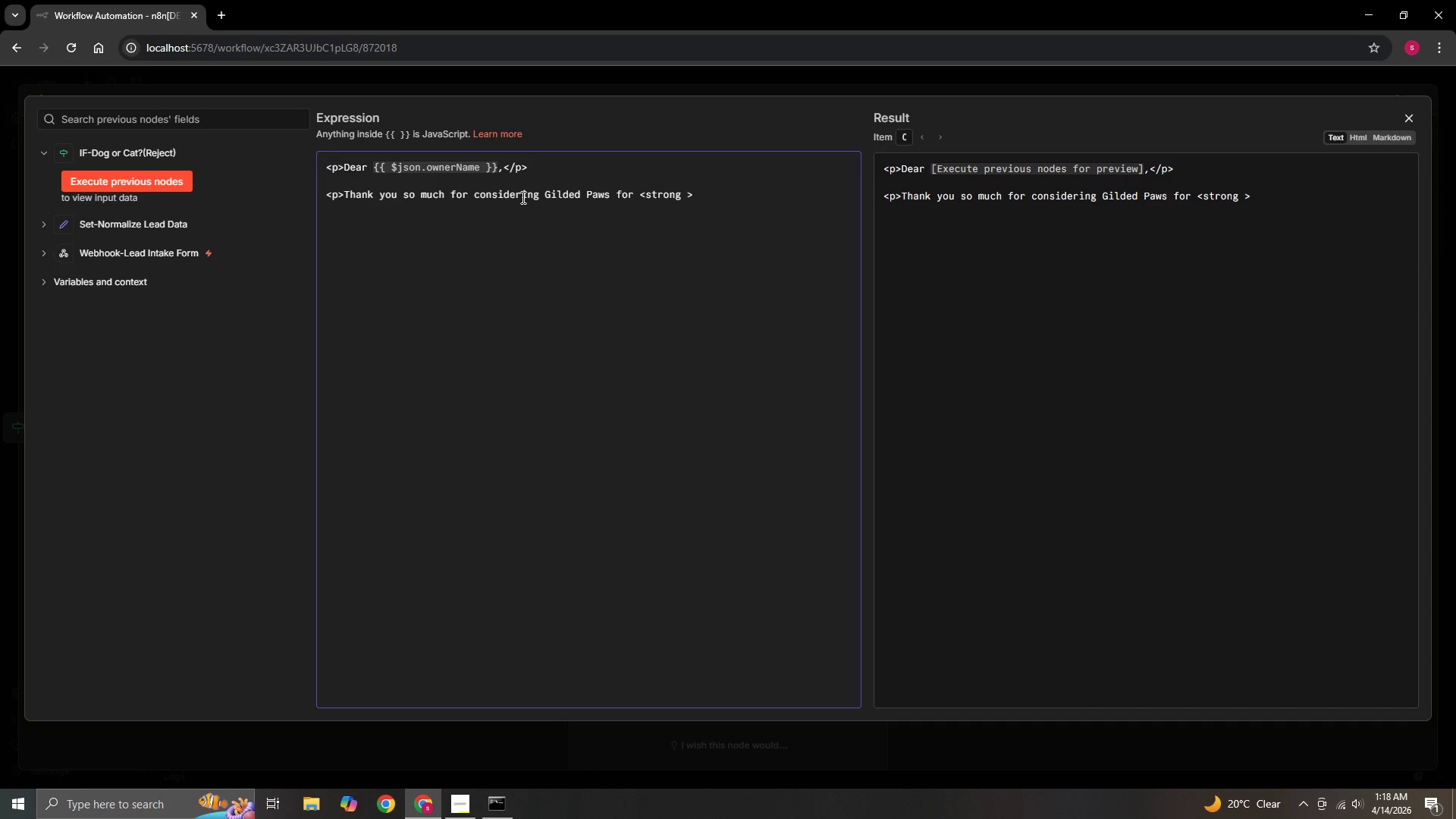 
key(Shift+BracketLeft)
 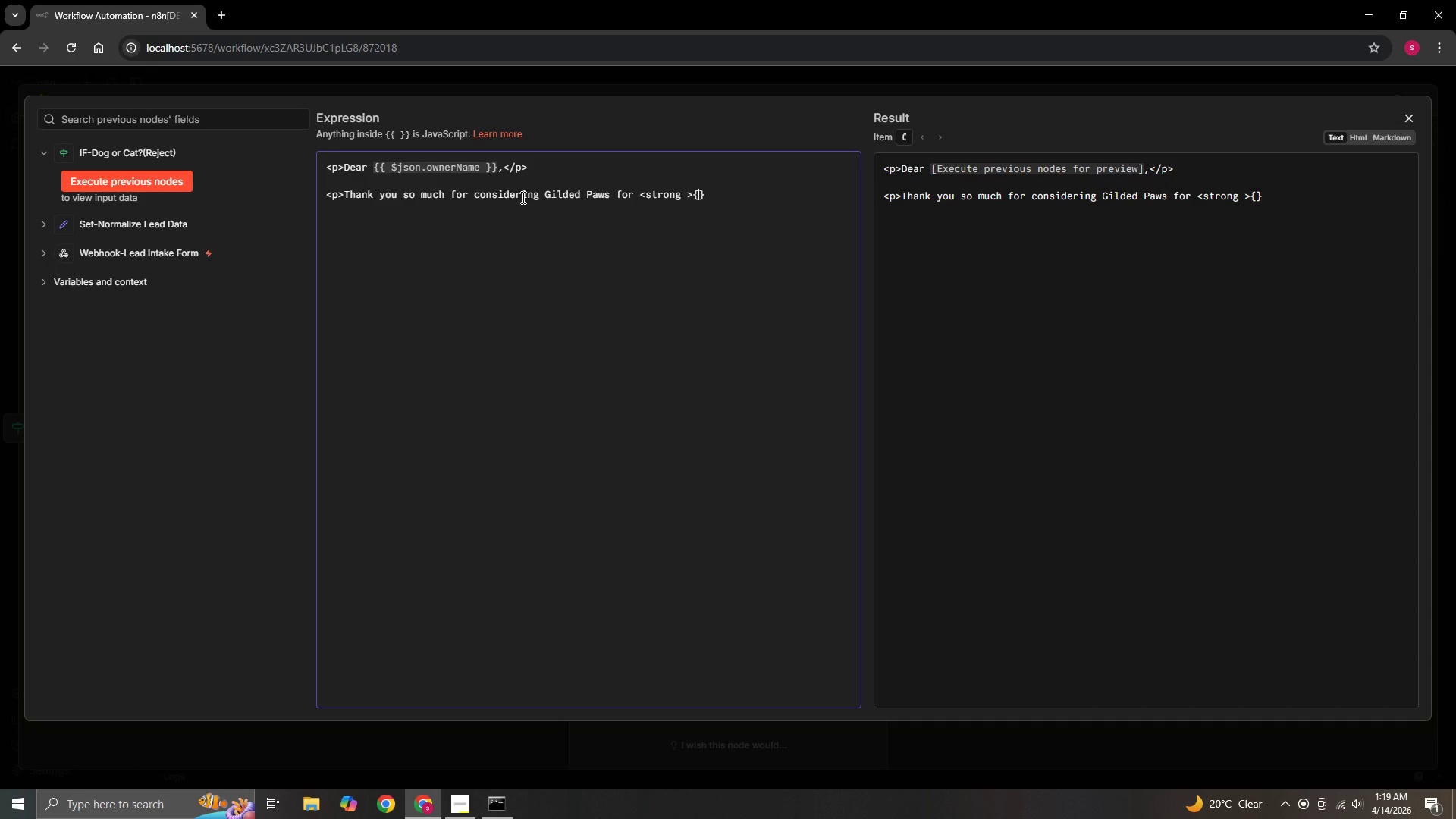 
key(Shift+BracketLeft)
 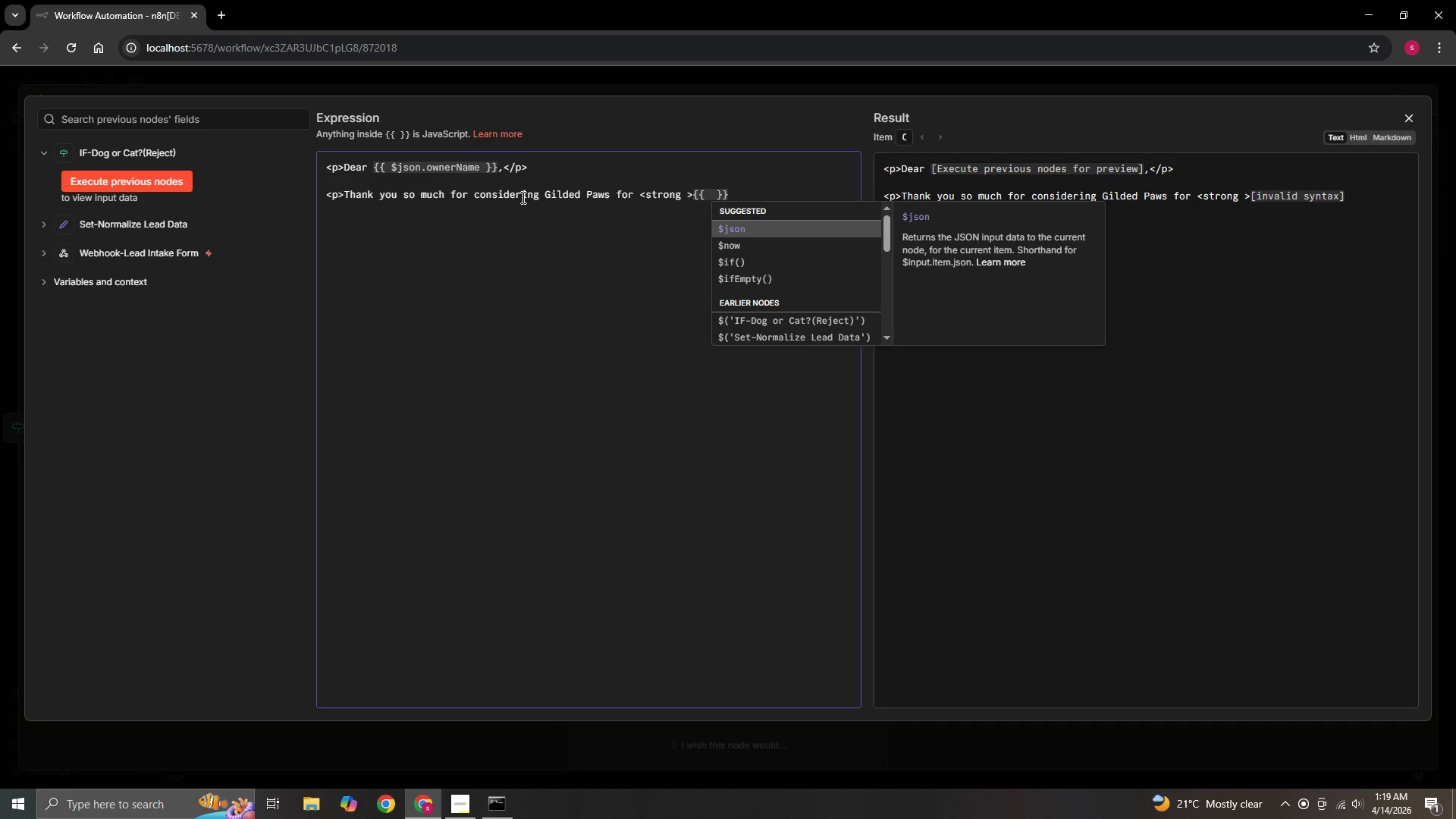 
hold_key(key=ShiftRight, duration=0.73)
 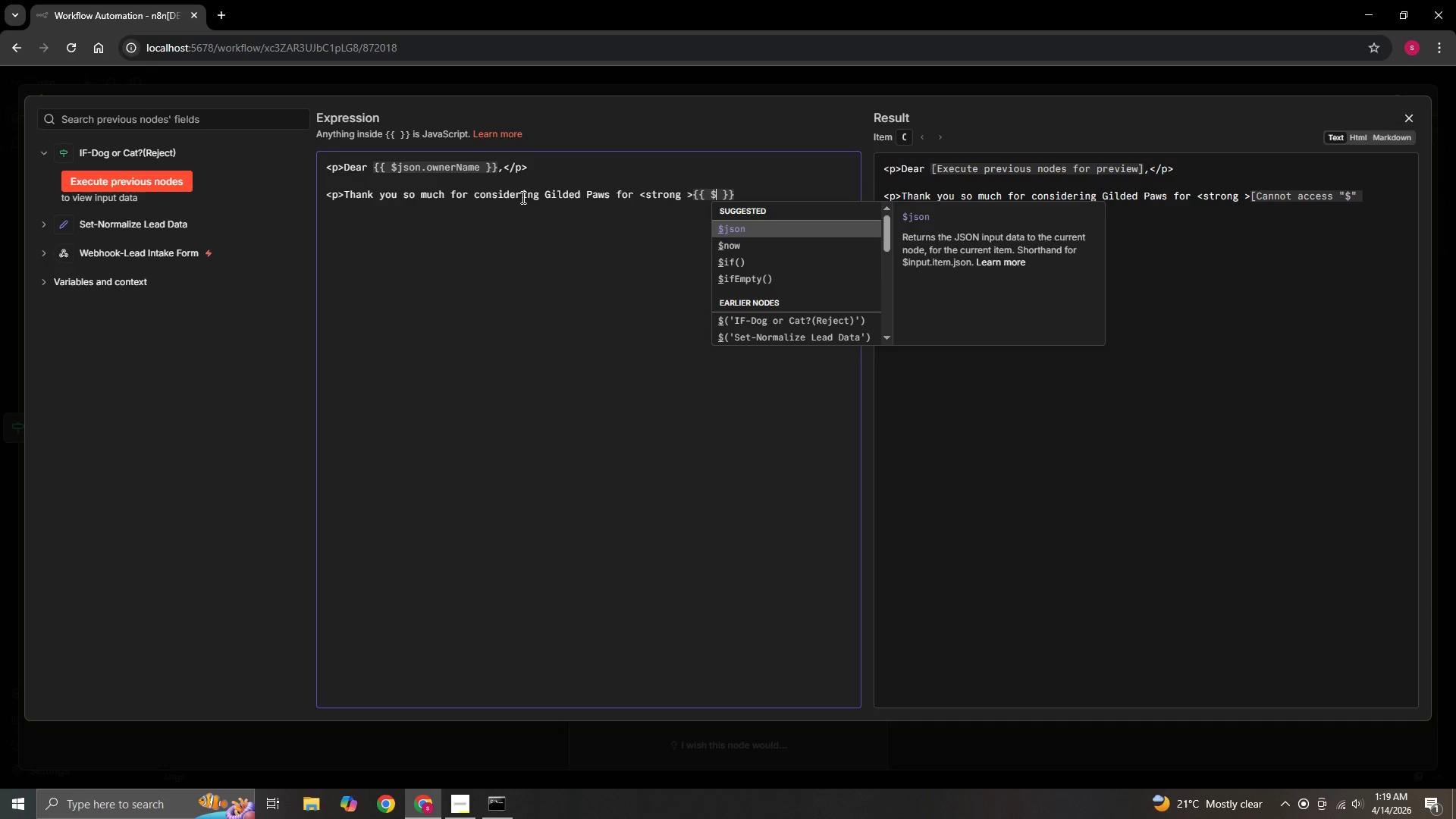 
hold_key(key=4, duration=0.31)
 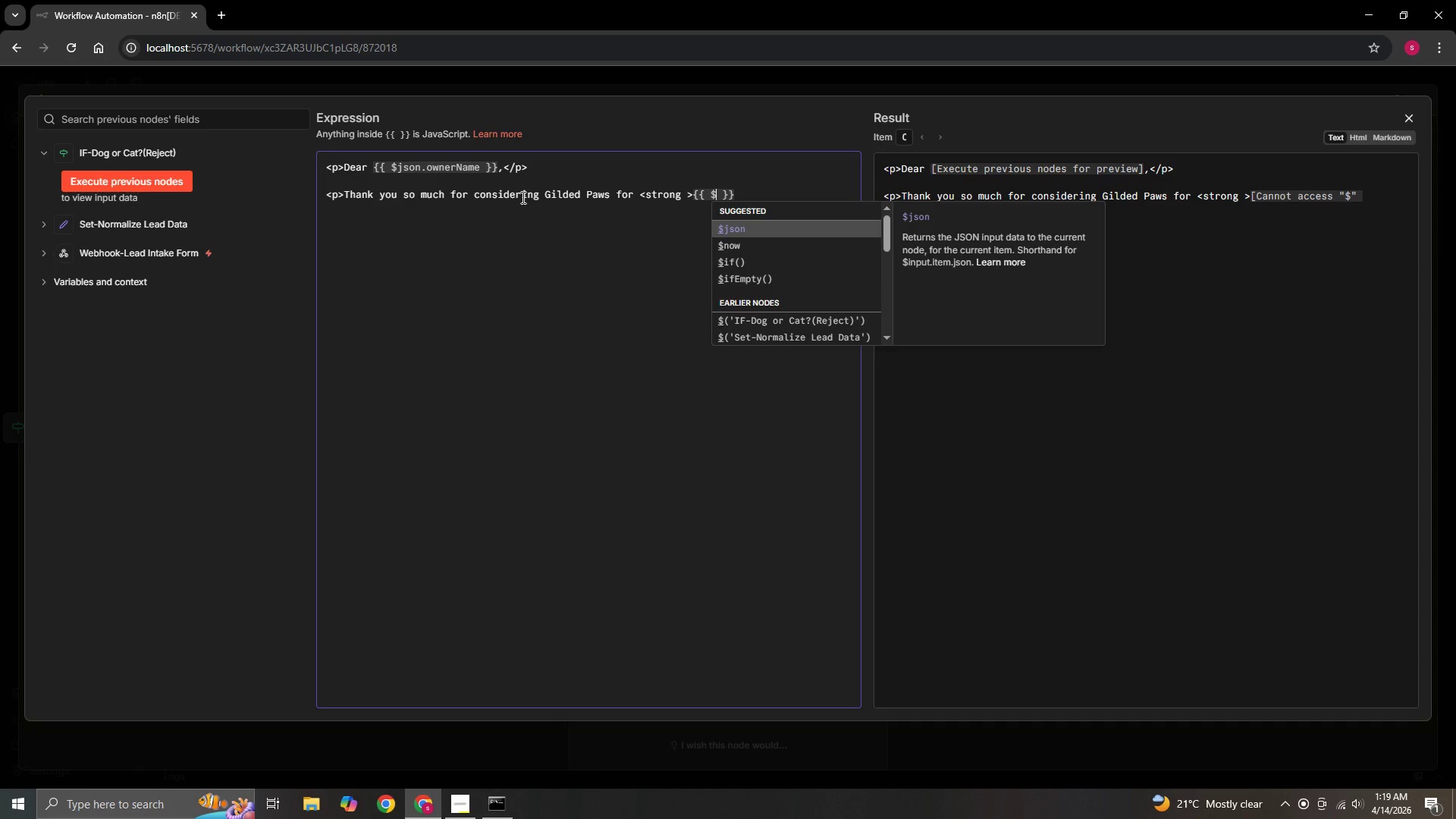 
type(json)
 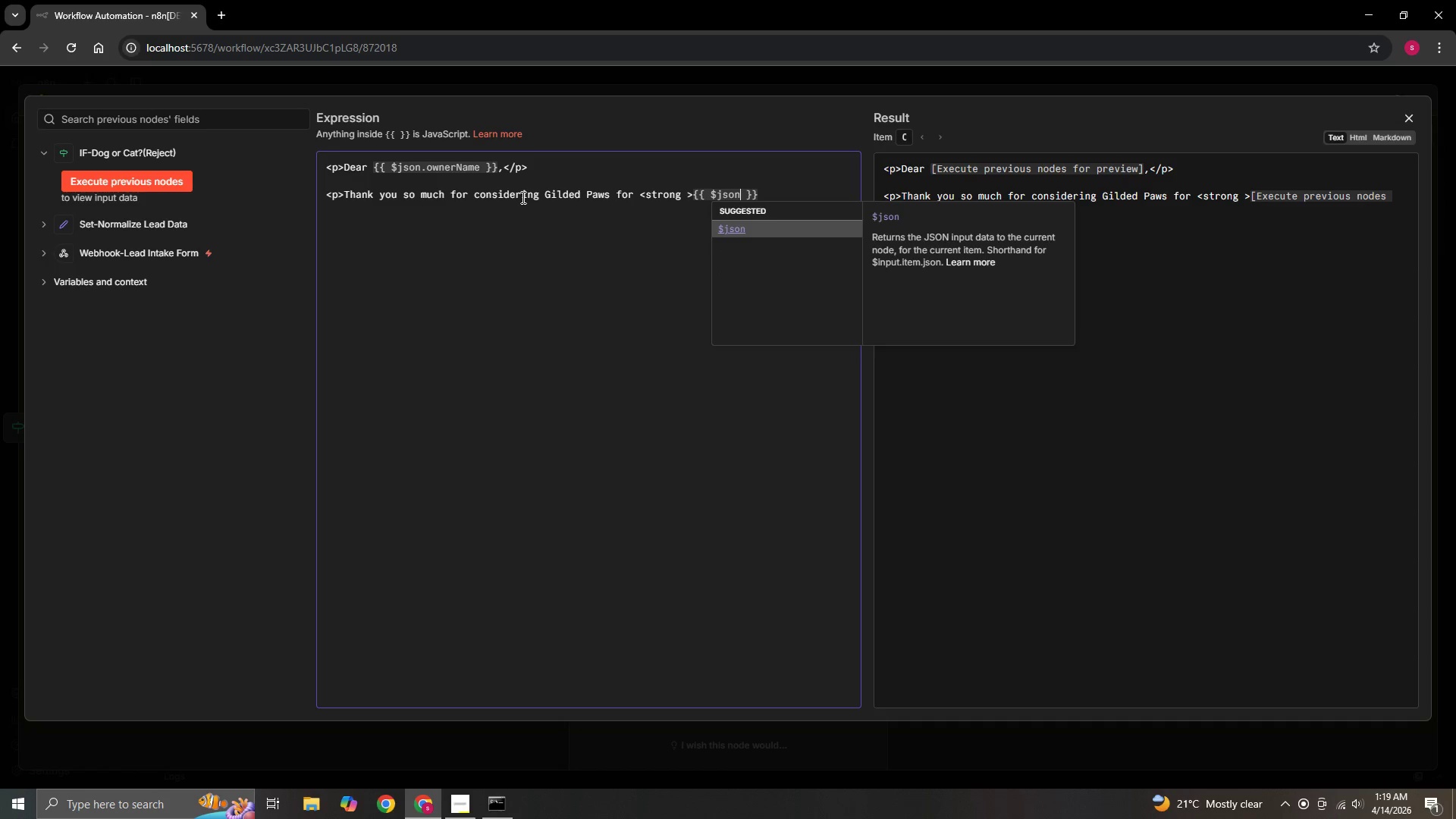 
key(Period)
 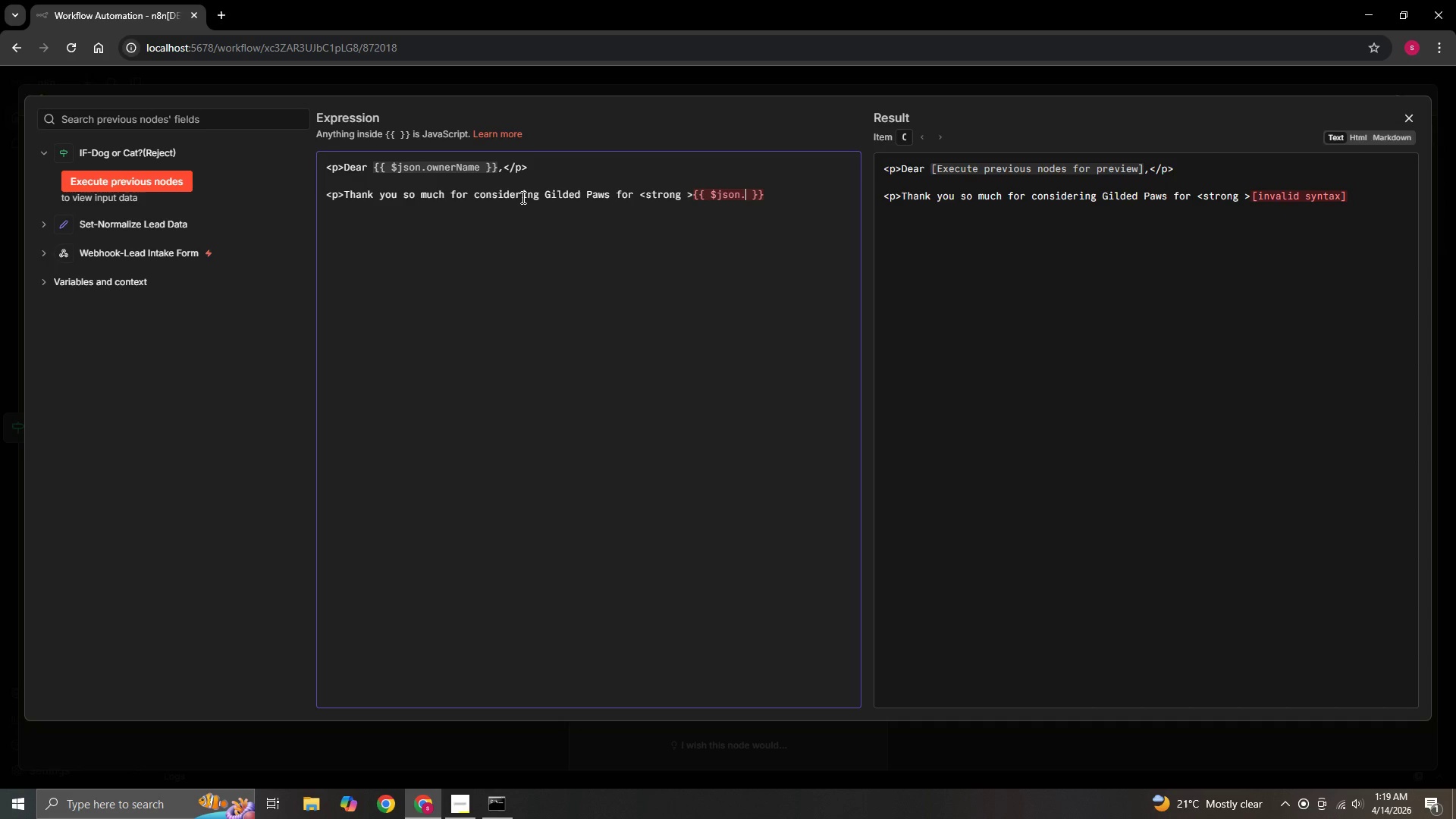 
wait(7.81)
 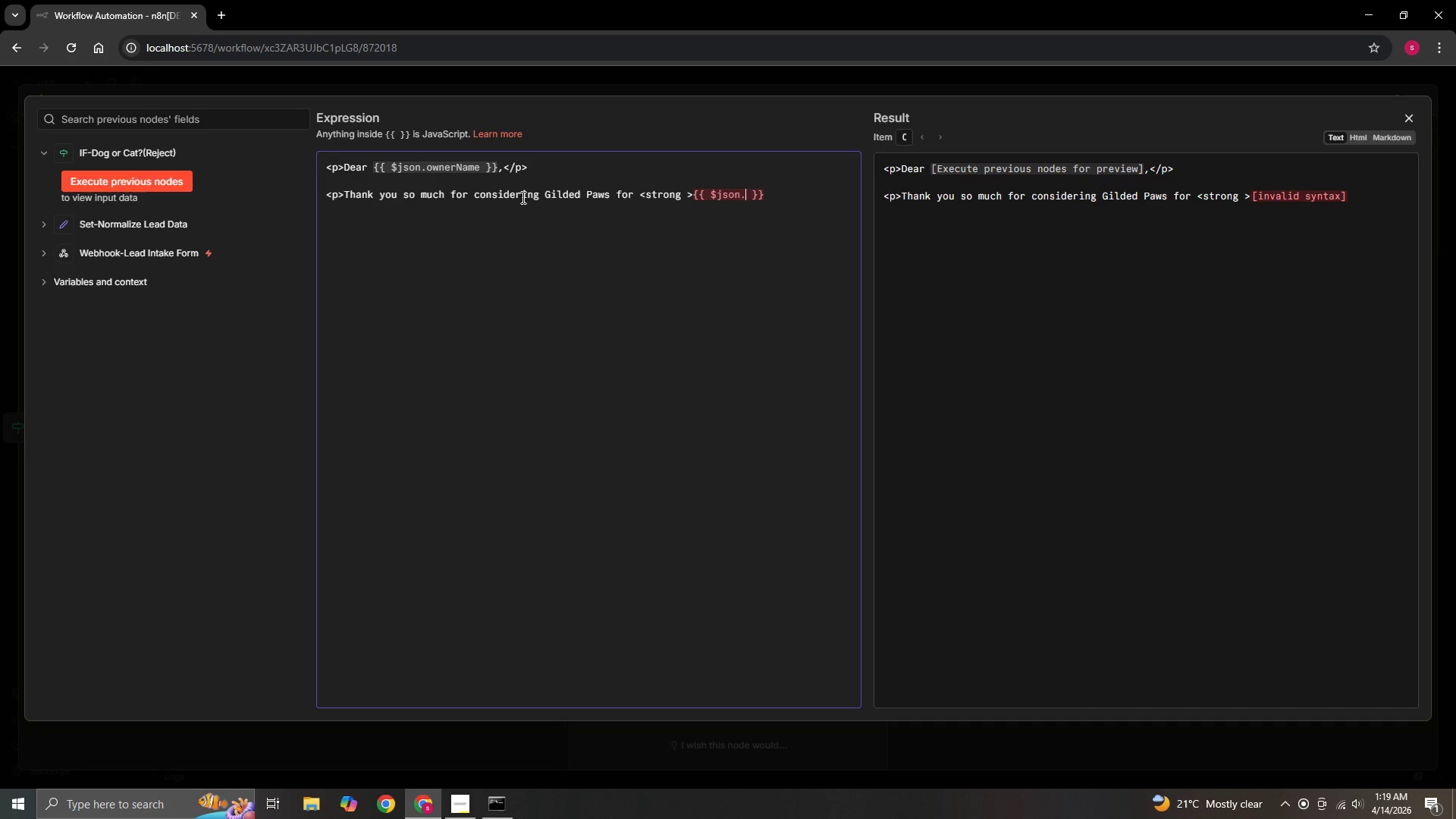 
type(pet)
 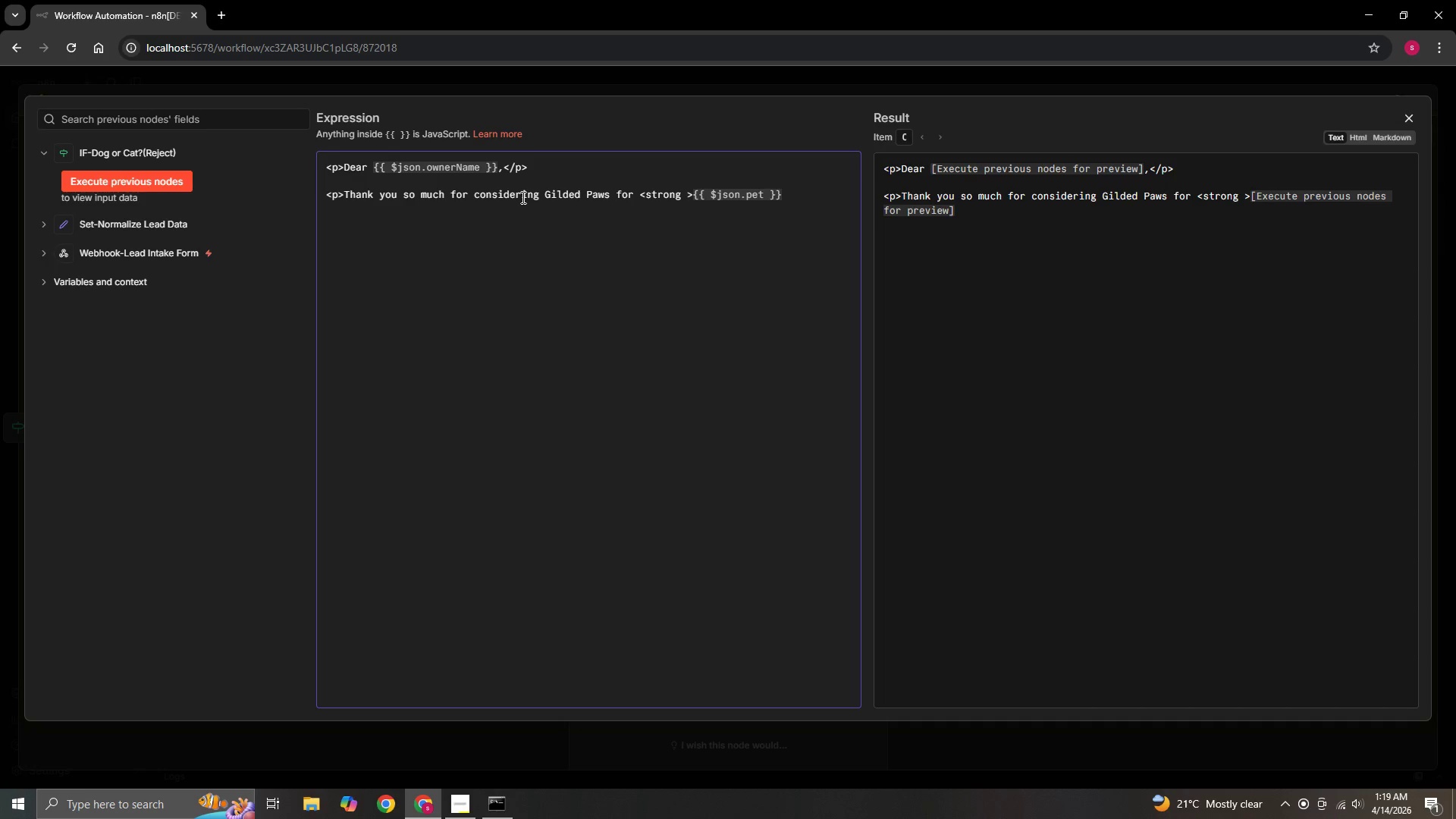 
hold_key(key=CapsLock, duration=0.58)
 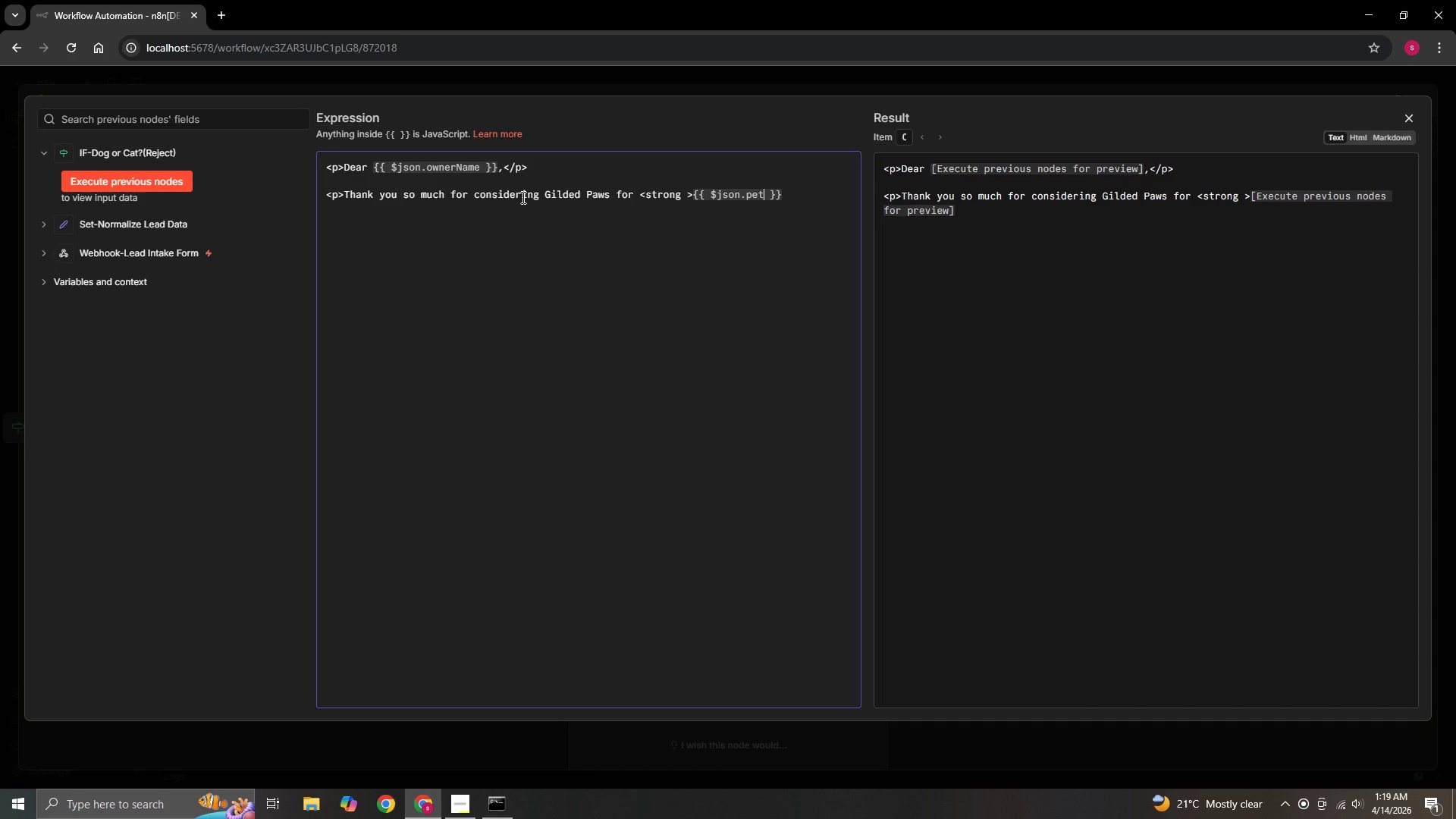 
type(Name)
 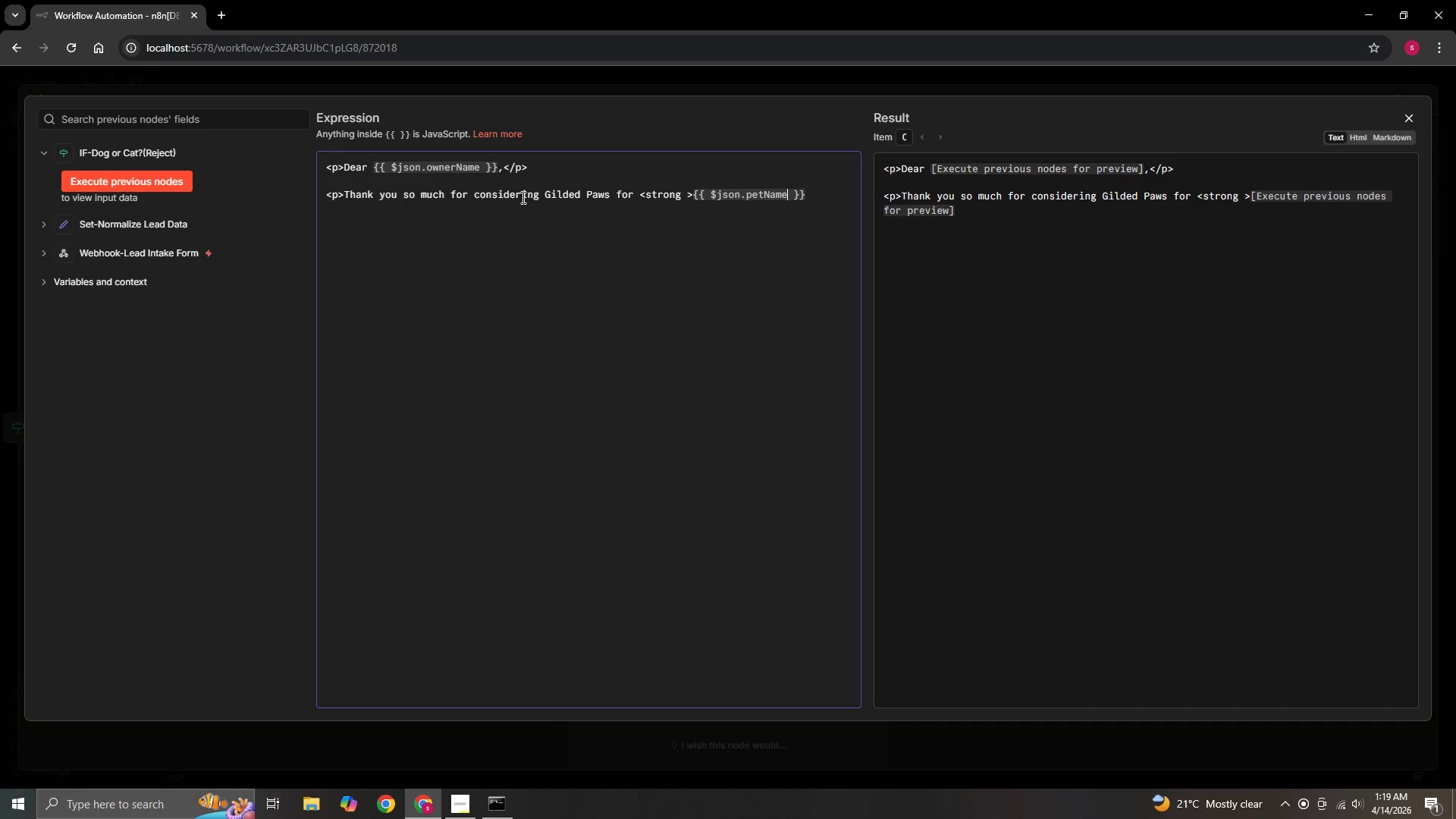 
wait(8.66)
 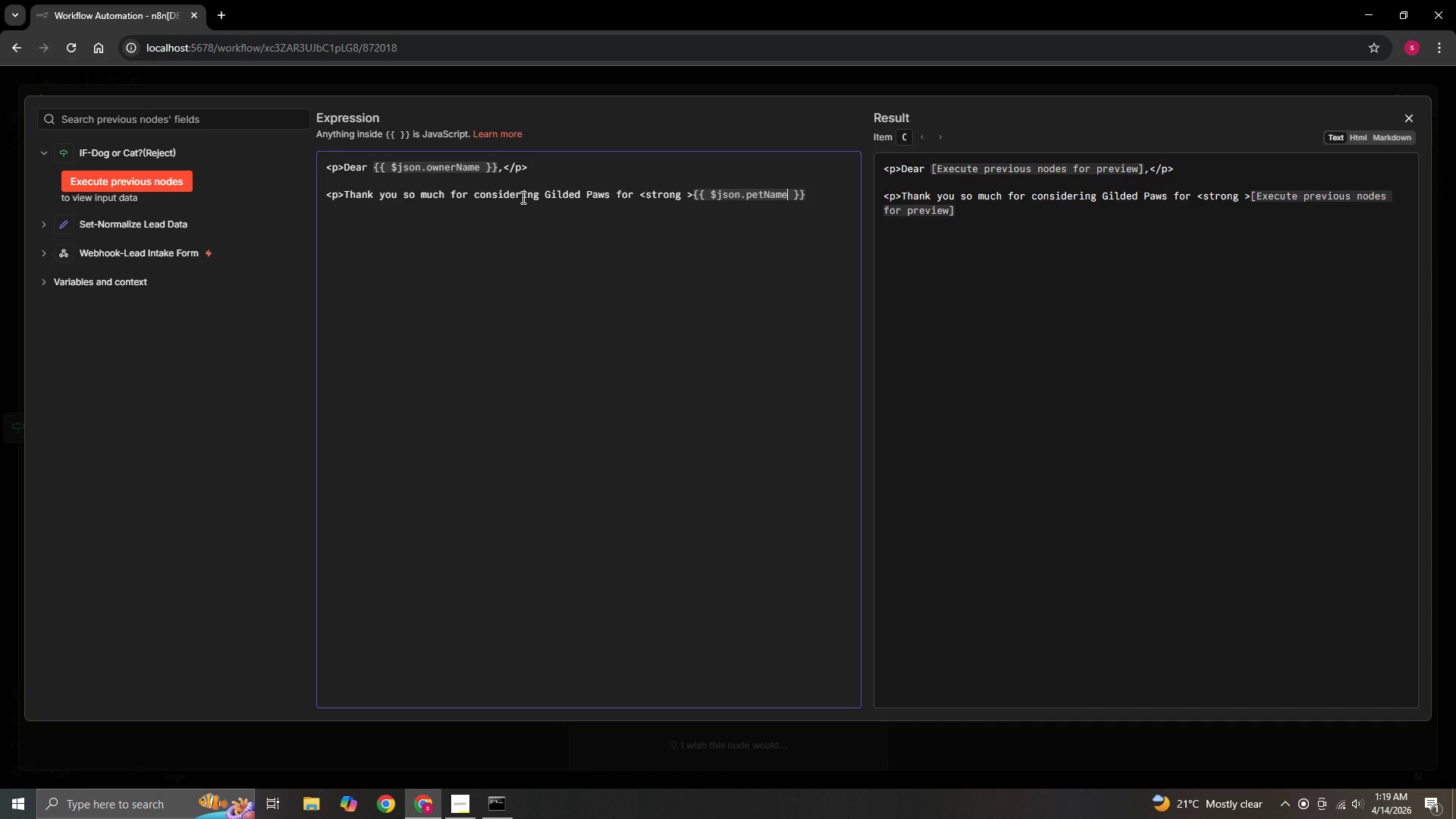 
left_click([814, 195])
 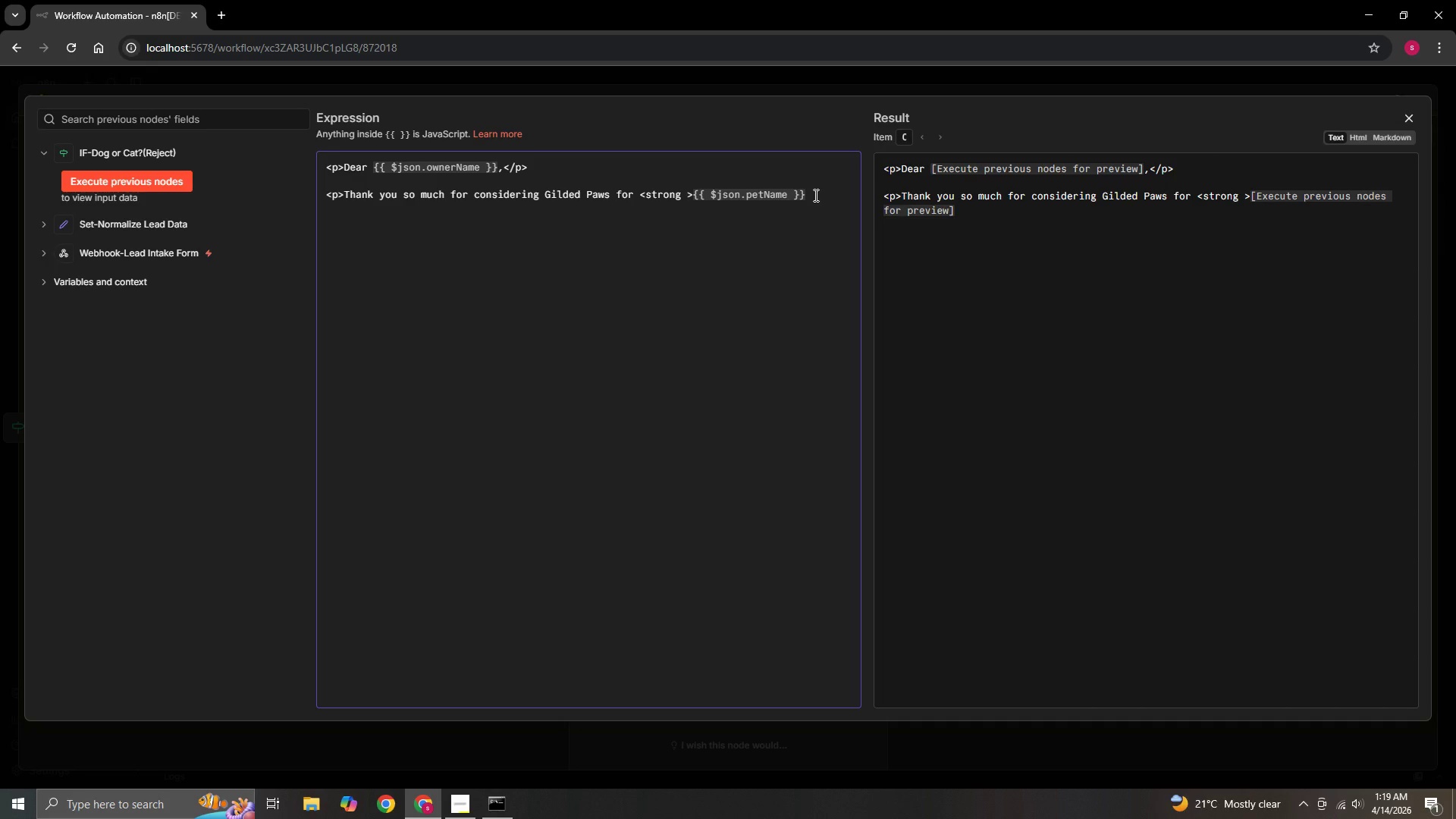 
key(Shift+Comma)
 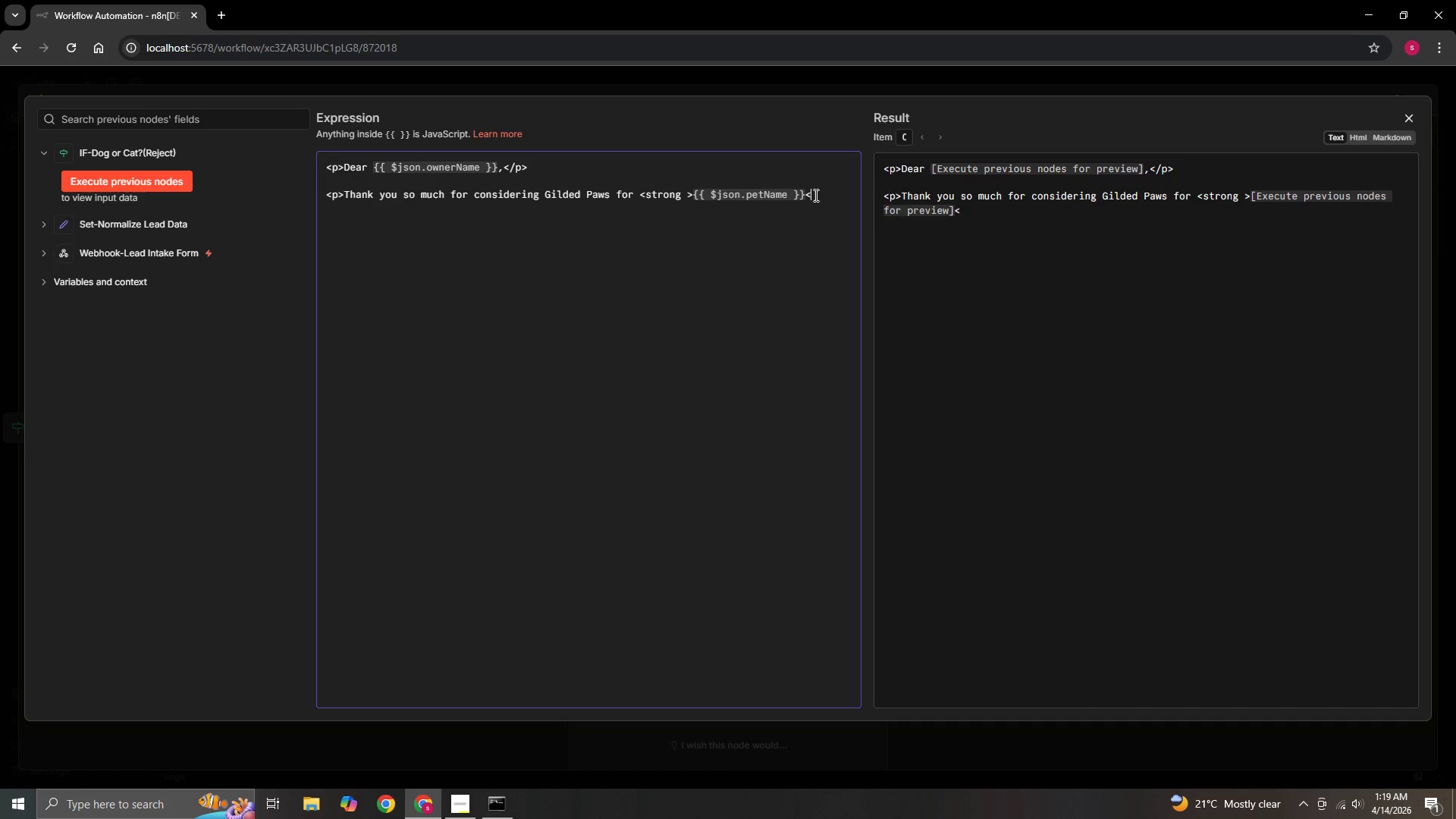 
key(Slash)
 